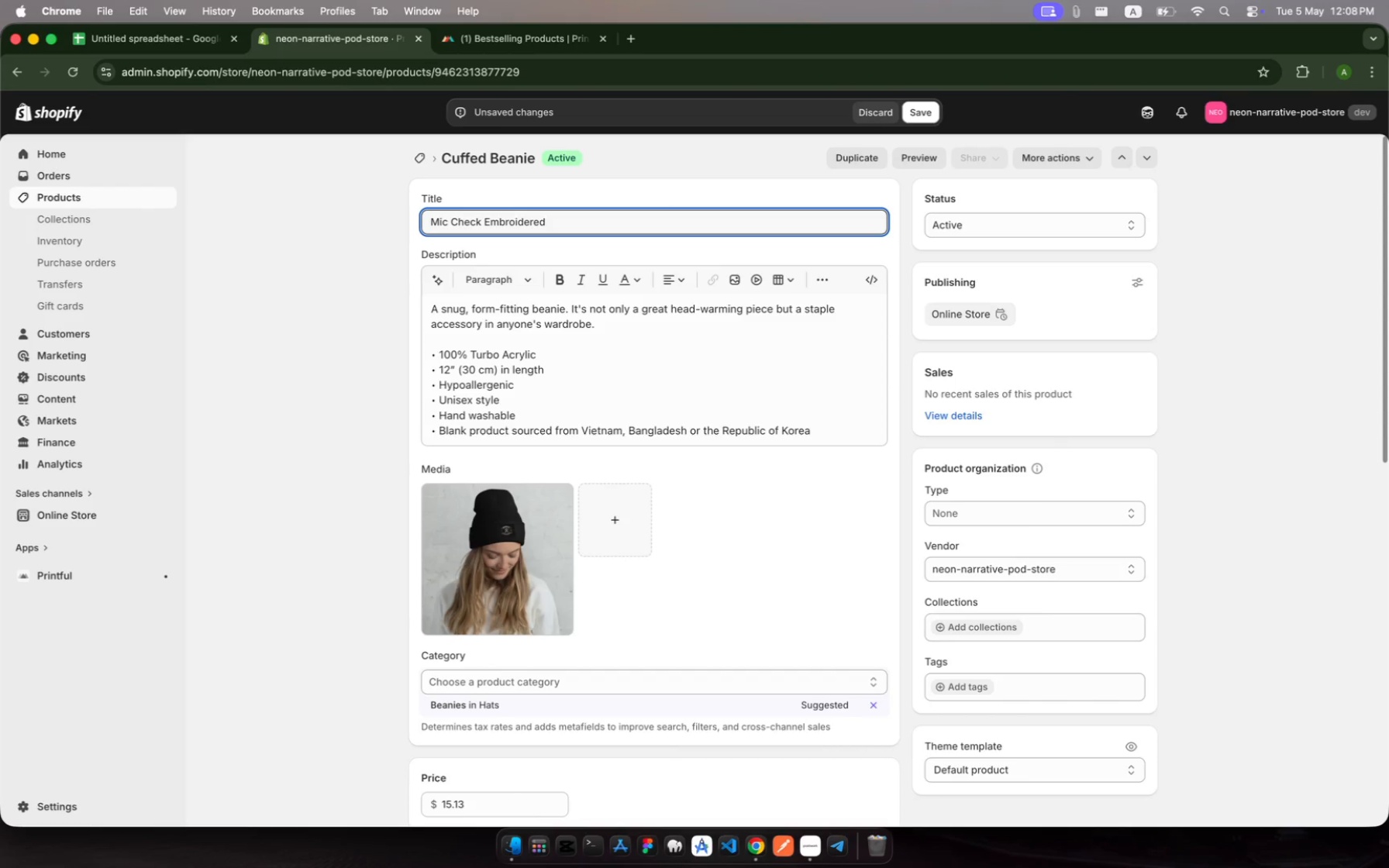 
type( Beanie)
 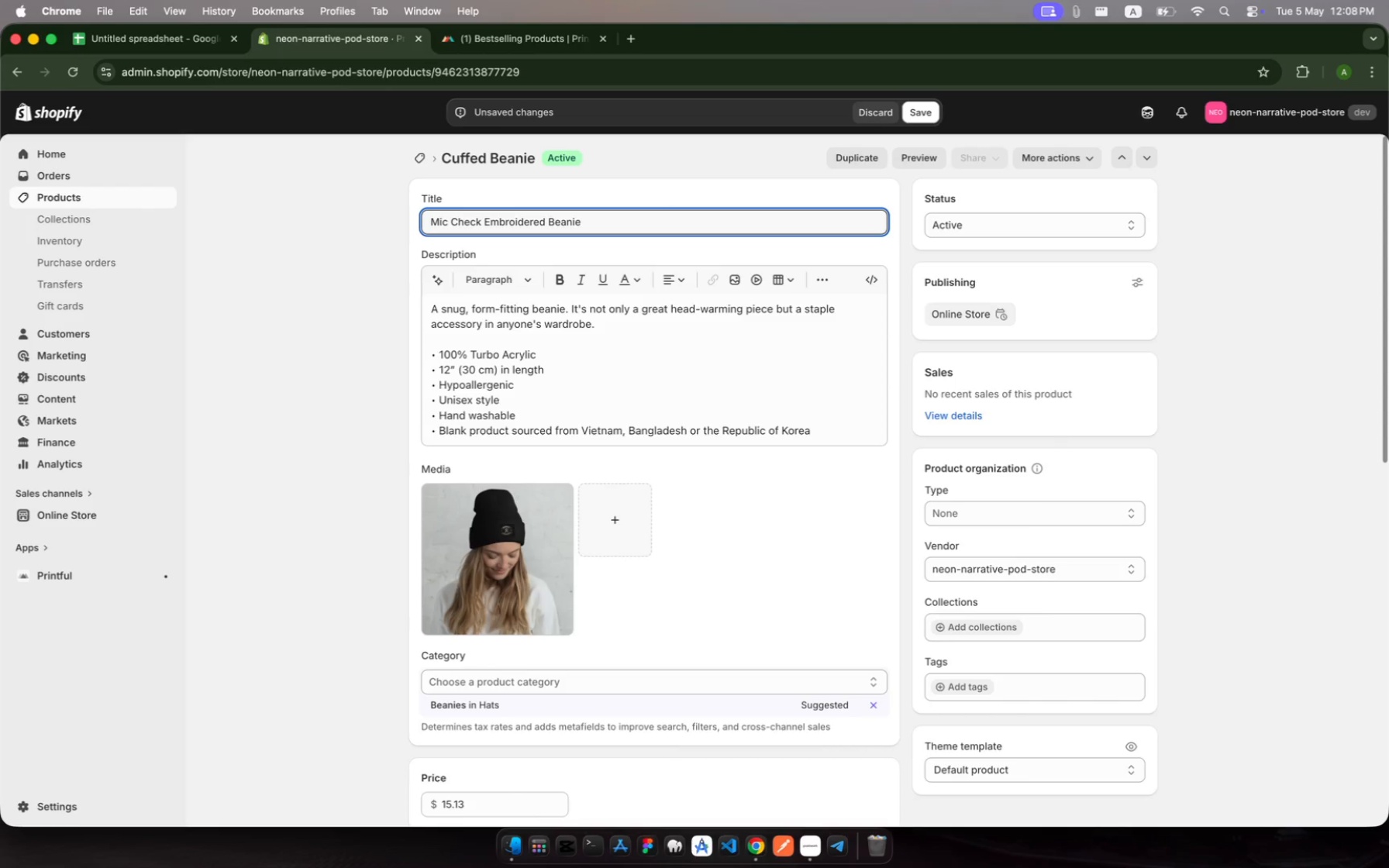 
wait(14.72)
 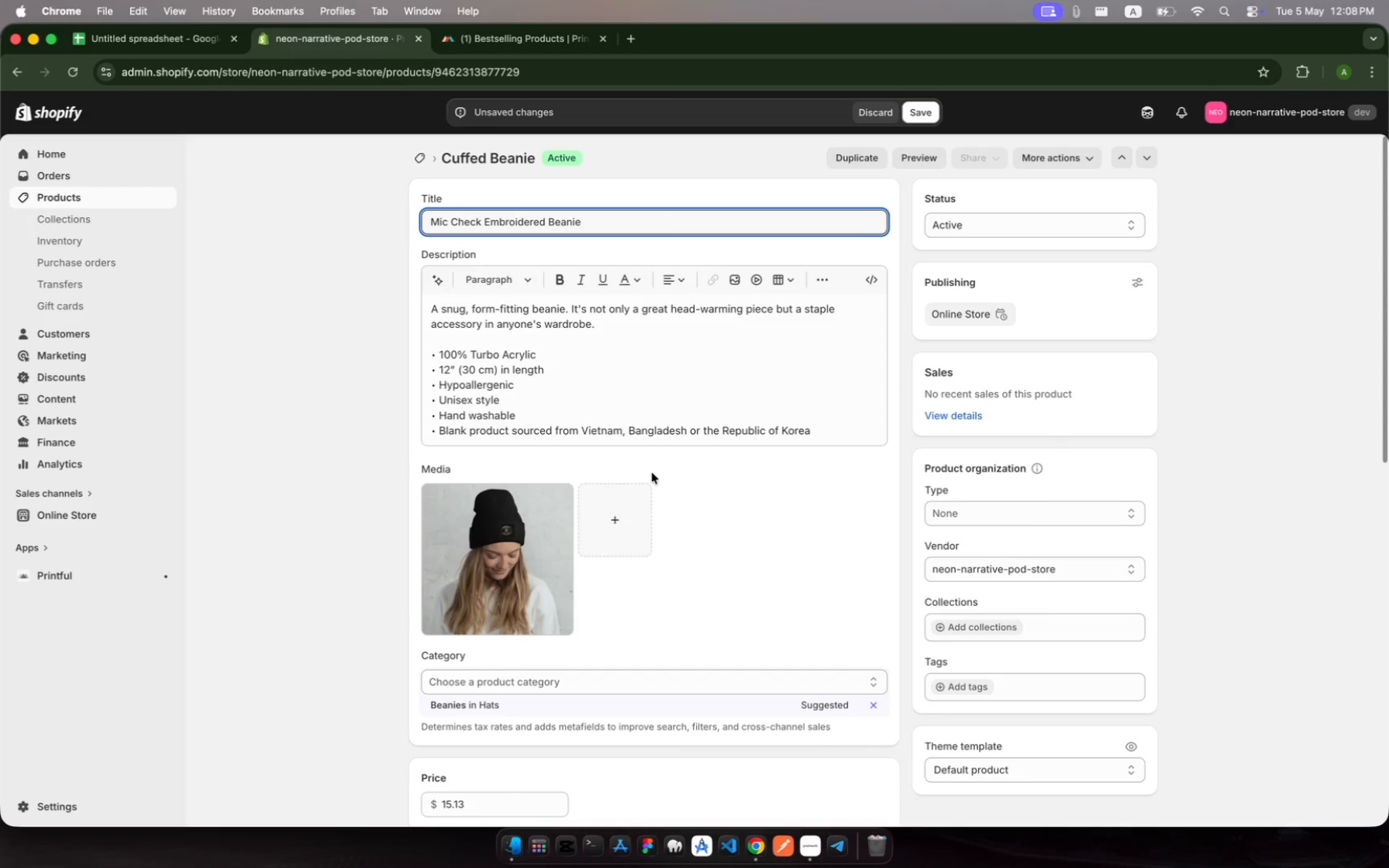 
scroll: coordinate [651, 473], scroll_direction: down, amount: 18.0
 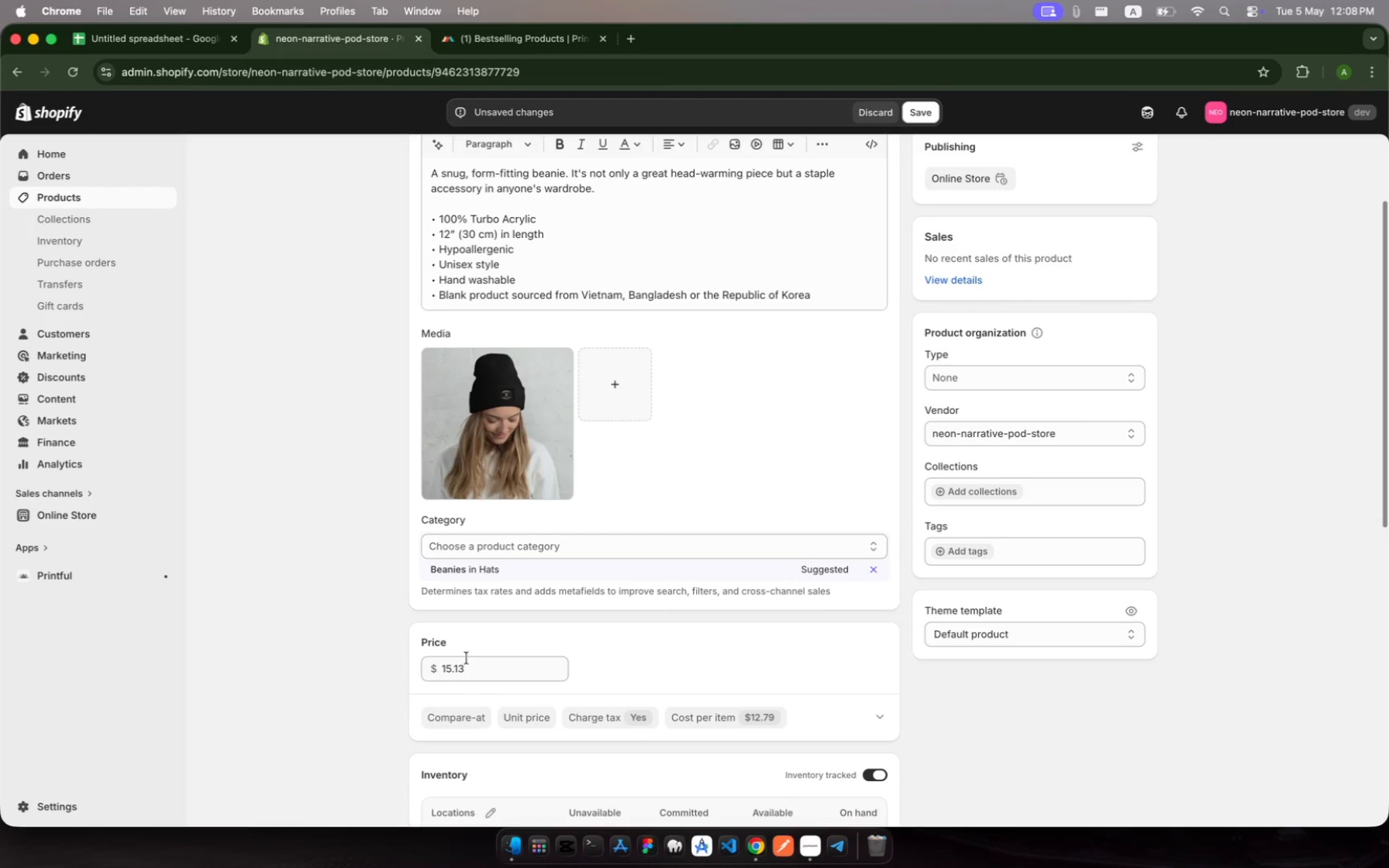 
left_click([472, 667])
 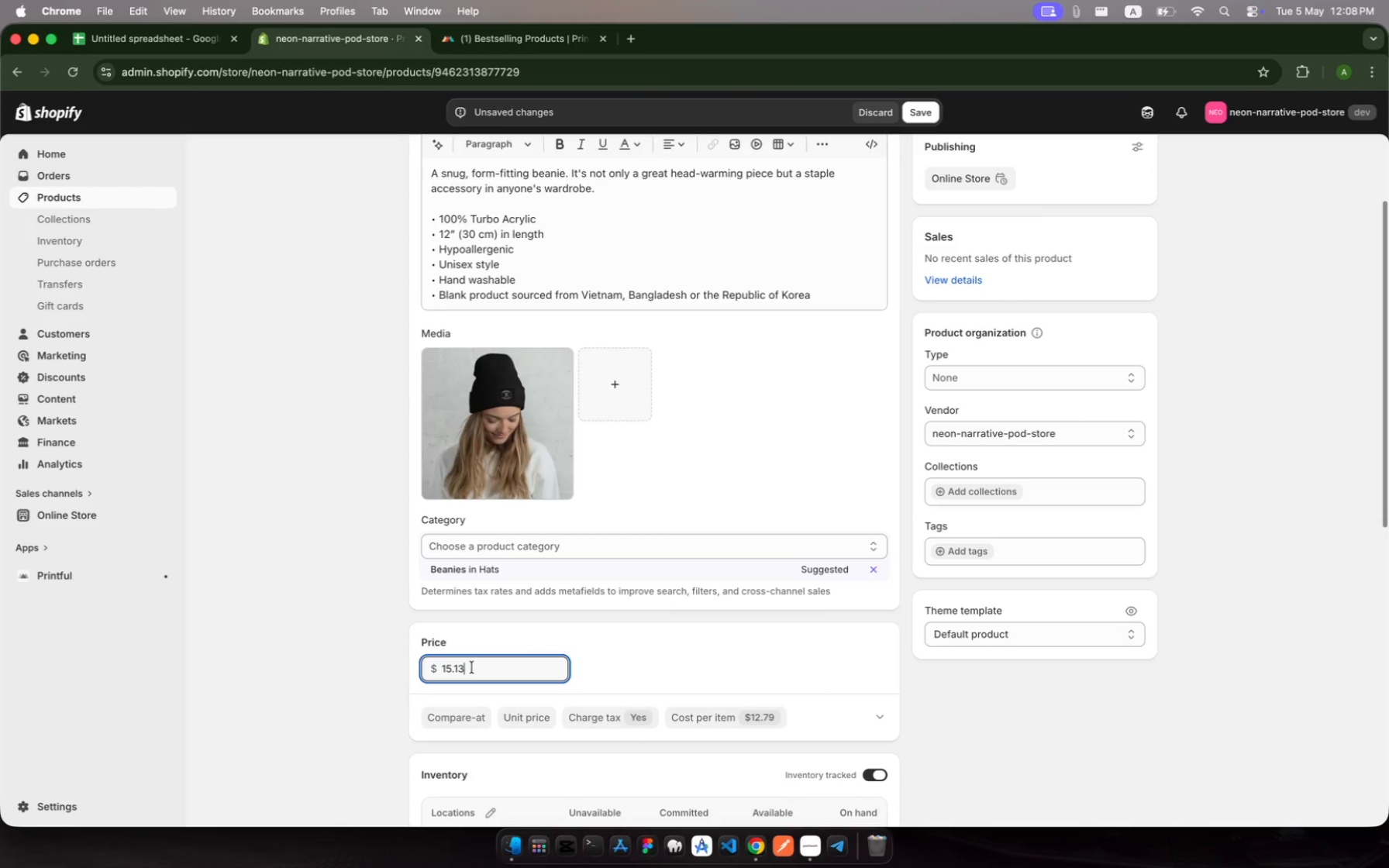 
left_click_drag(start_coordinate=[472, 667], to_coordinate=[431, 666])
 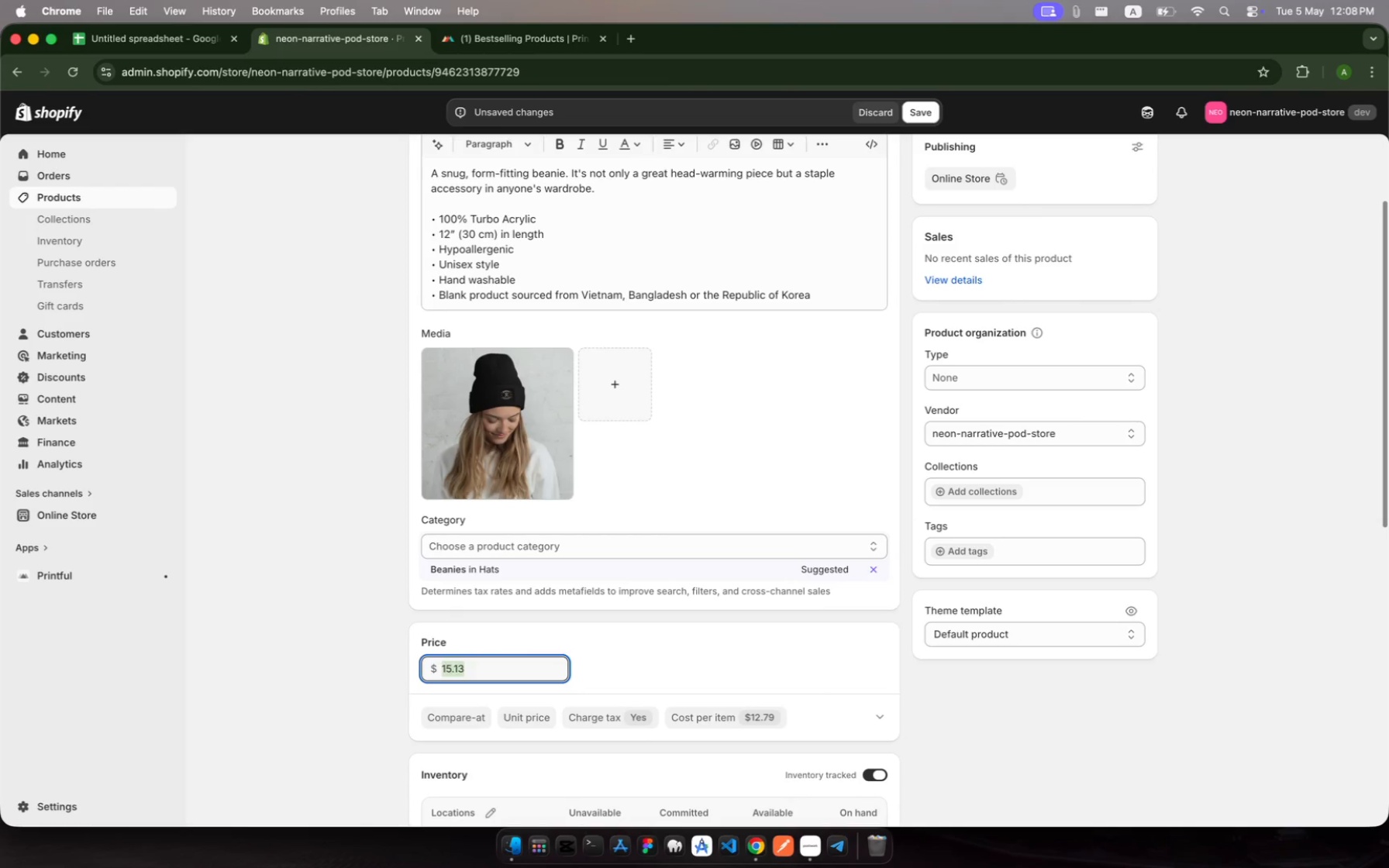 
type(24)
 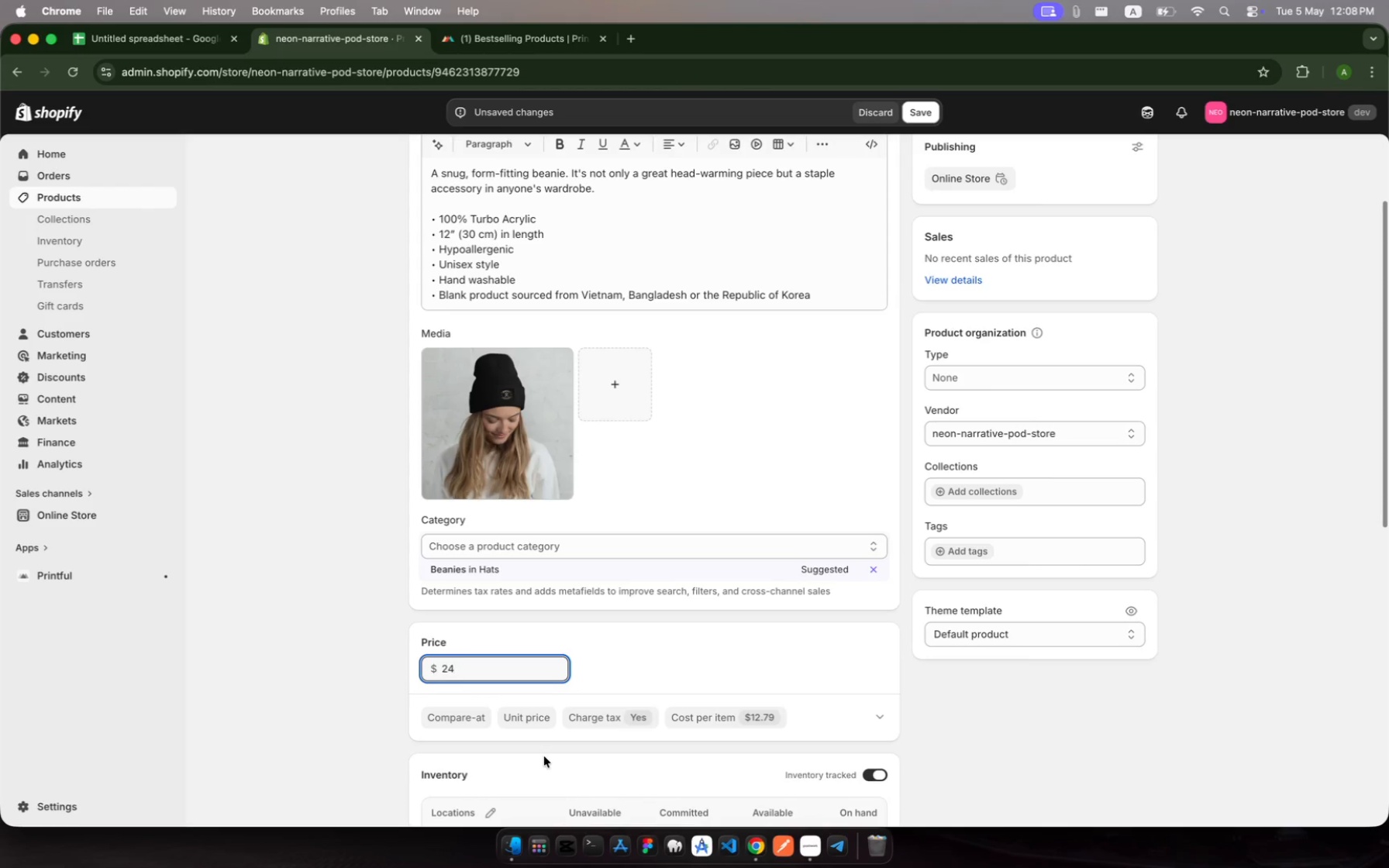 
scroll: coordinate [543, 690], scroll_direction: down, amount: 13.0
 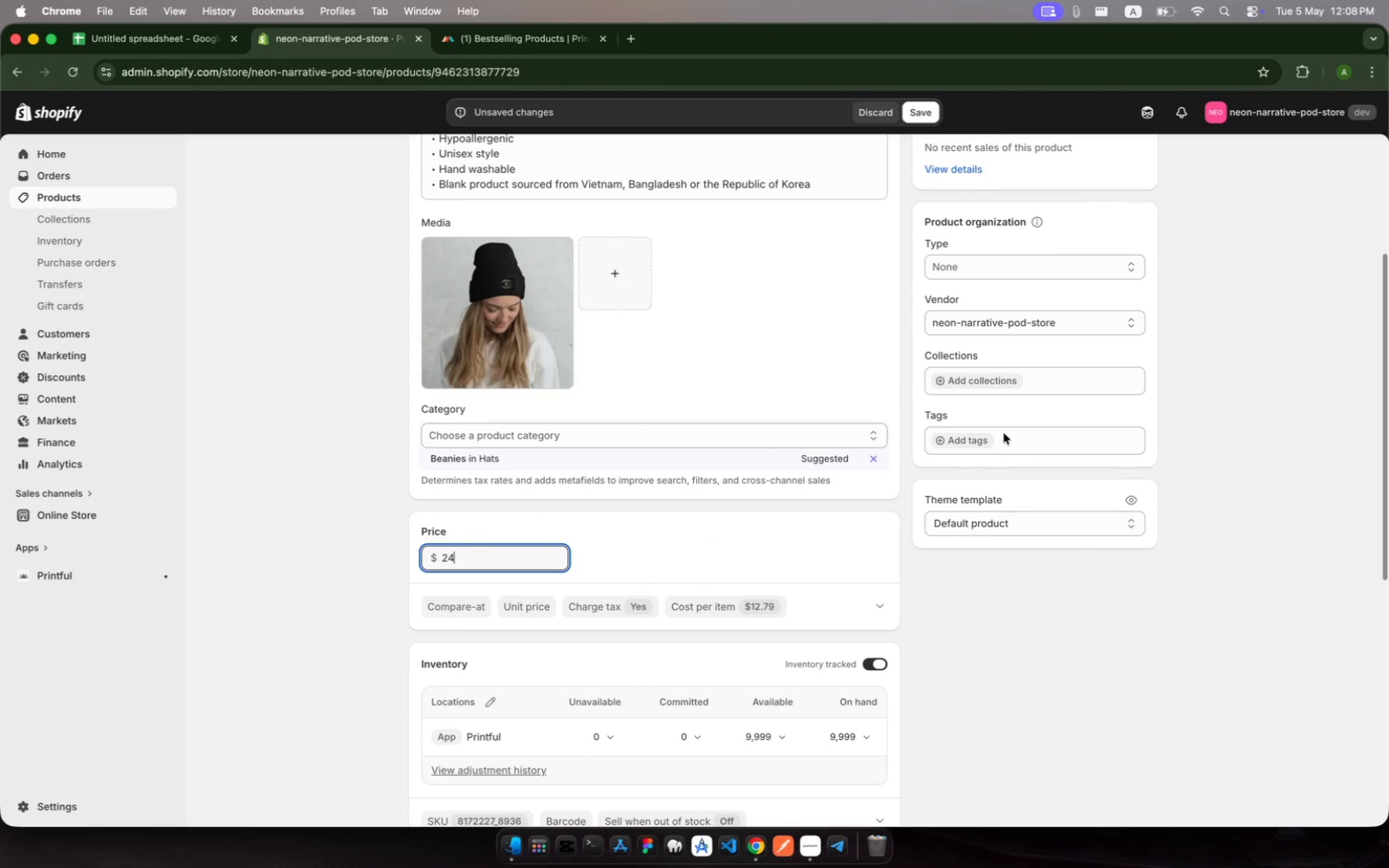 
left_click([1004, 436])
 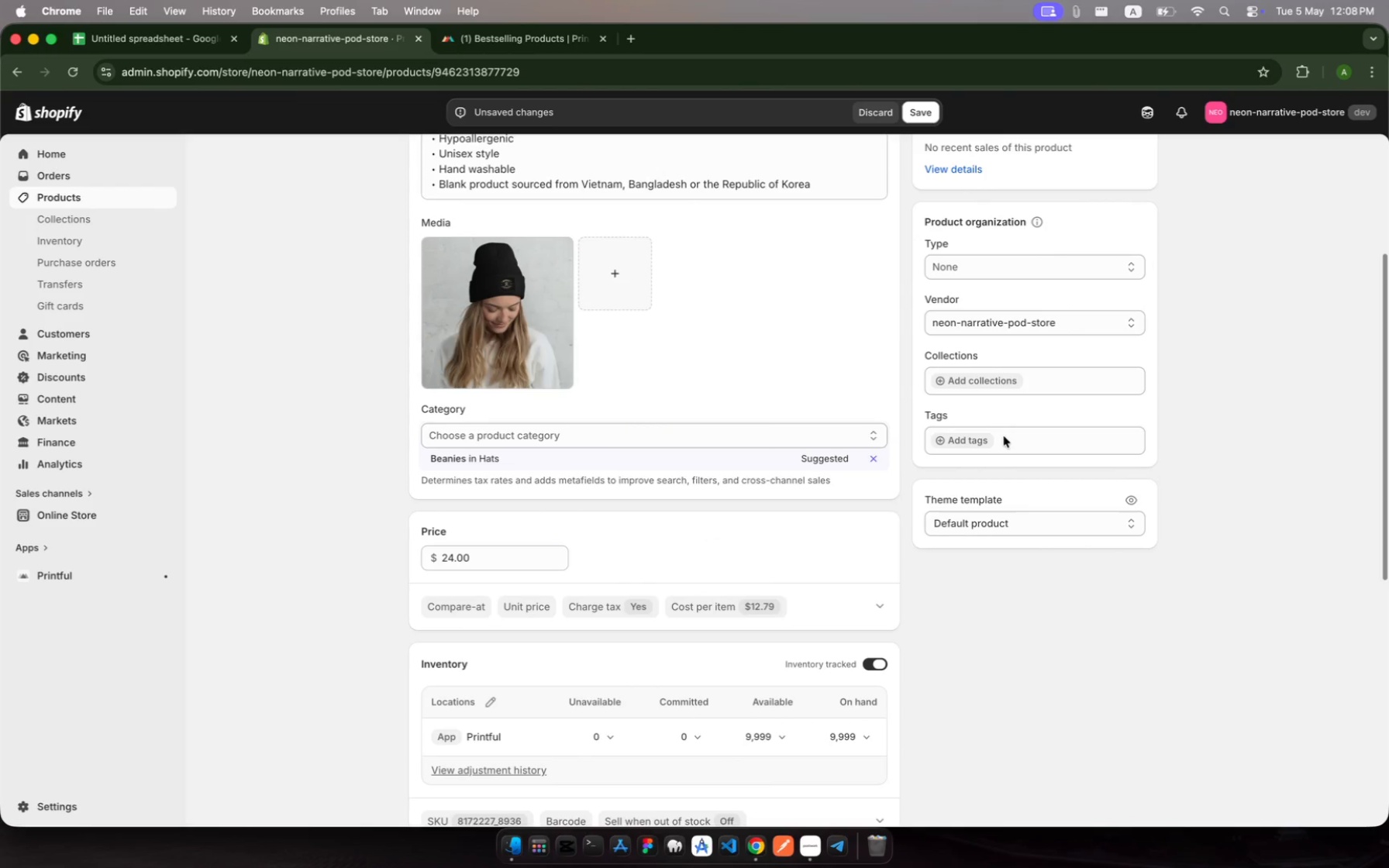 
left_click([963, 442])
 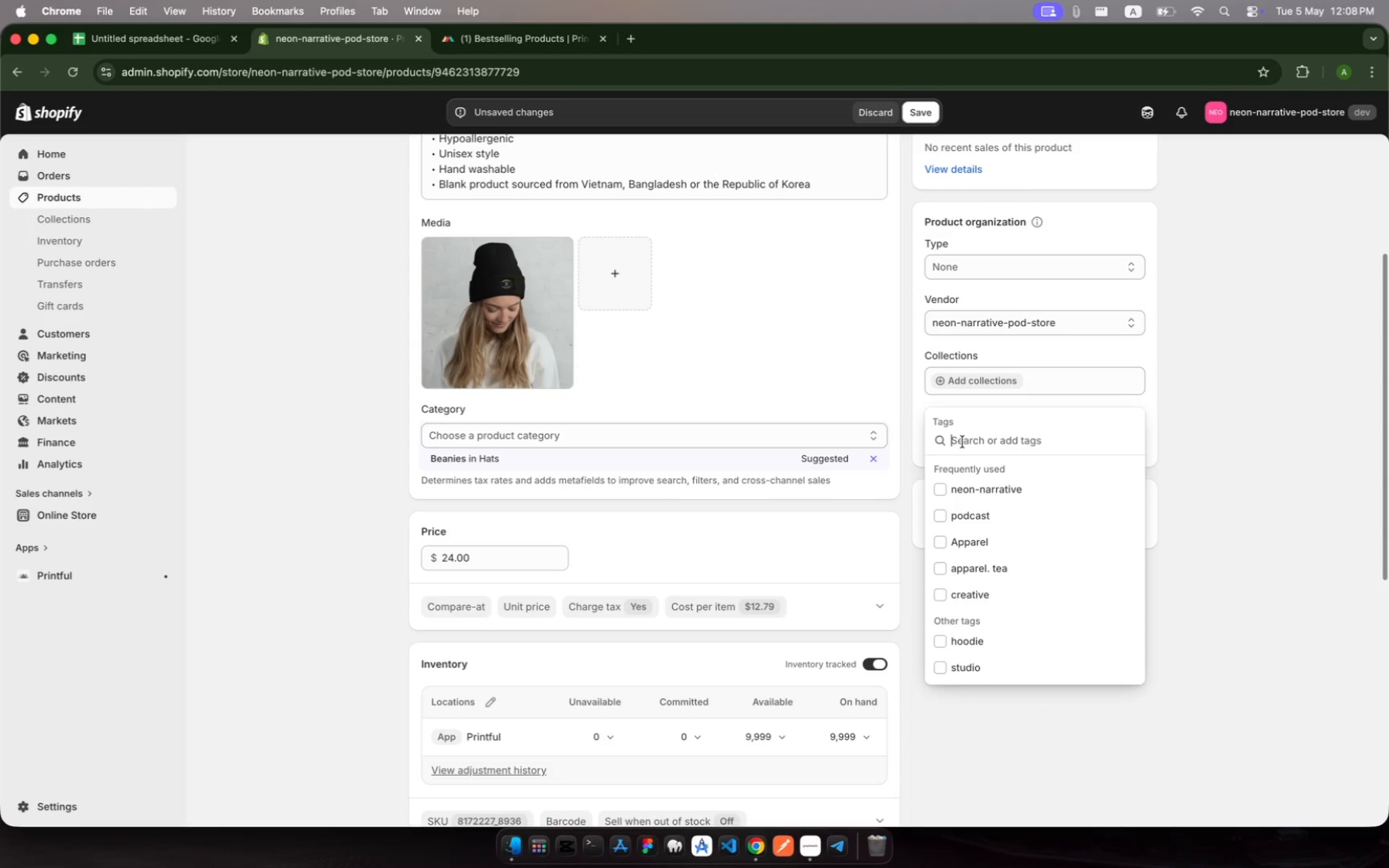 
type(accessories, beanie, podcast, neon-narrative)
 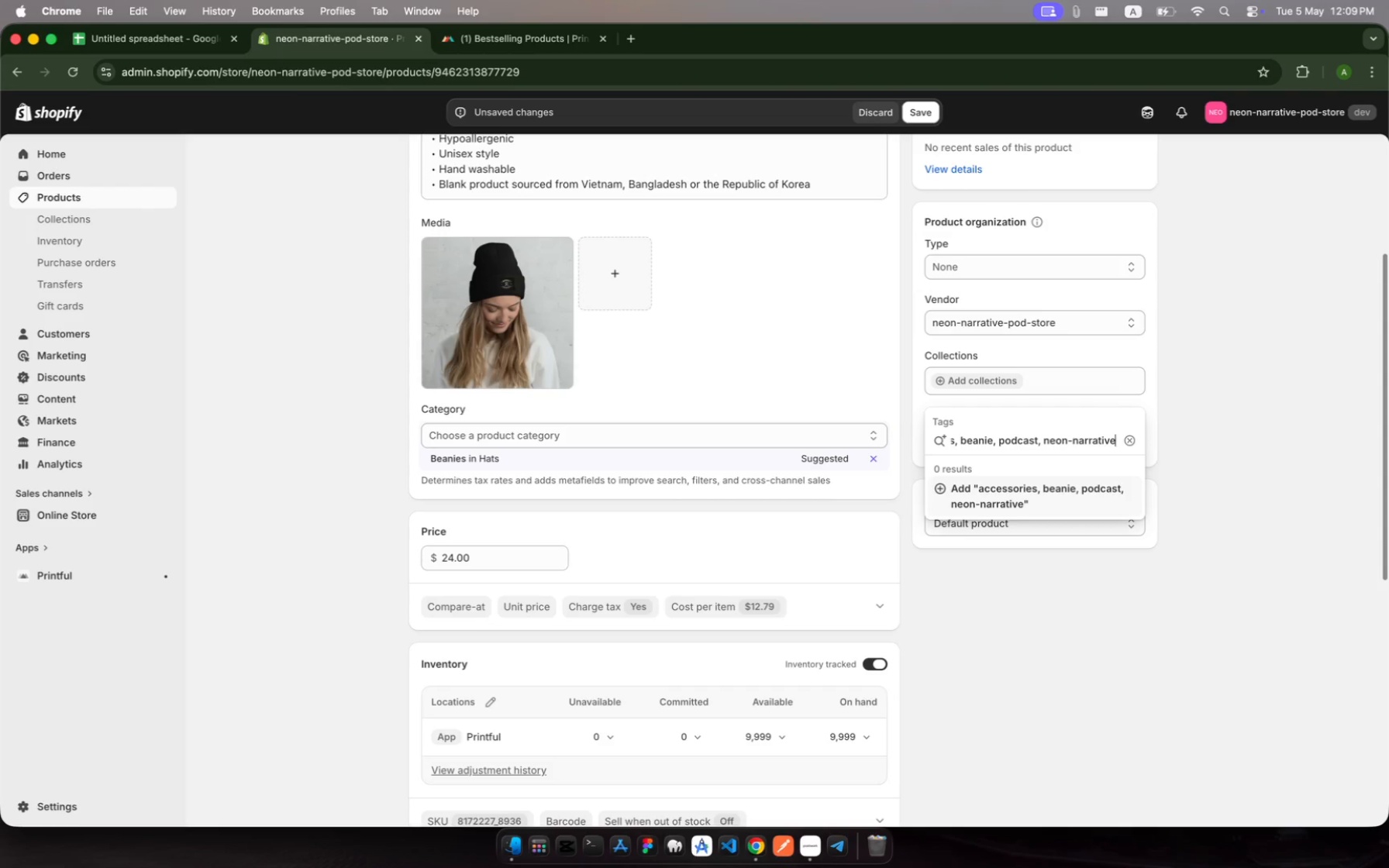 
key(Enter)
 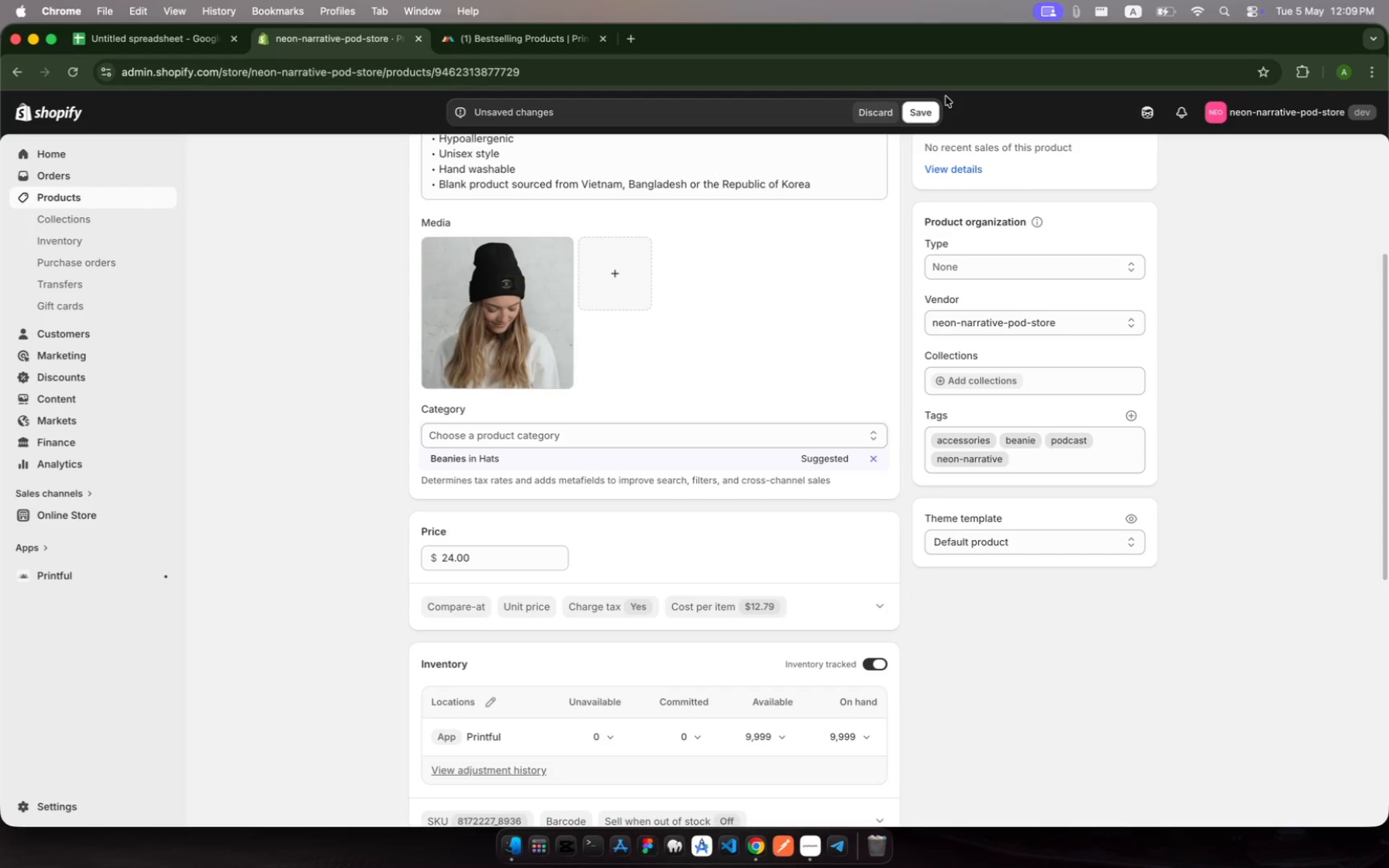 
left_click([922, 114])
 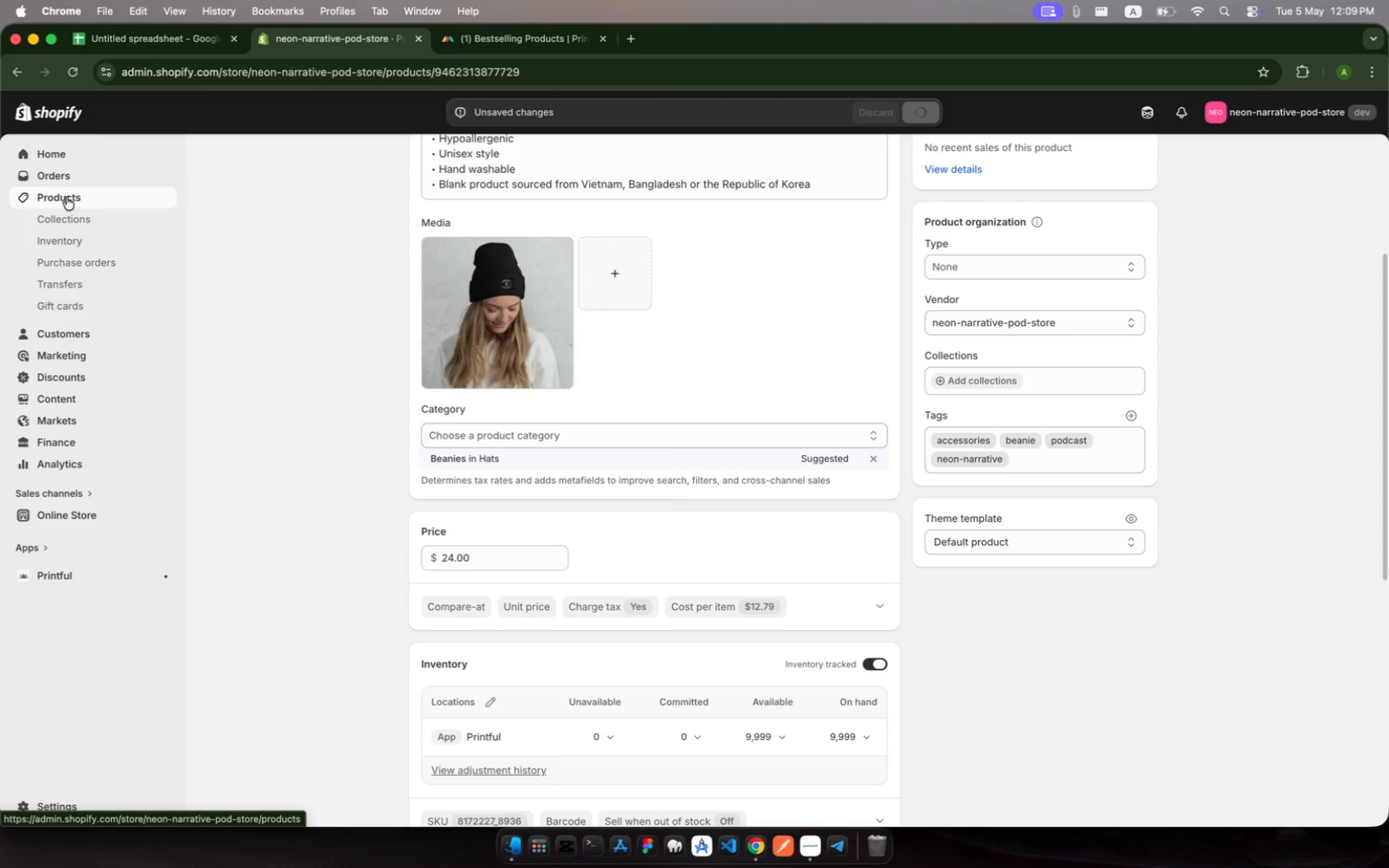 
left_click([67, 197])
 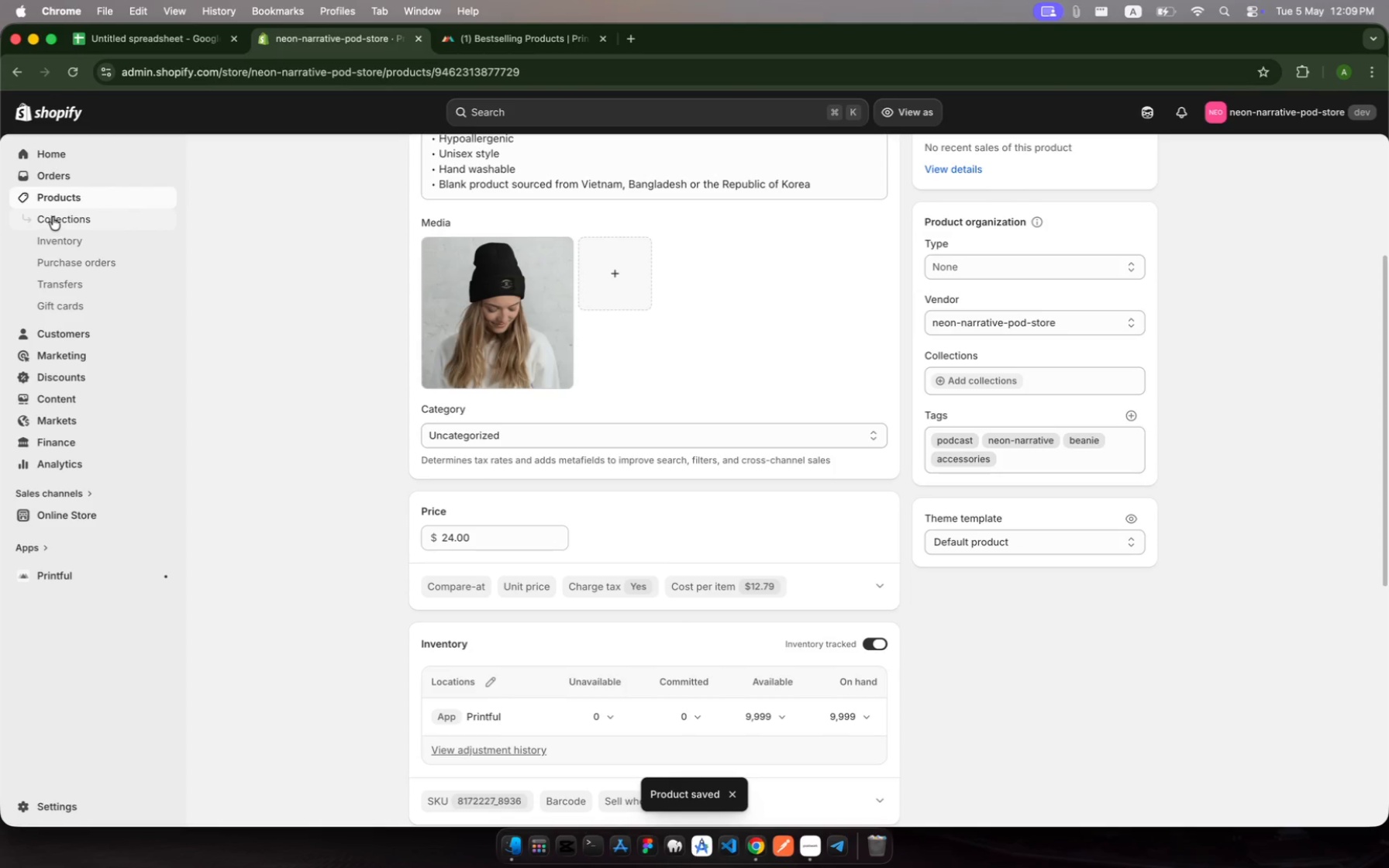 
left_click([64, 204])
 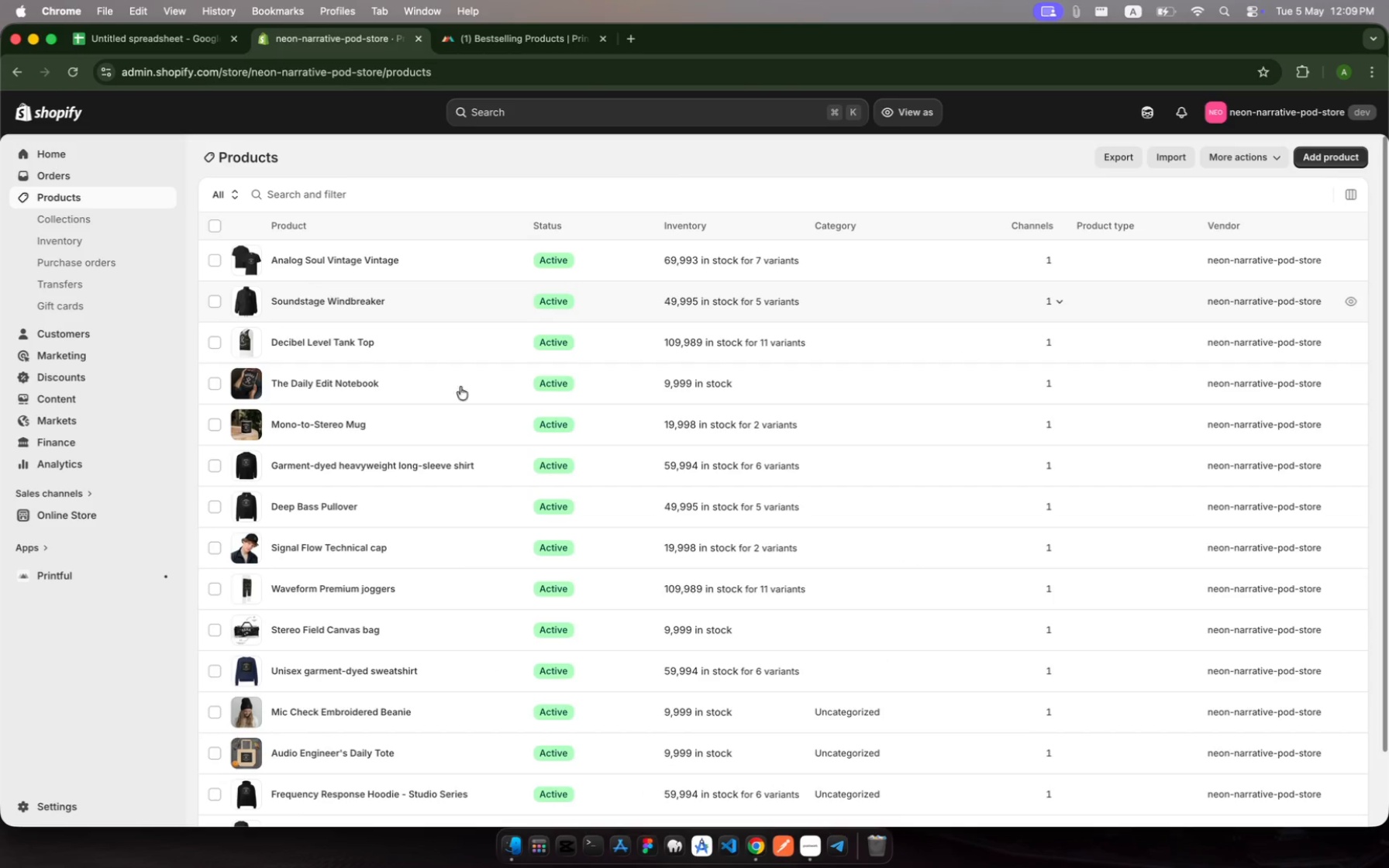 
scroll: coordinate [452, 624], scroll_direction: down, amount: 15.0
 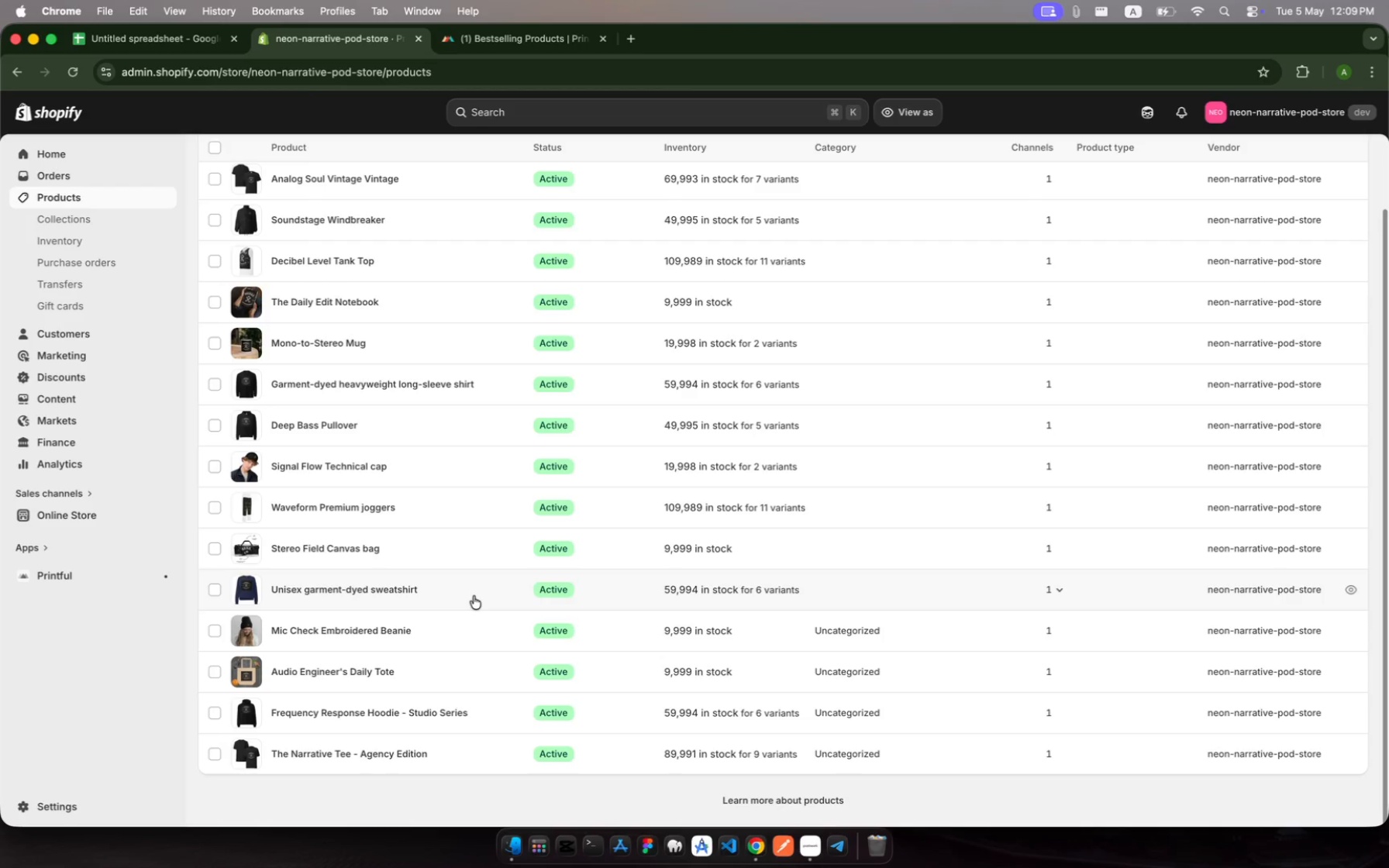 
left_click([474, 596])
 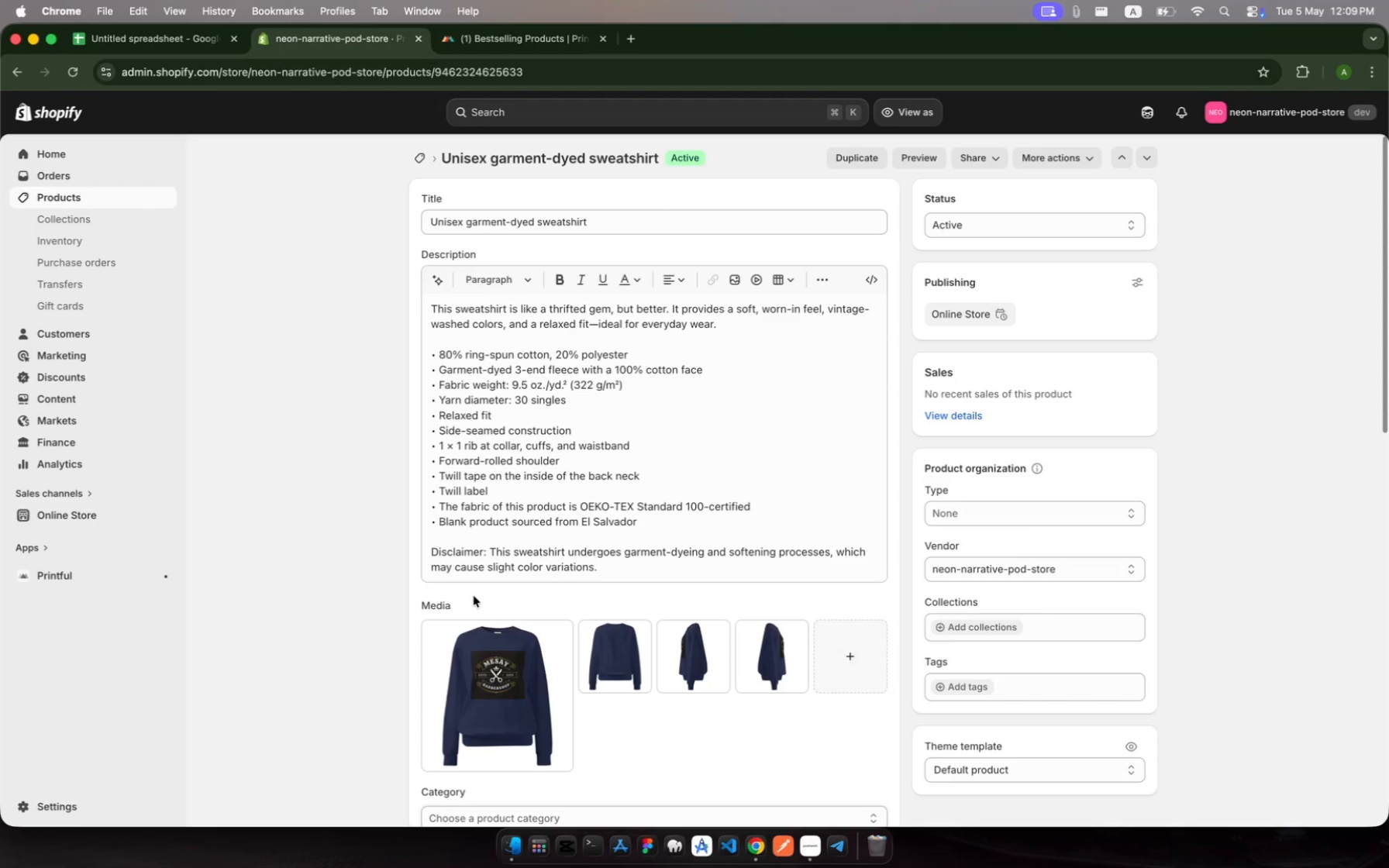 
wait(17.11)
 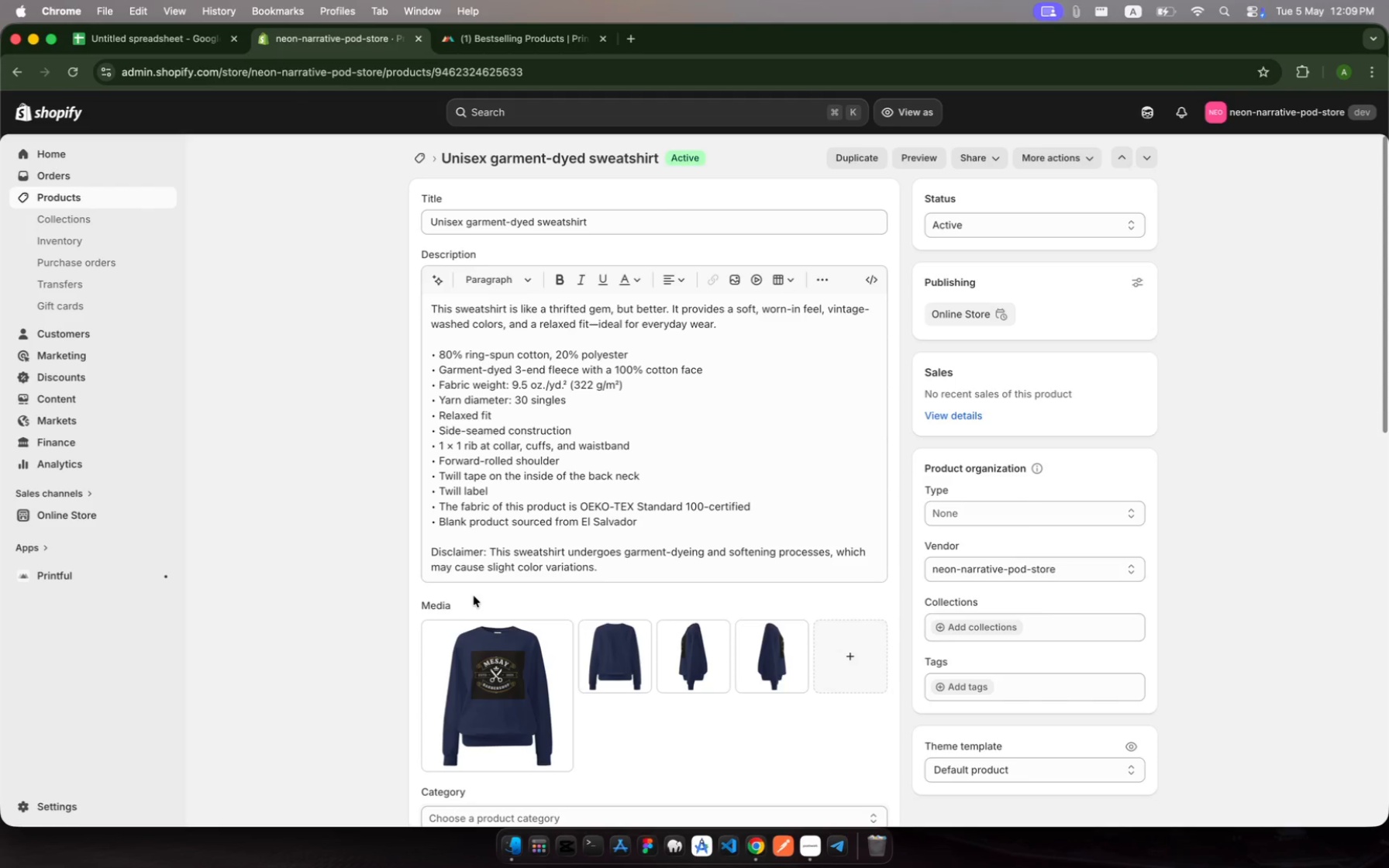 
left_click([595, 217])
 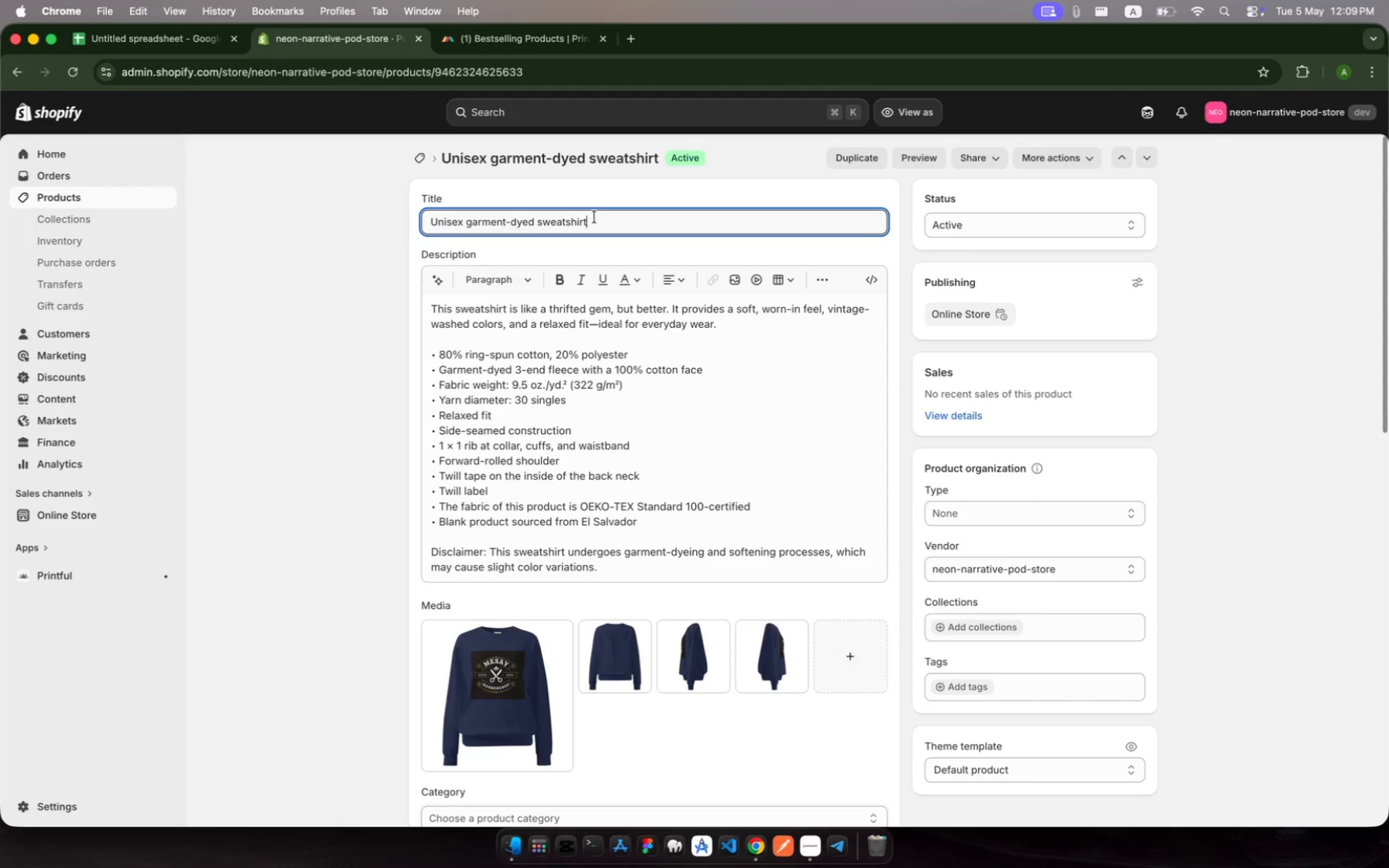 
left_click_drag(start_coordinate=[595, 217], to_coordinate=[371, 211])
 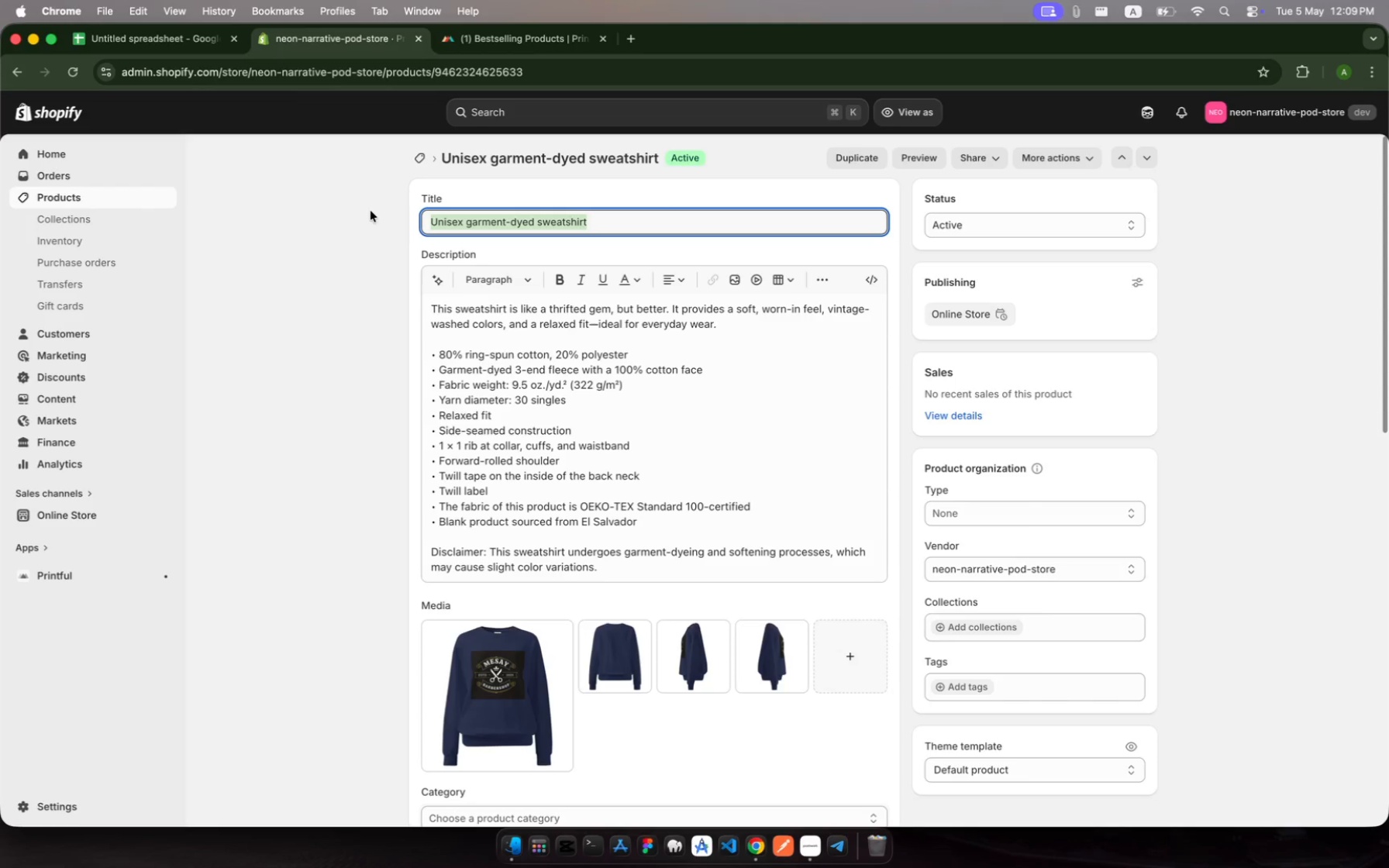 
wait(5.99)
 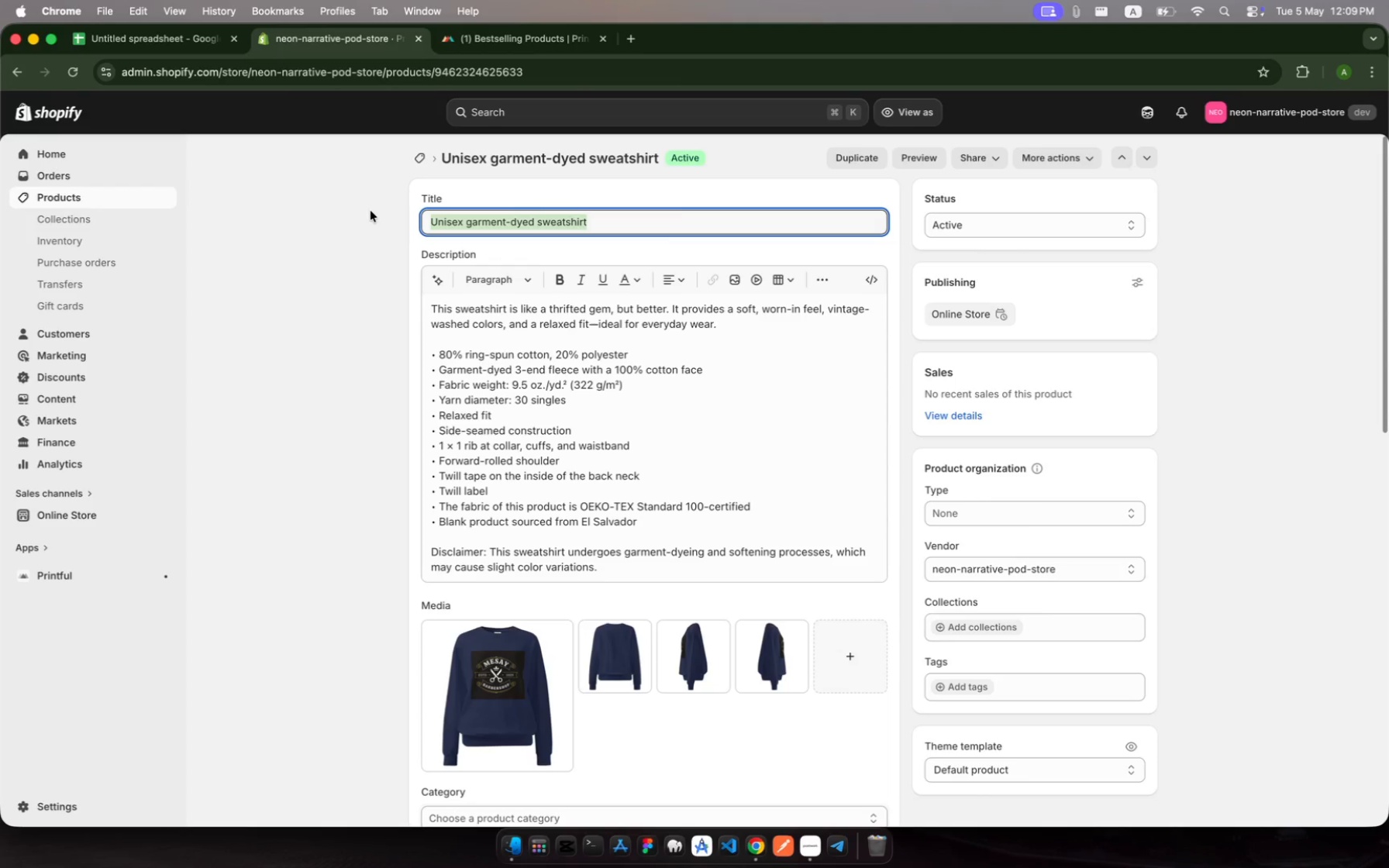 
type(Prducer's Choice )
 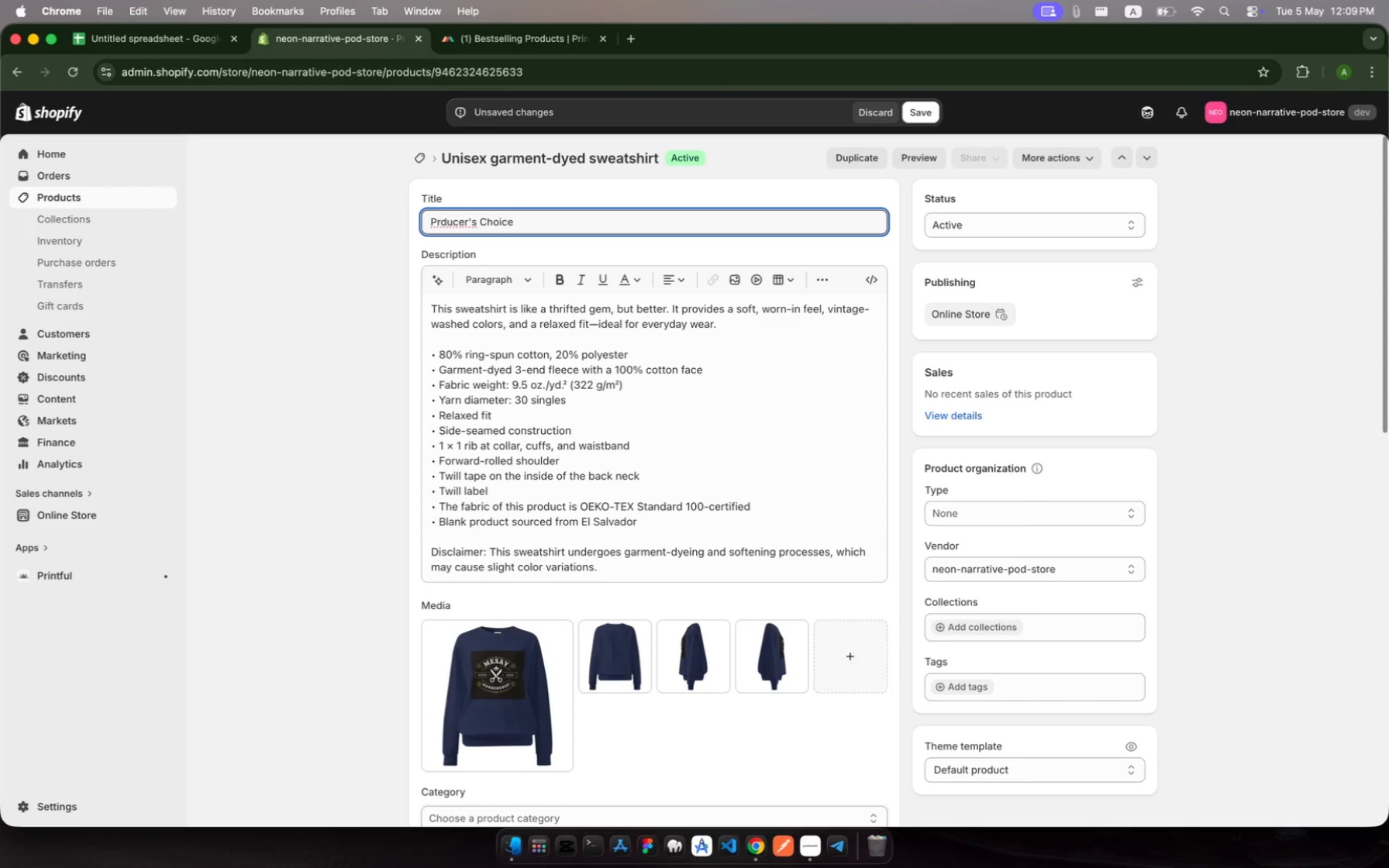 
left_click([443, 219])
 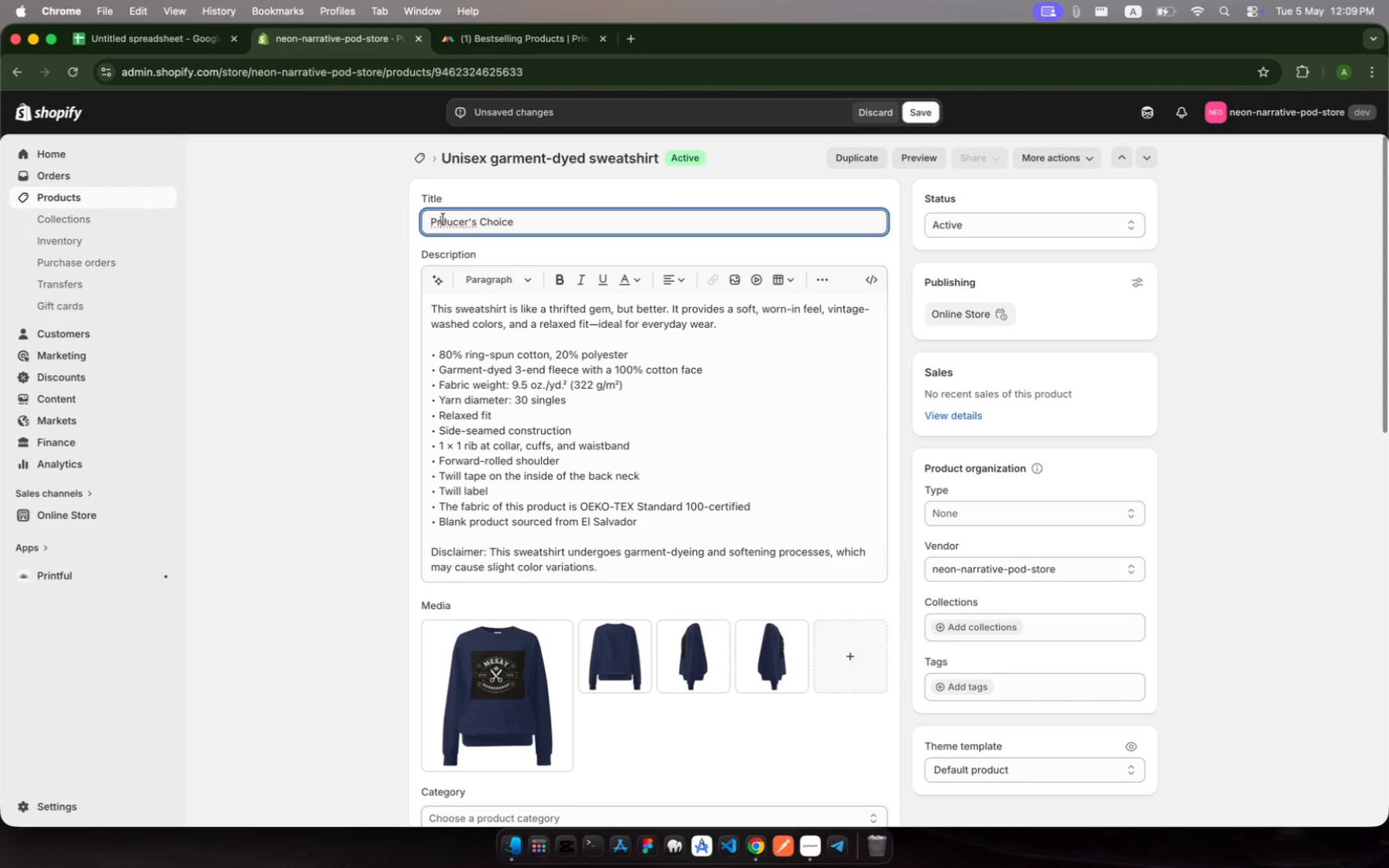 
key(O)
 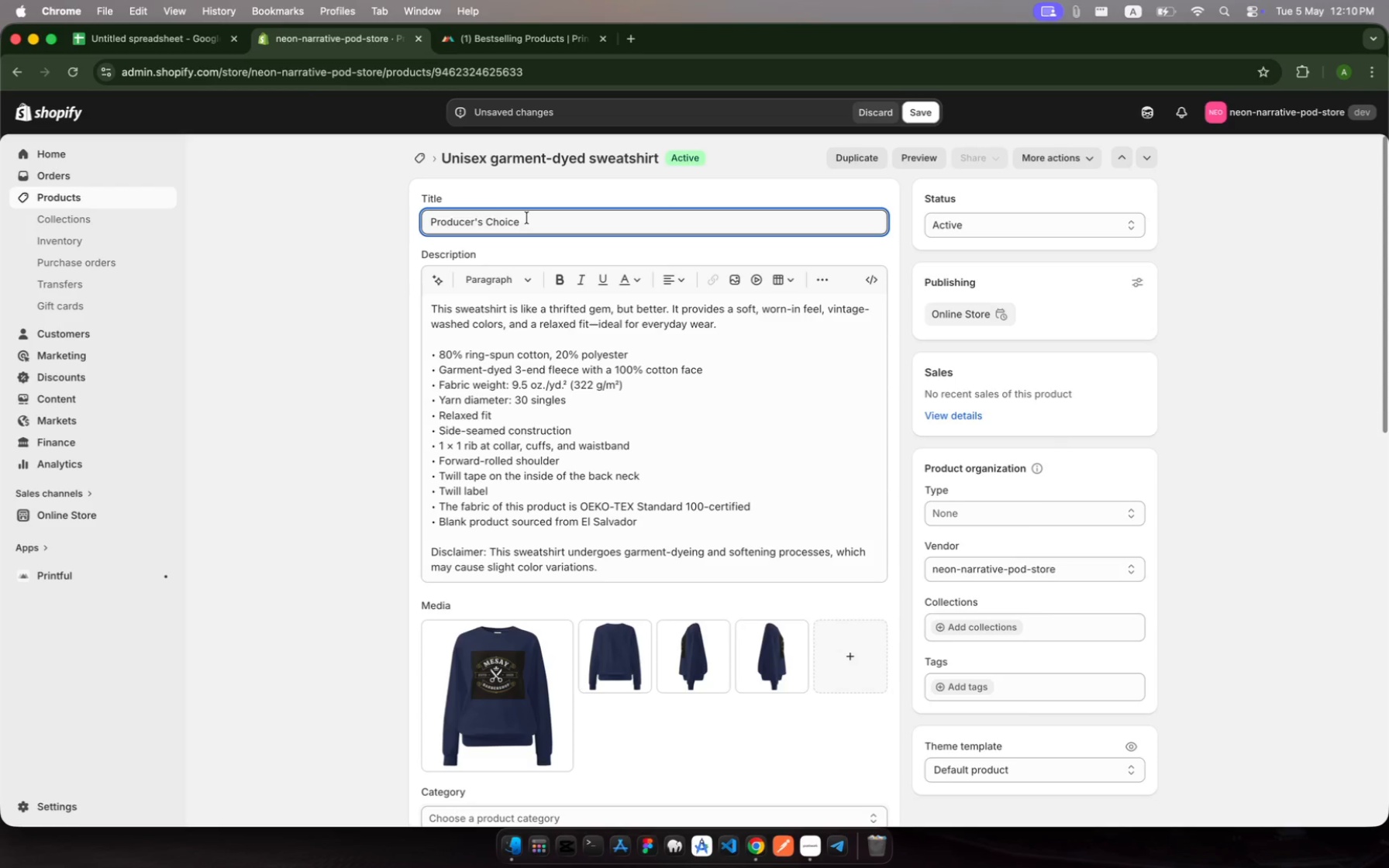 
type( Crewnec)
key(Backspace)
key(Backspace)
key(Backspace)
key(Backspace)
key(Backspace)
key(Backspace)
key(Backspace)
key(Backspace)
 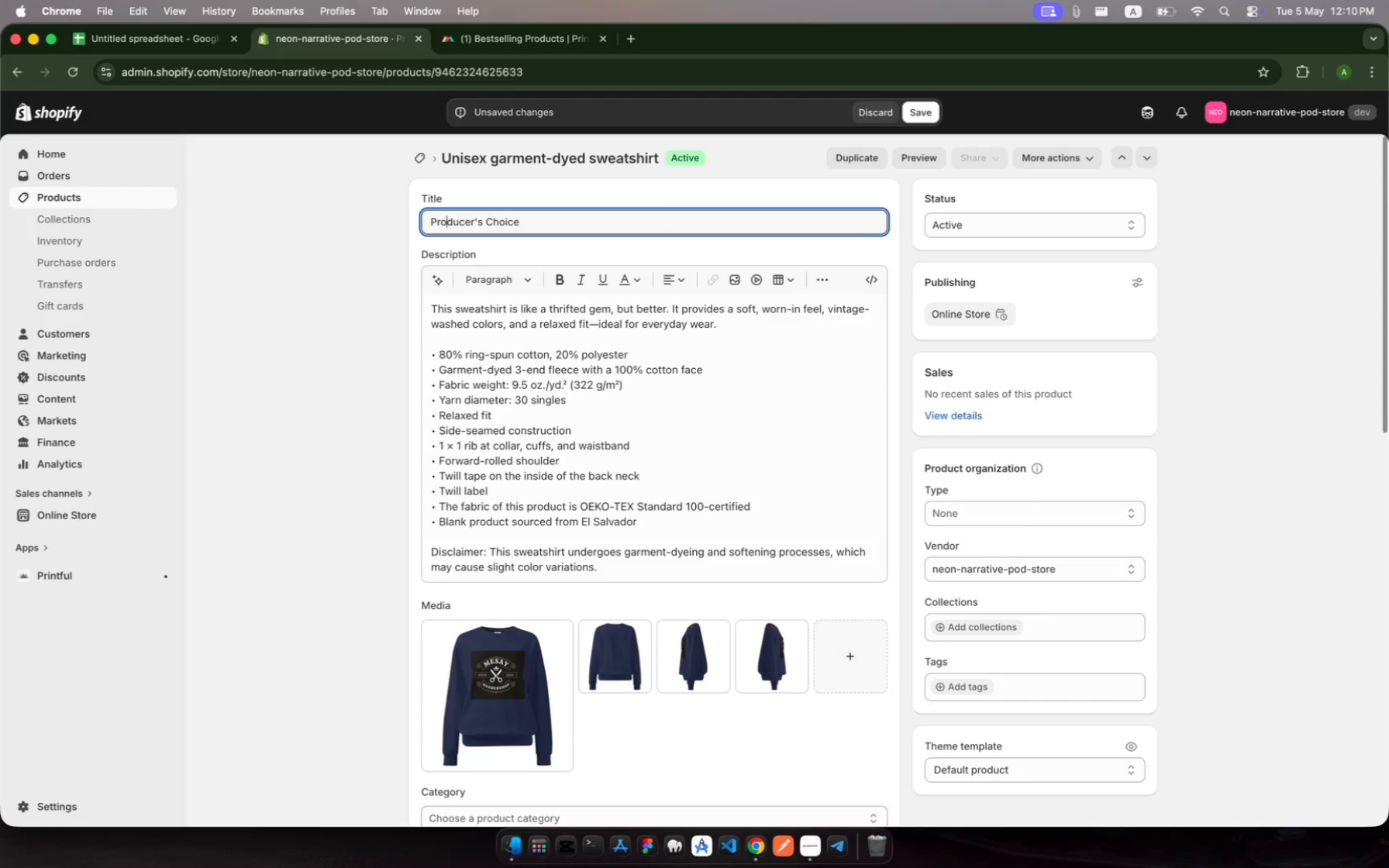 
hold_key(key=ShiftRight, duration=1.36)
 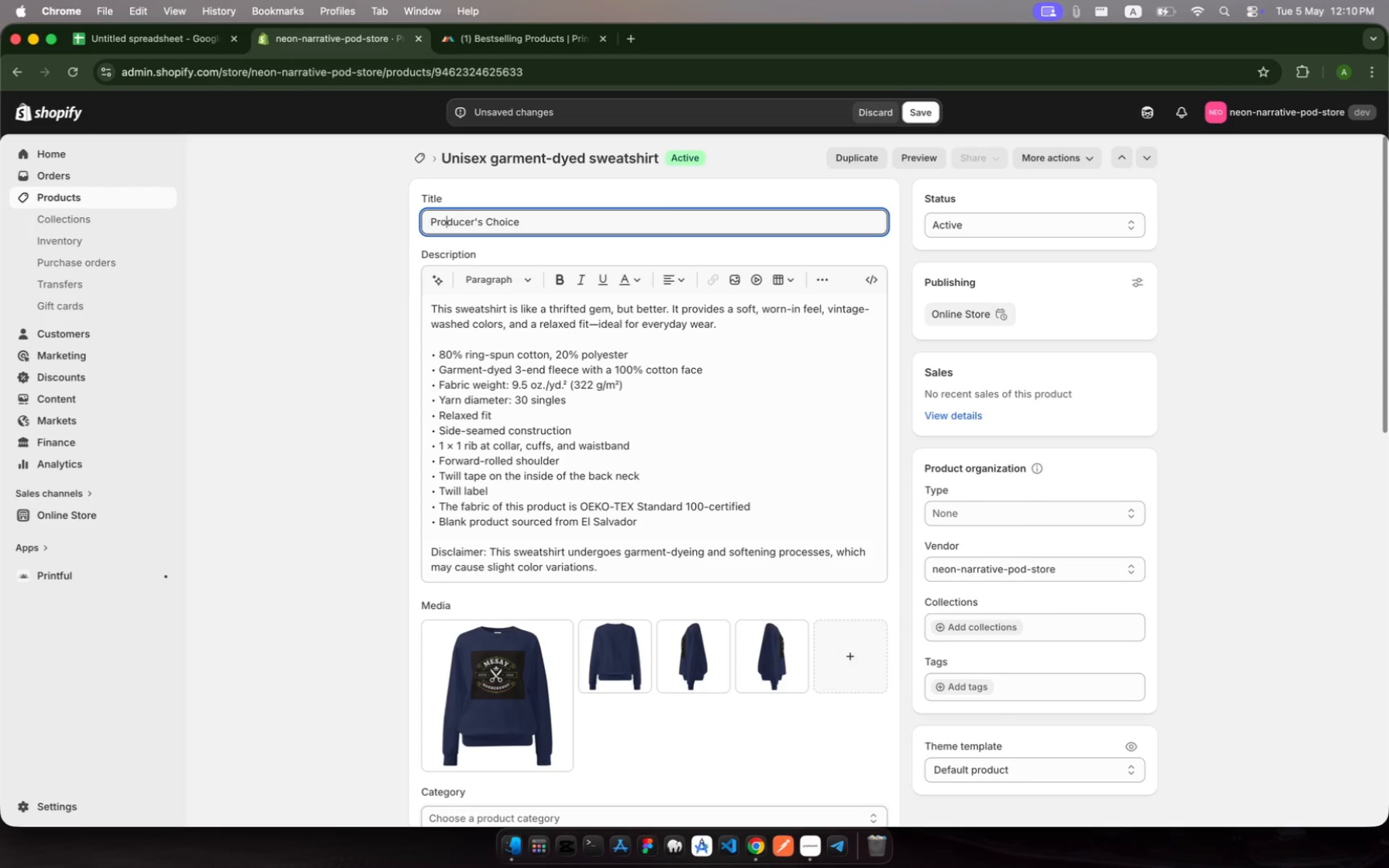 
hold_key(key=ArrowRight, duration=1.5)
 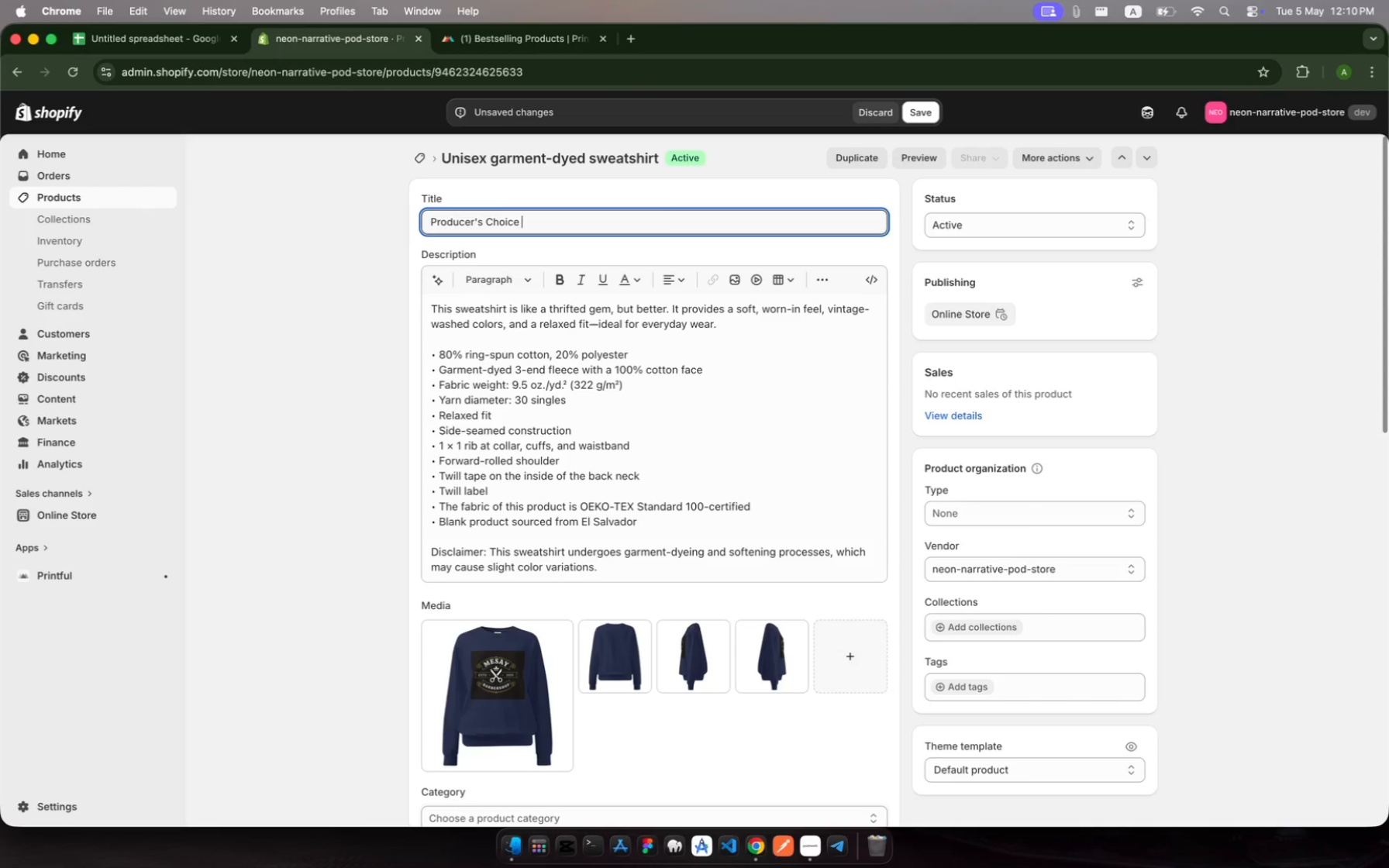 
hold_key(key=ArrowRight, duration=0.48)
 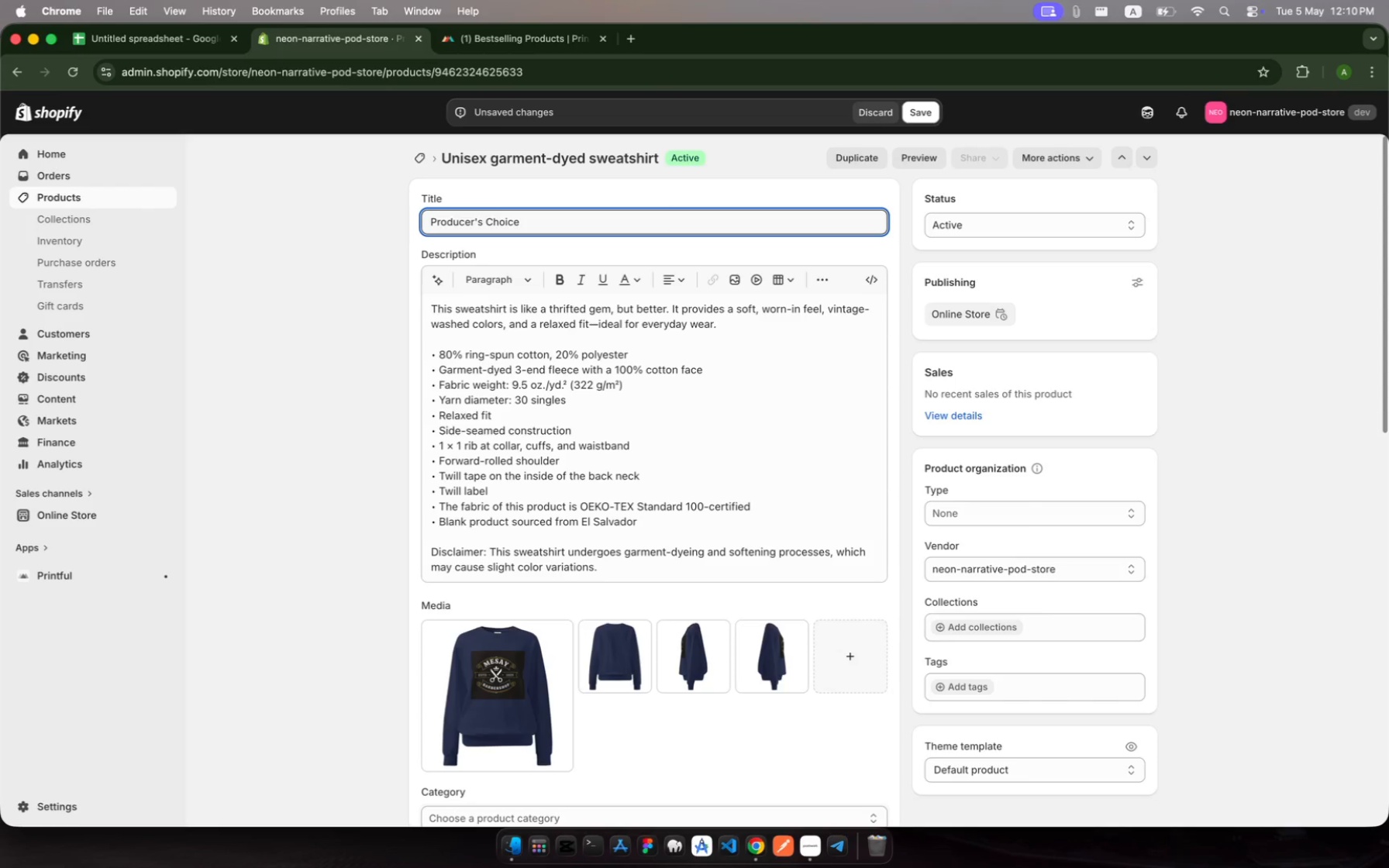 
type(Crewnec )
 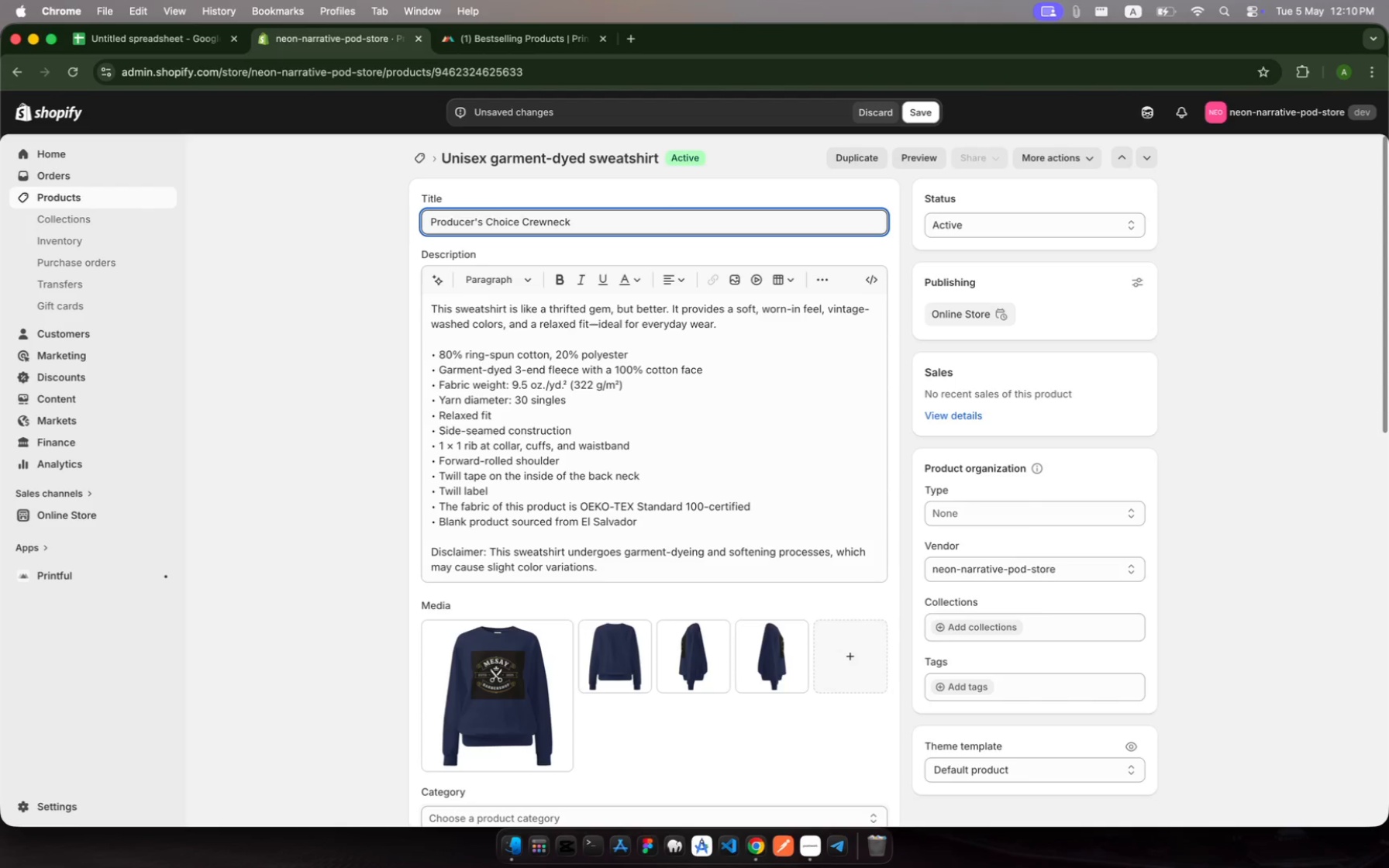 
hold_key(key=K, duration=0.37)
 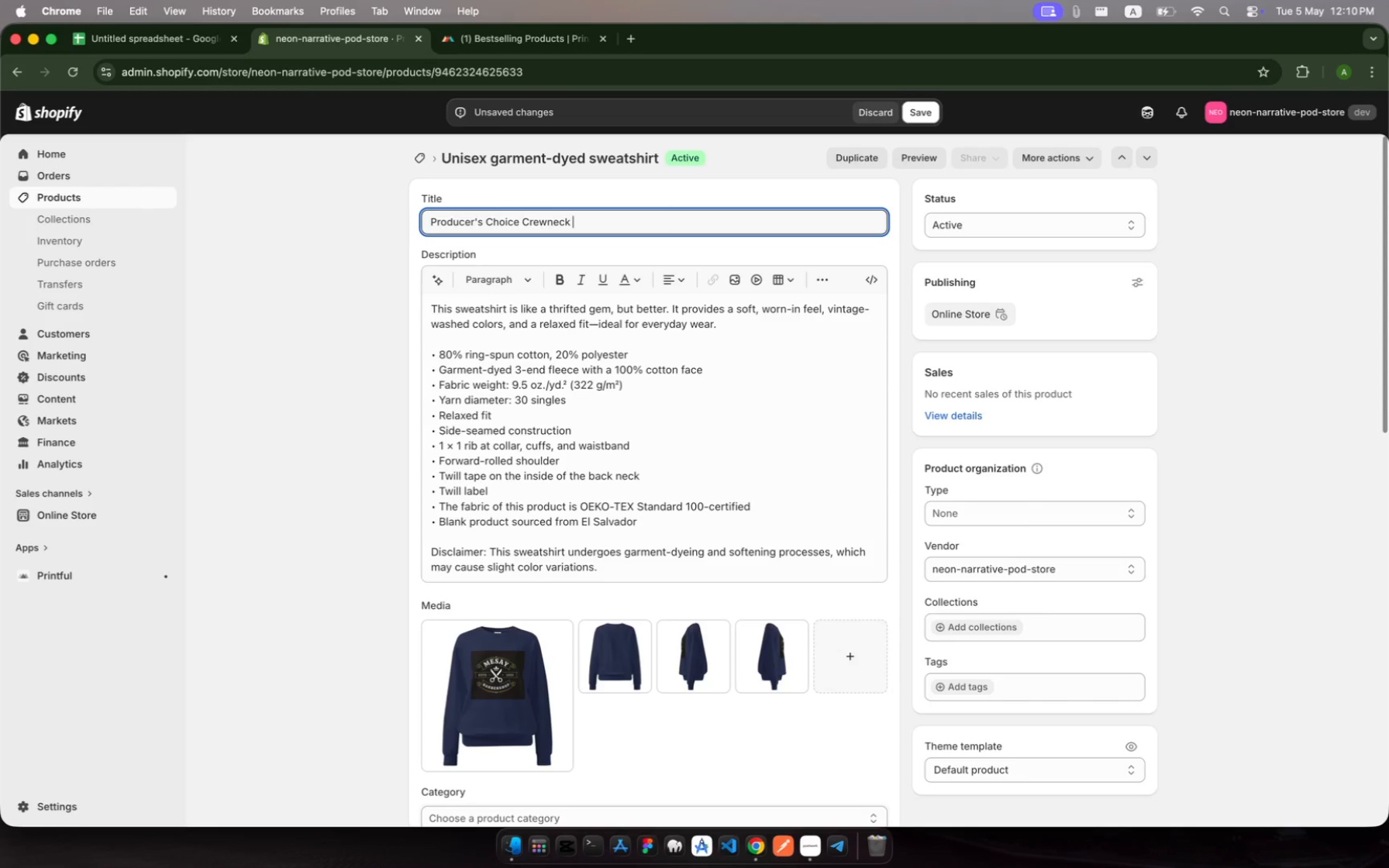 
type(- Agency Series)
 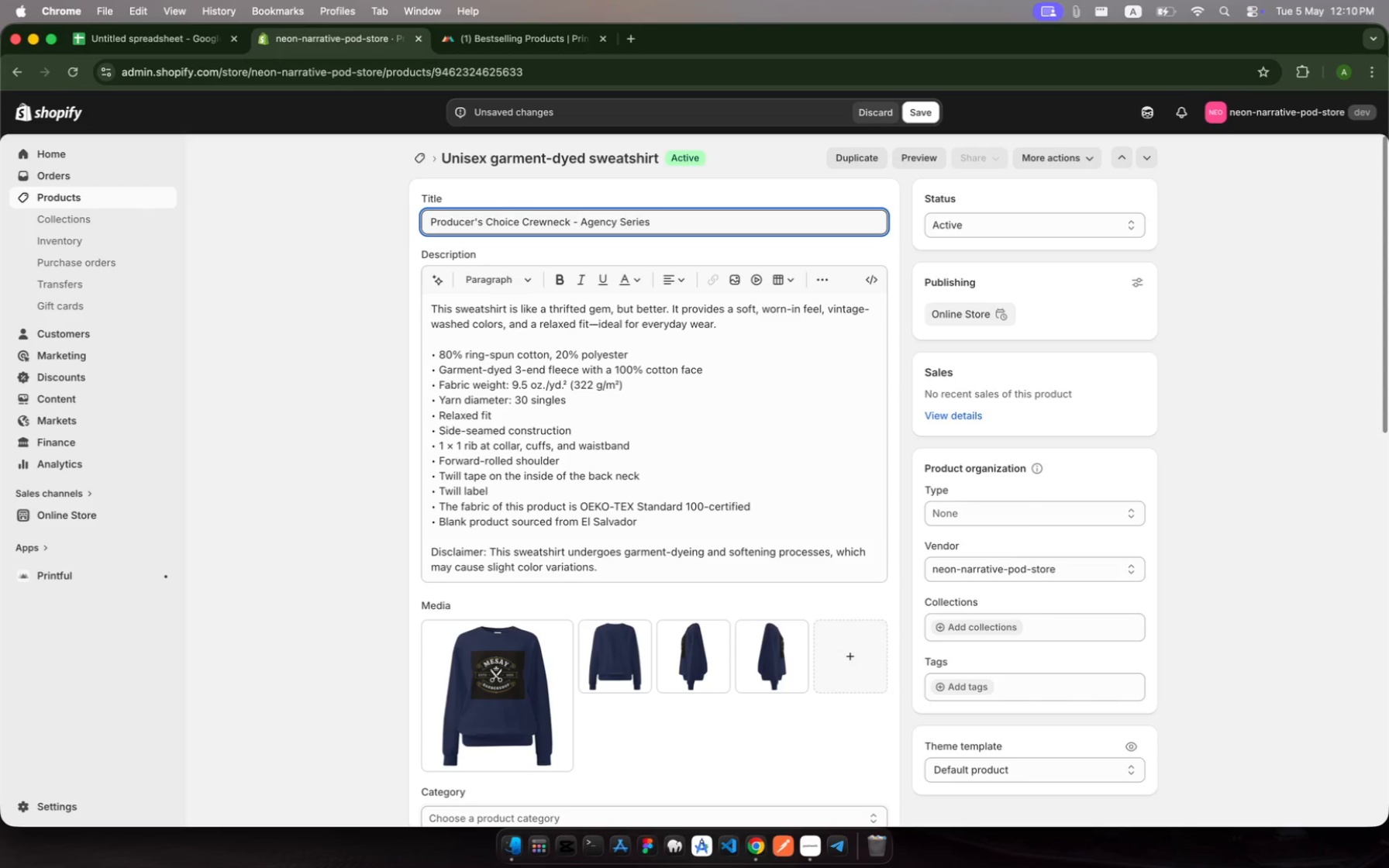 
scroll: coordinate [607, 398], scroll_direction: down, amount: 1.0
 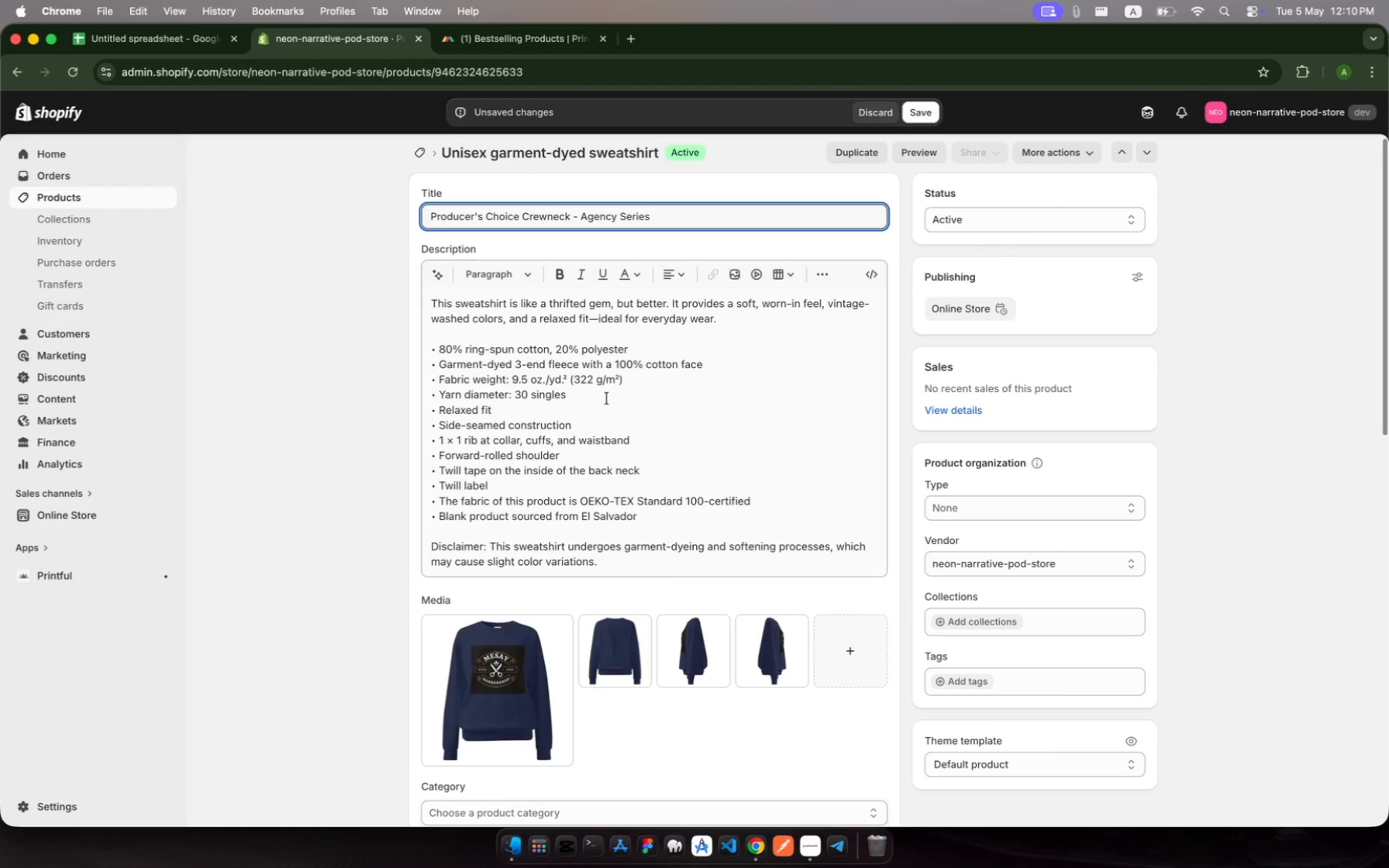 
wait(5.65)
 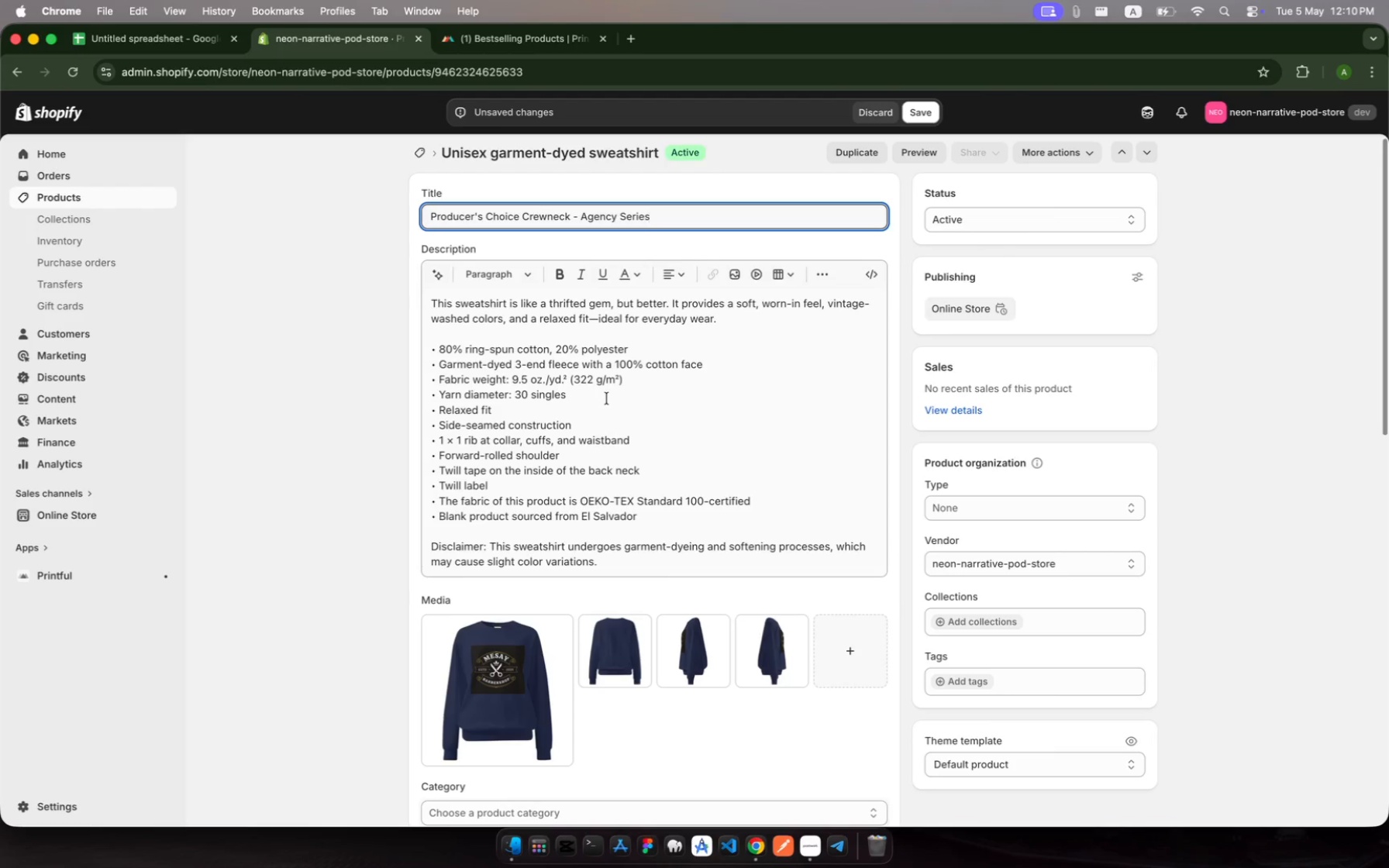 
scroll: coordinate [607, 398], scroll_direction: down, amount: 56.0
 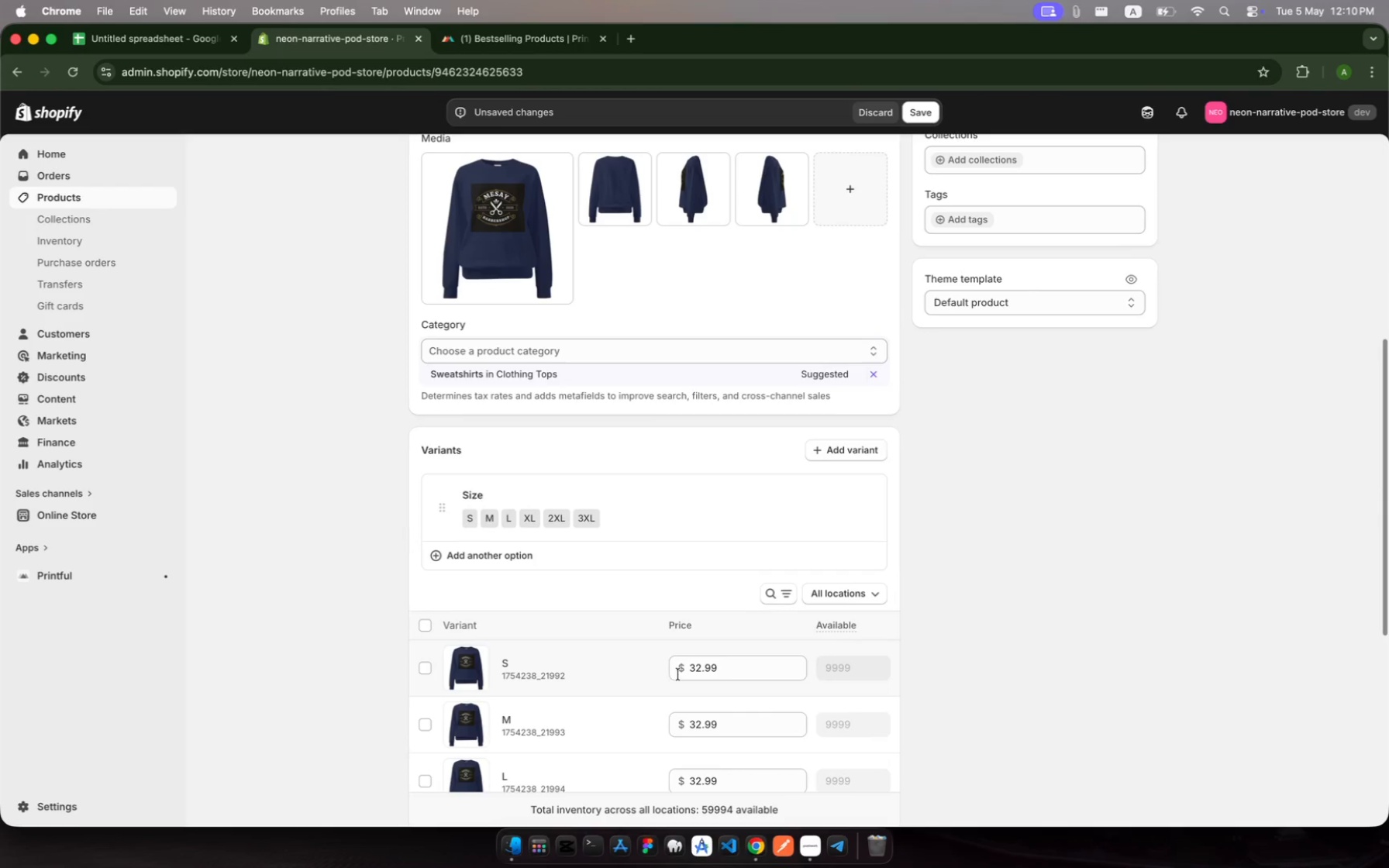 
left_click([722, 669])
 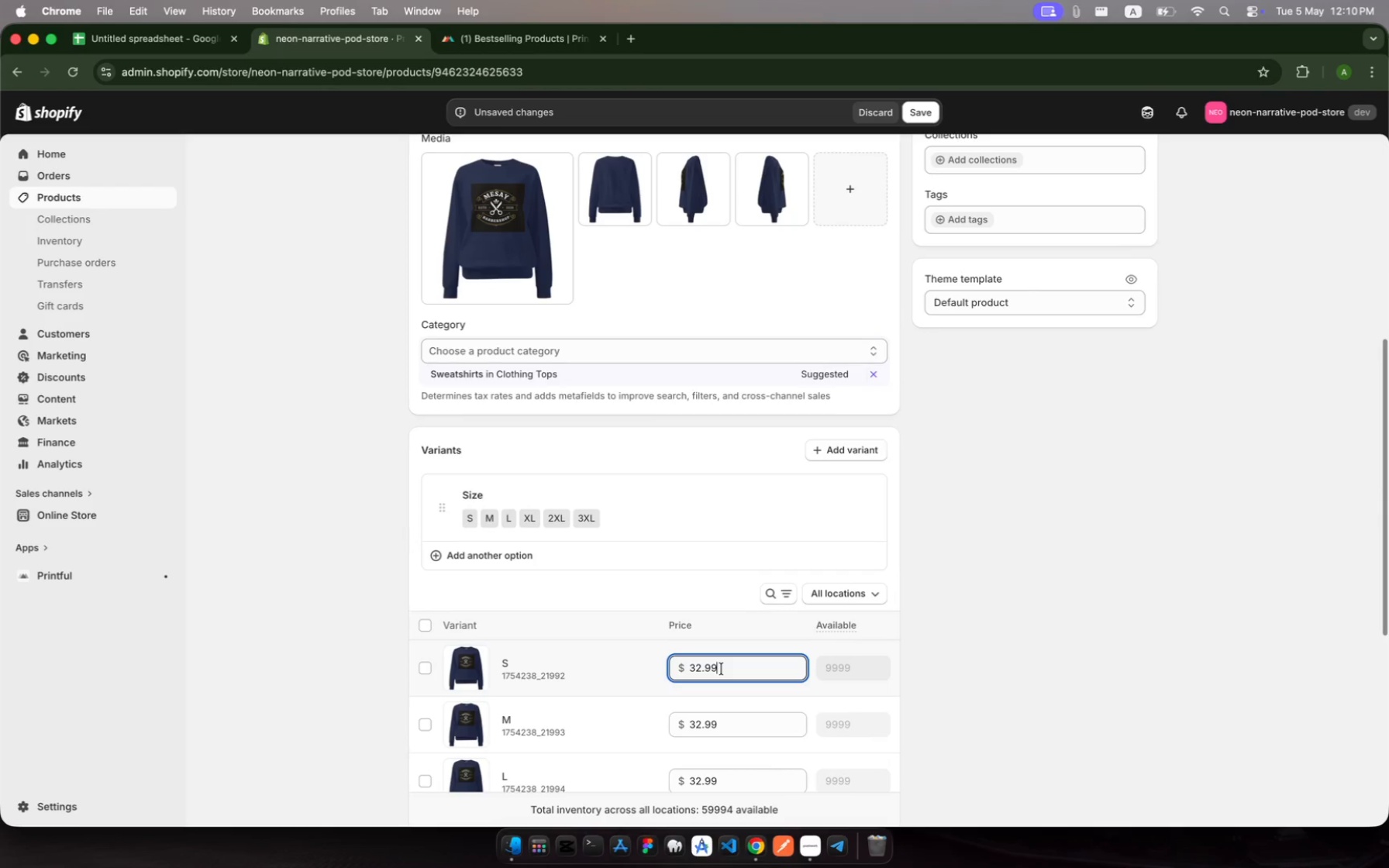 
left_click_drag(start_coordinate=[722, 669], to_coordinate=[663, 664])
 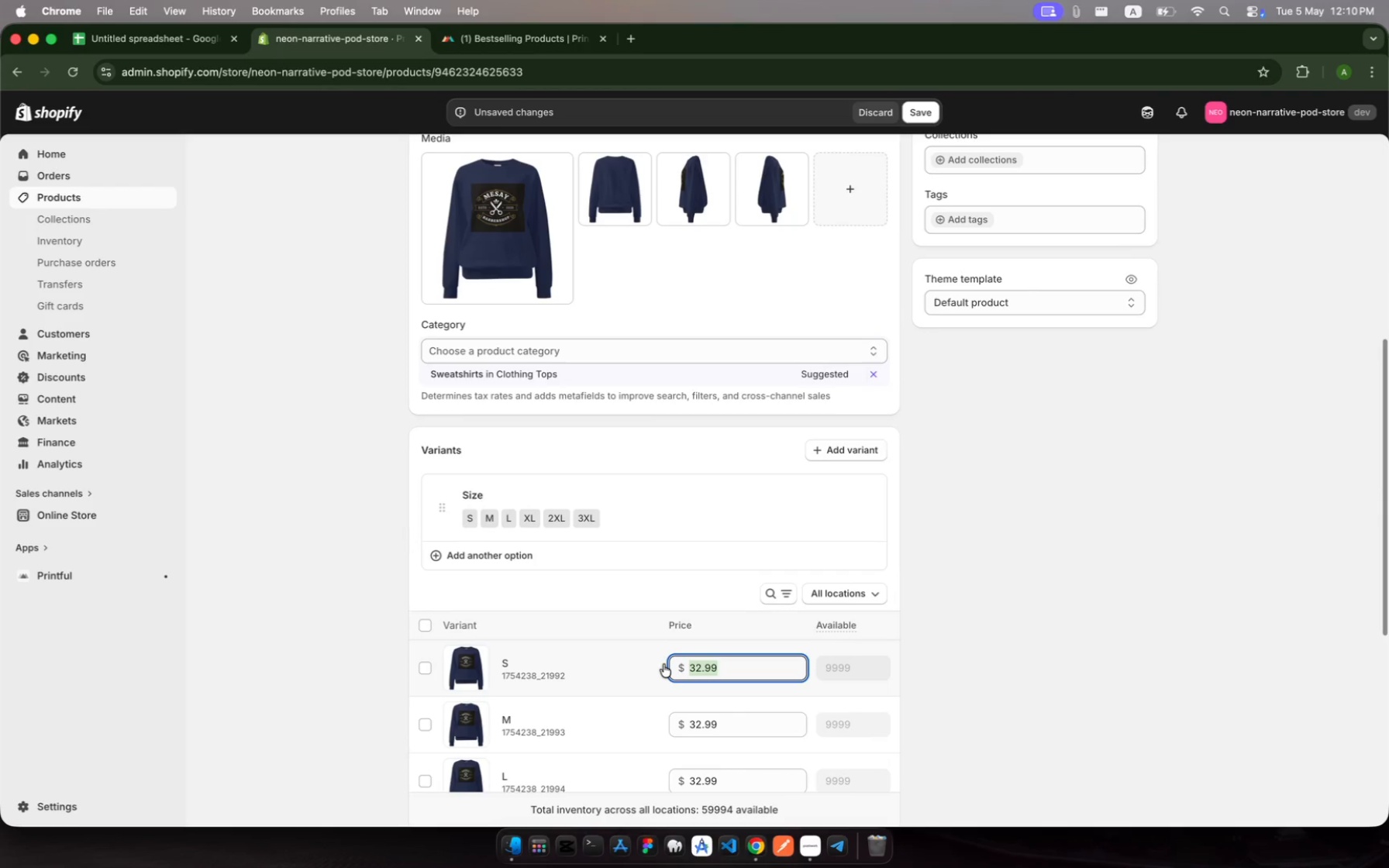 
type(55)
 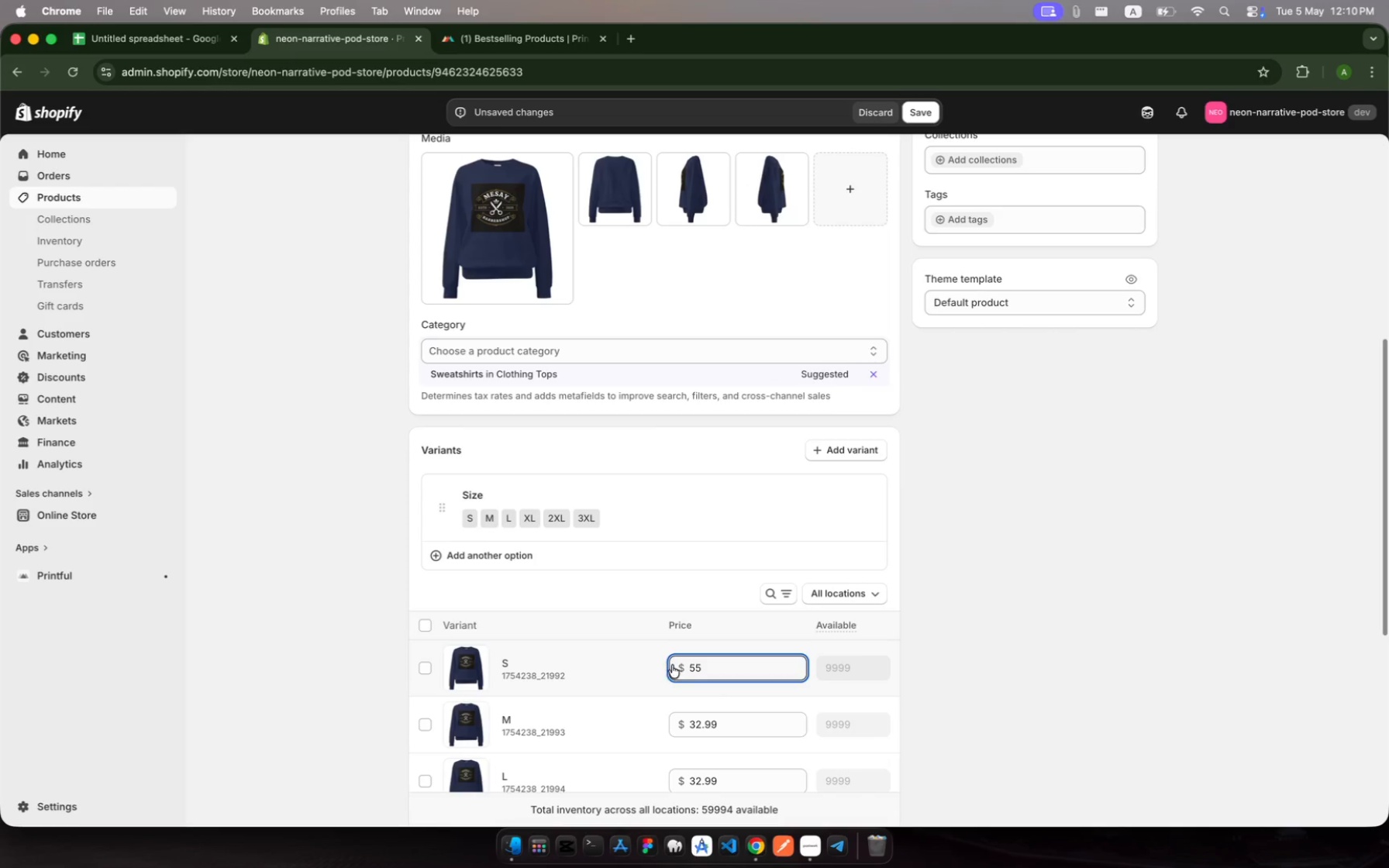 
scroll: coordinate [727, 702], scroll_direction: down, amount: 19.0
 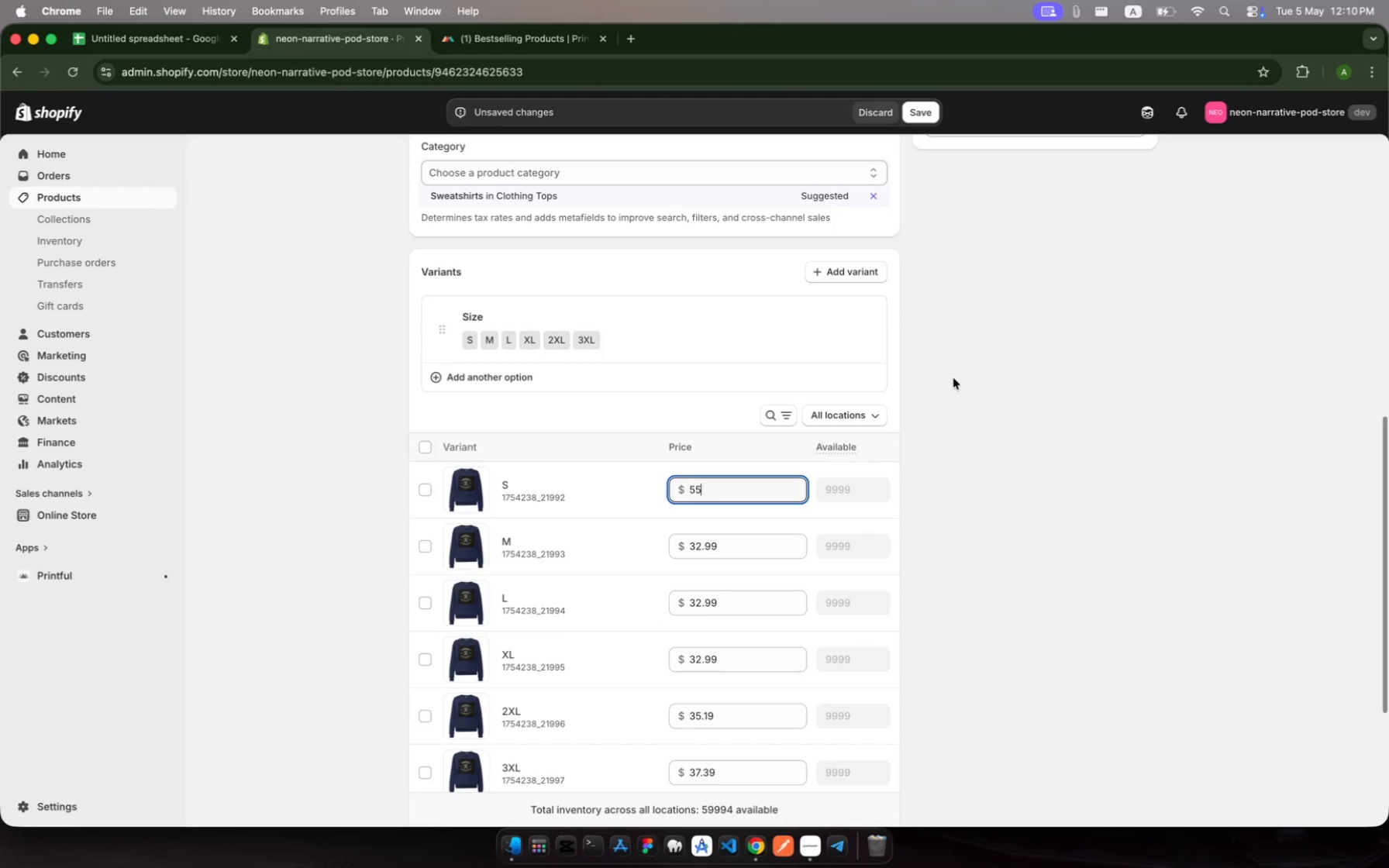 
scroll: coordinate [959, 377], scroll_direction: up, amount: 32.0
 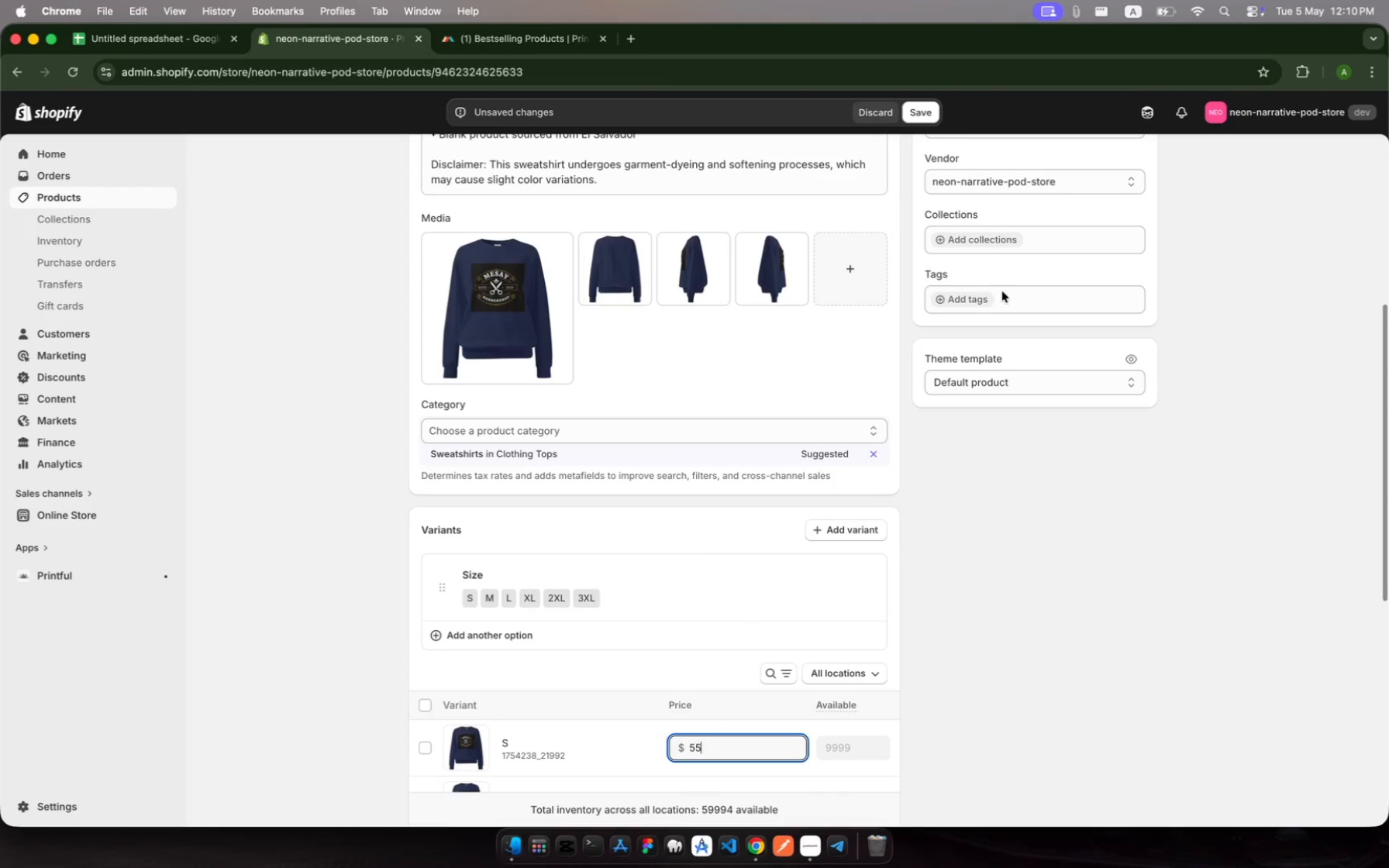 
left_click([1003, 293])
 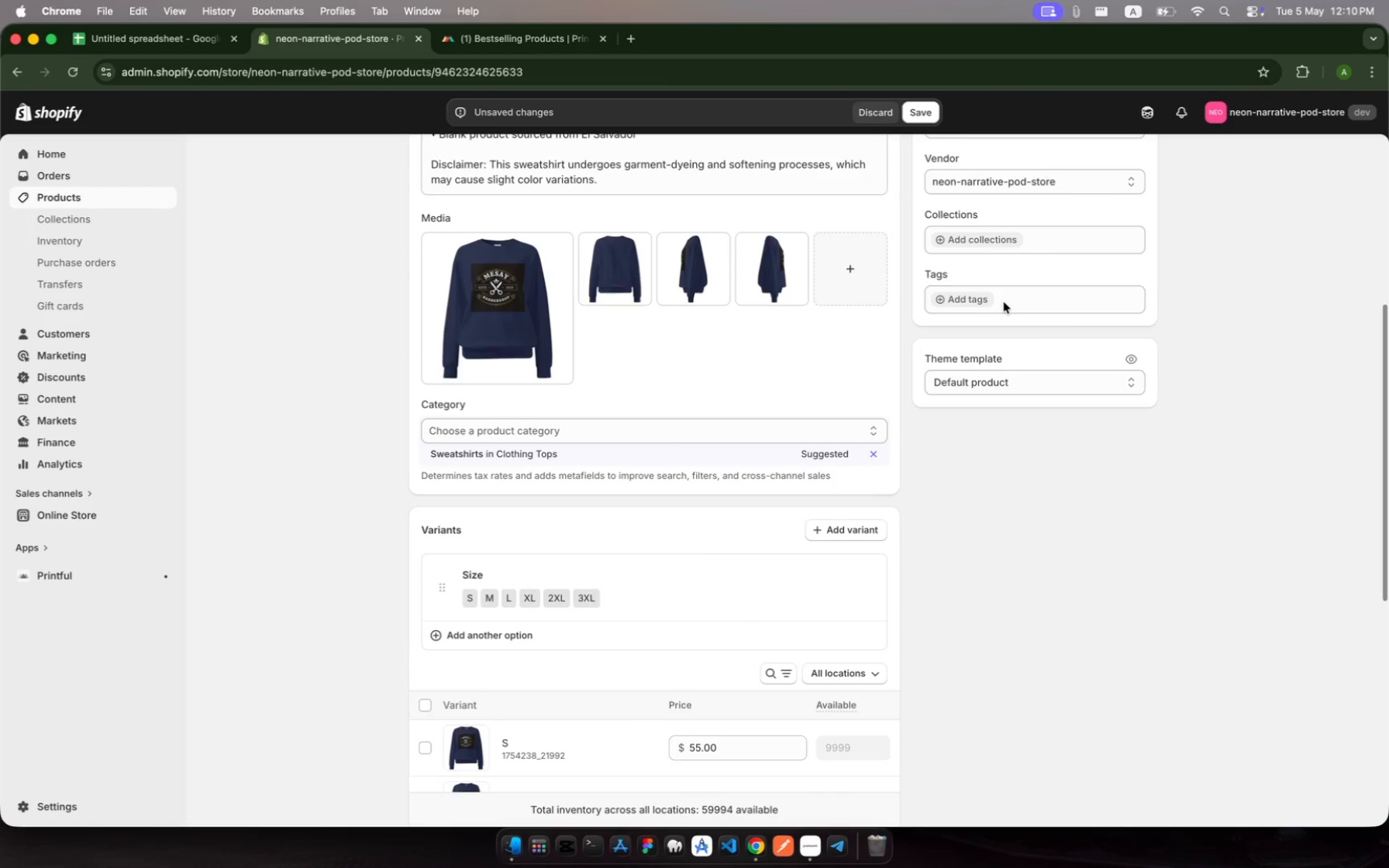 
left_click([1004, 302])
 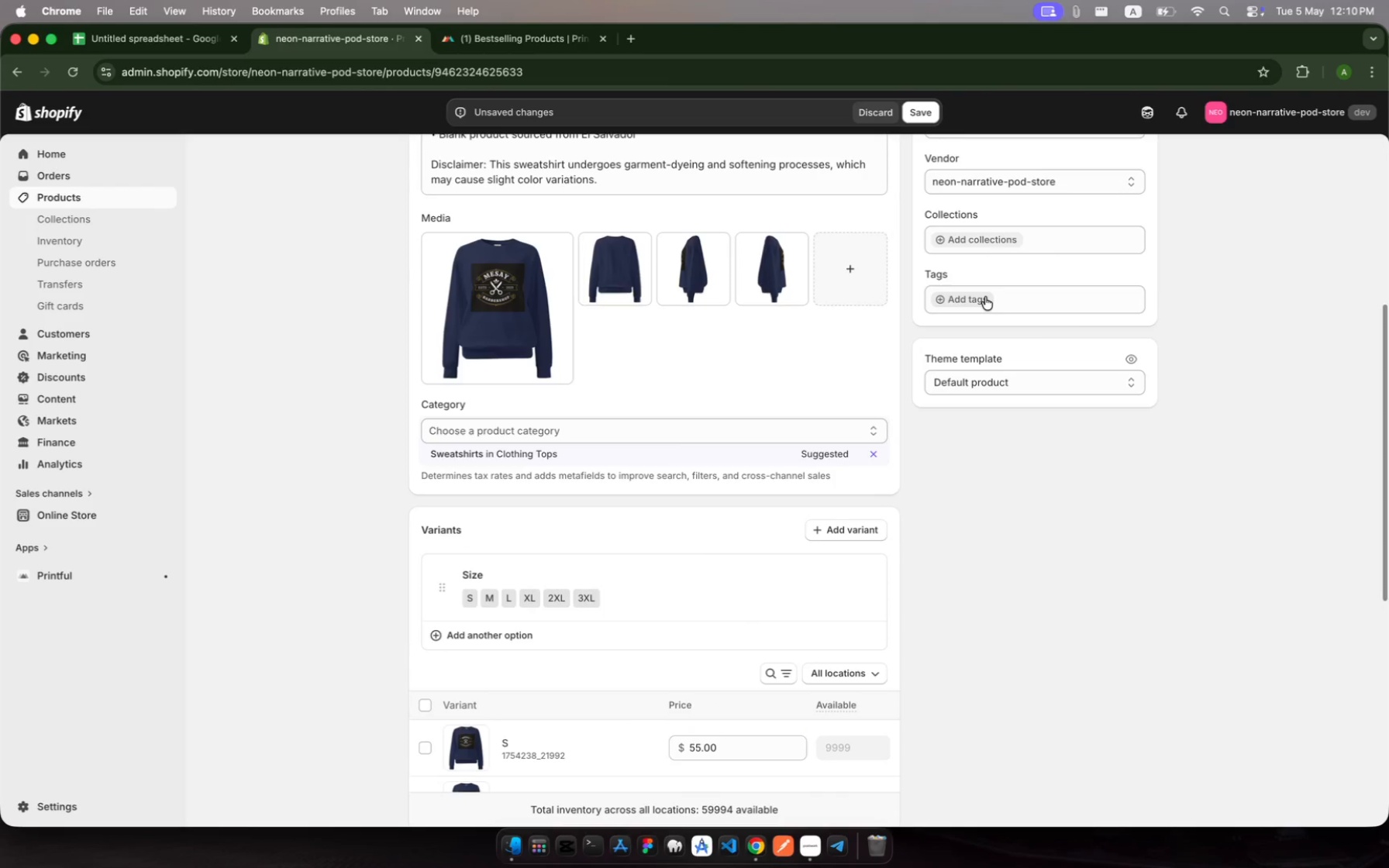 
left_click([984, 297])
 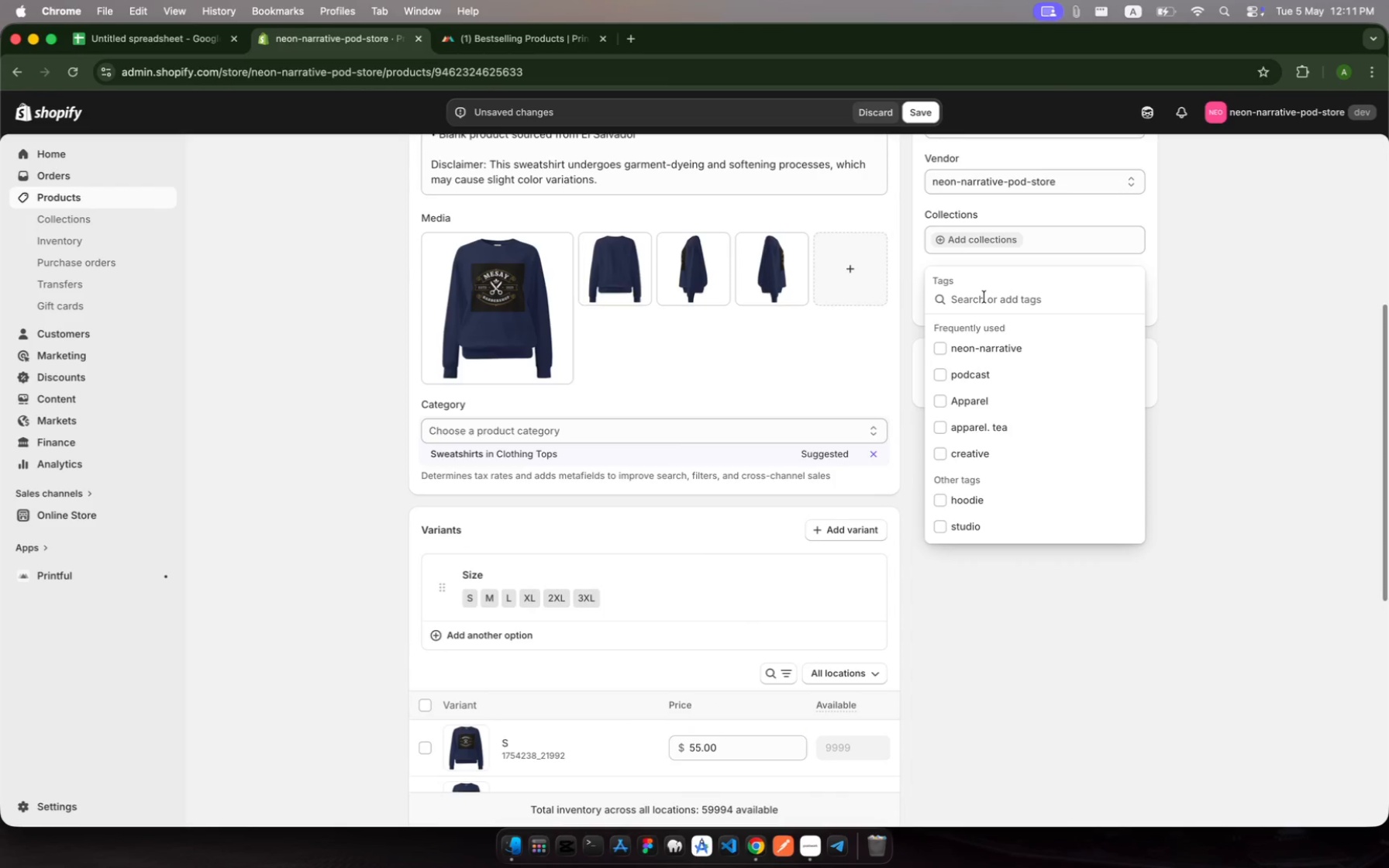 
type(appare;l)
key(Backspace)
key(Backspace)
type(l)
 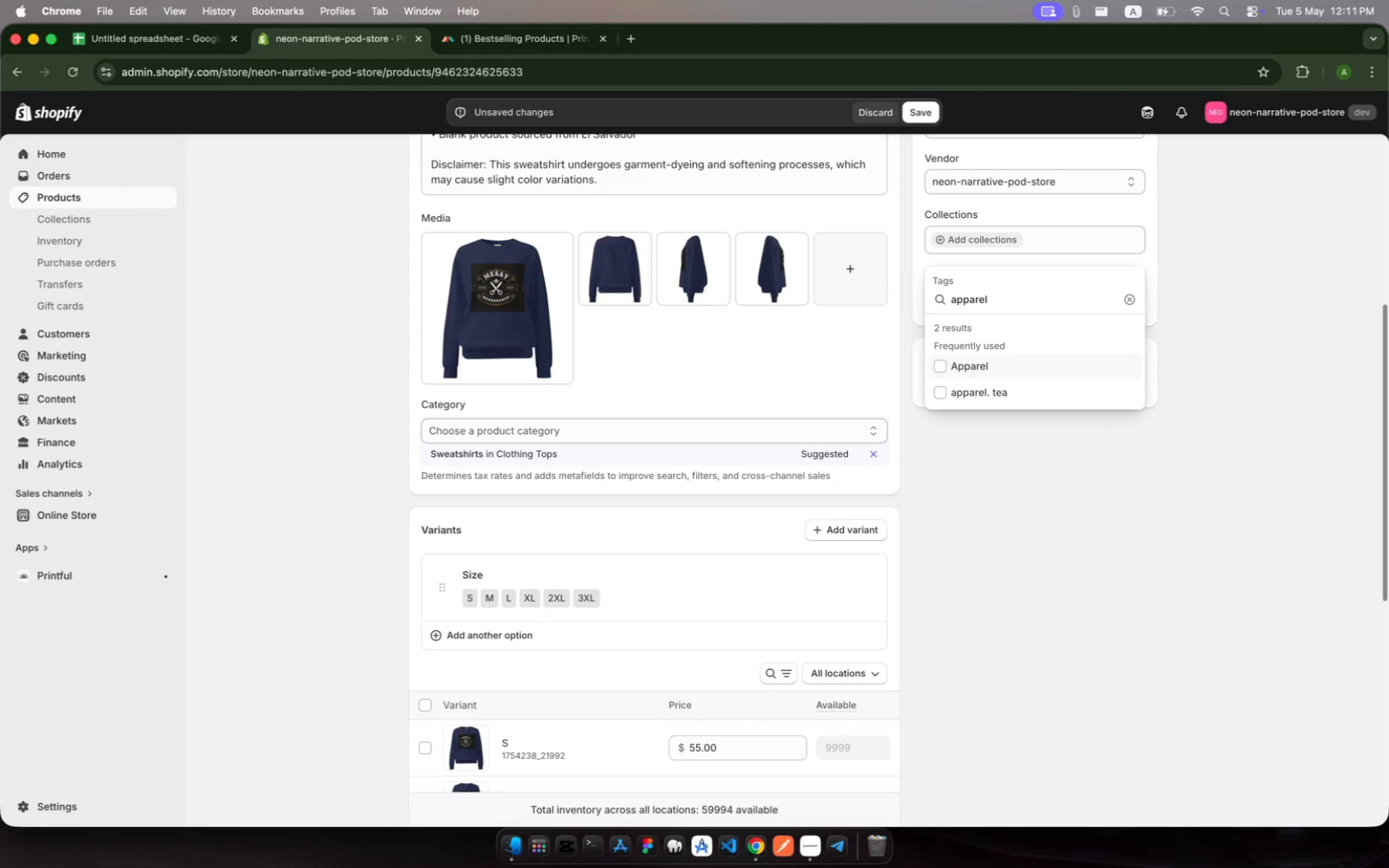 
type(, Crewneck, )
 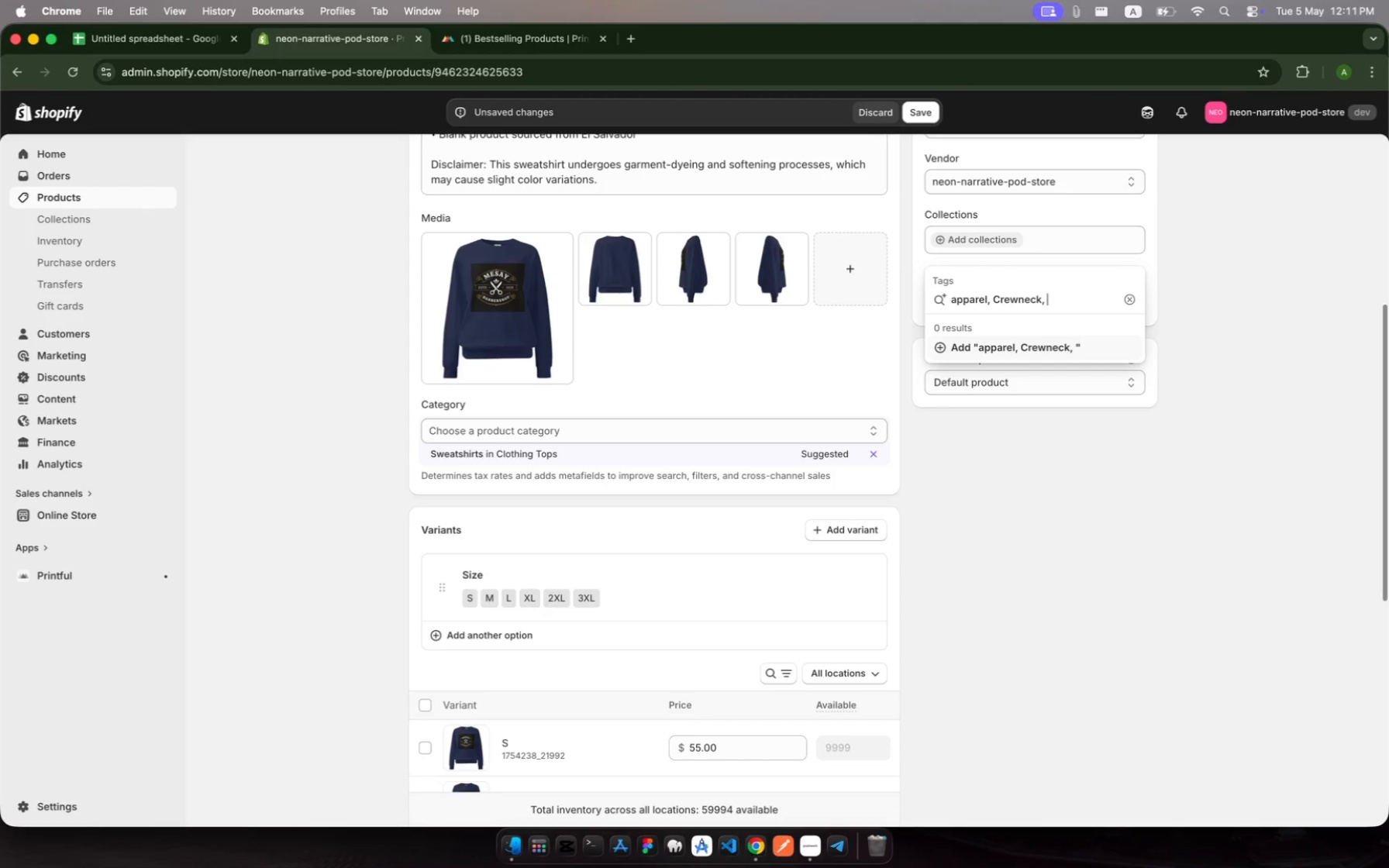 
type(sweat)
 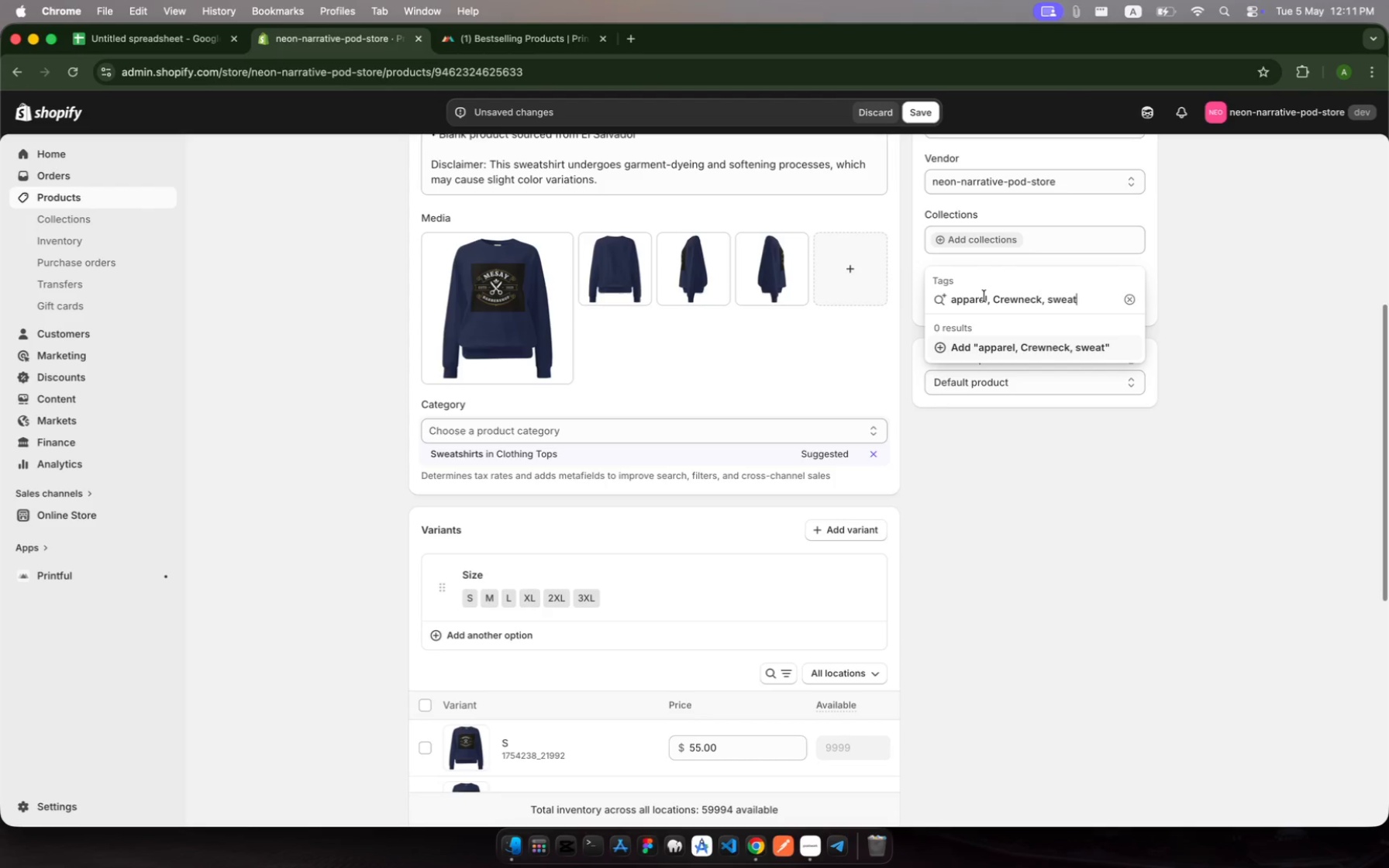 
type(shirt, podcast, )
 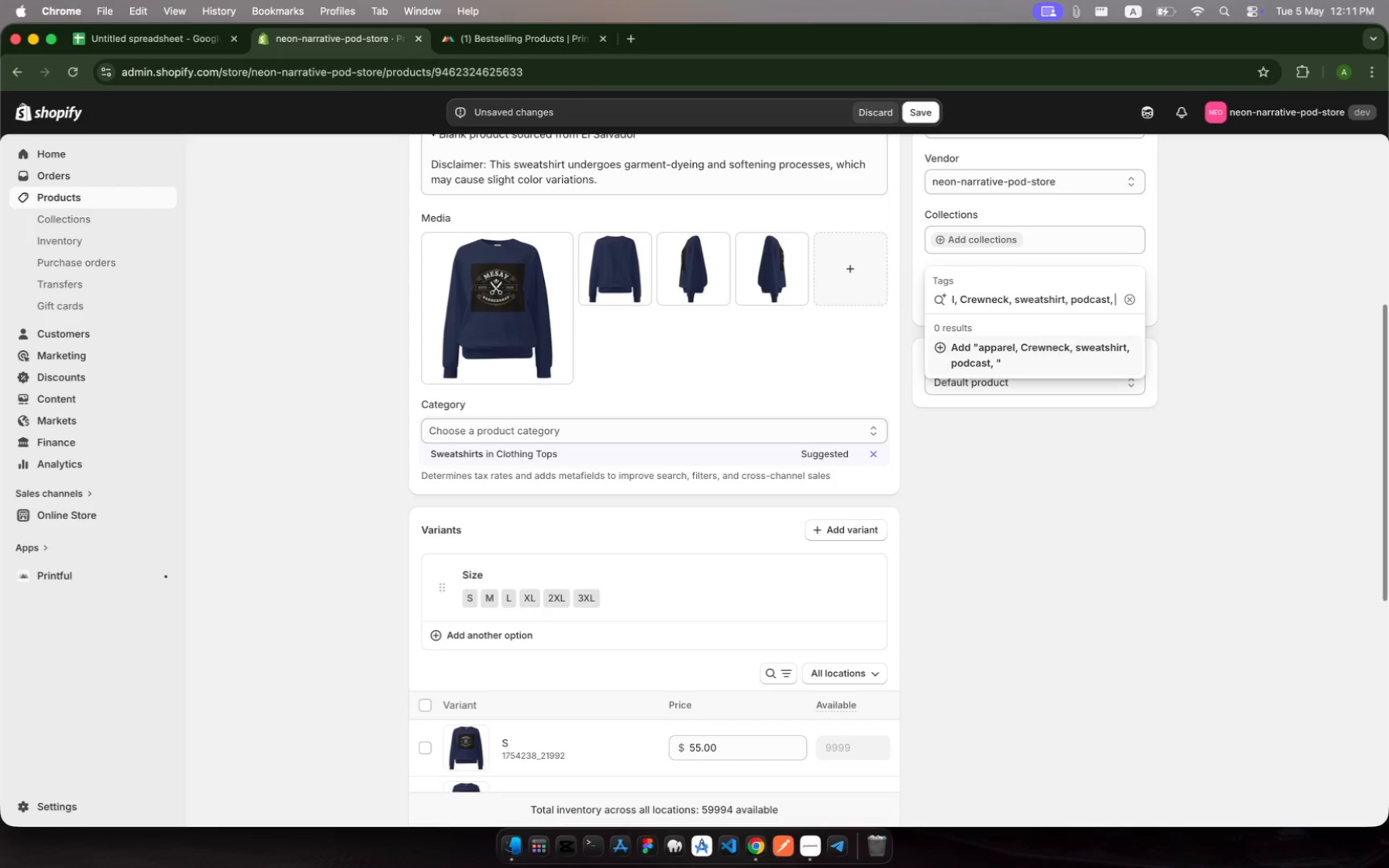 
type(neon-narrative)
 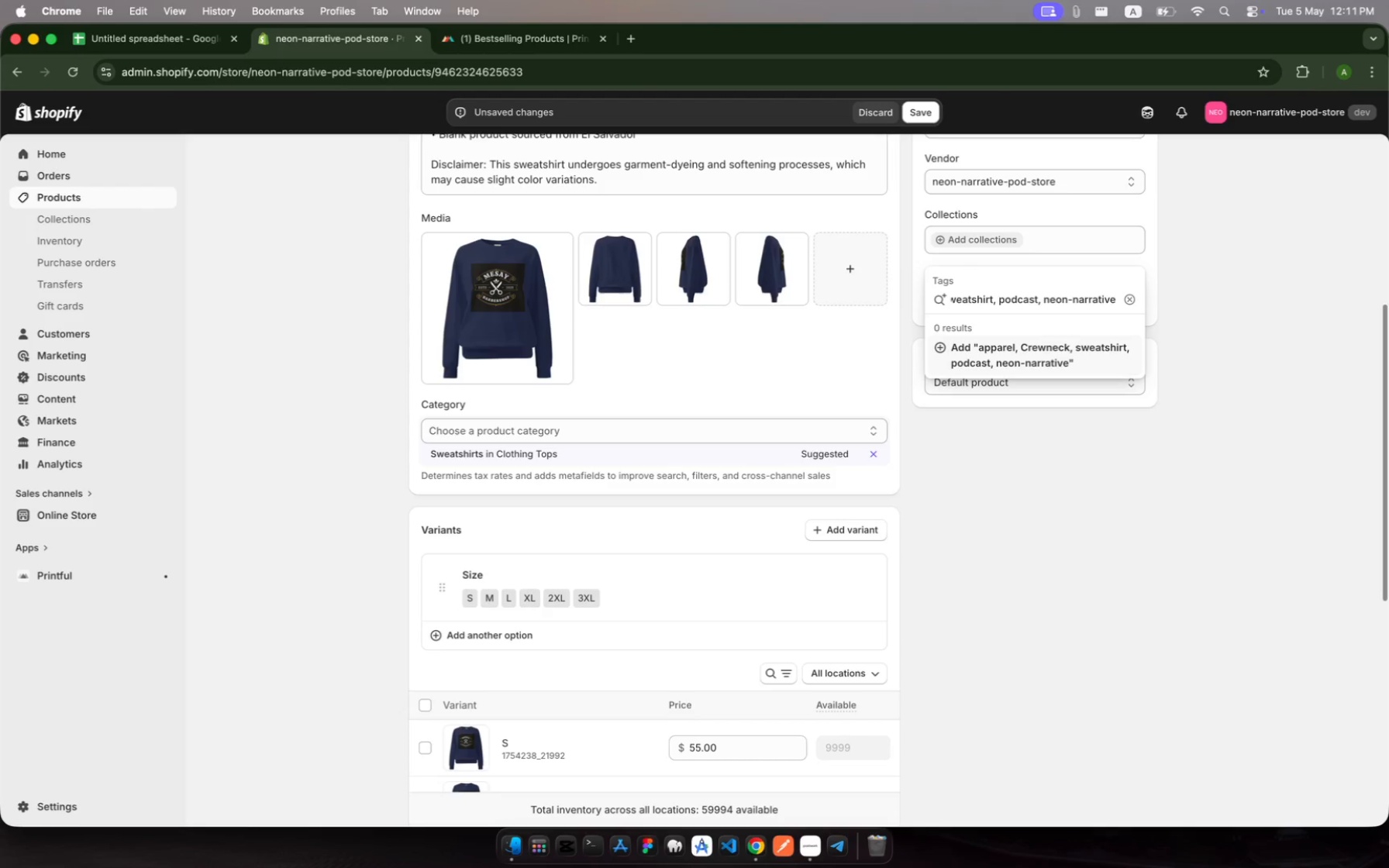 
key(Enter)
 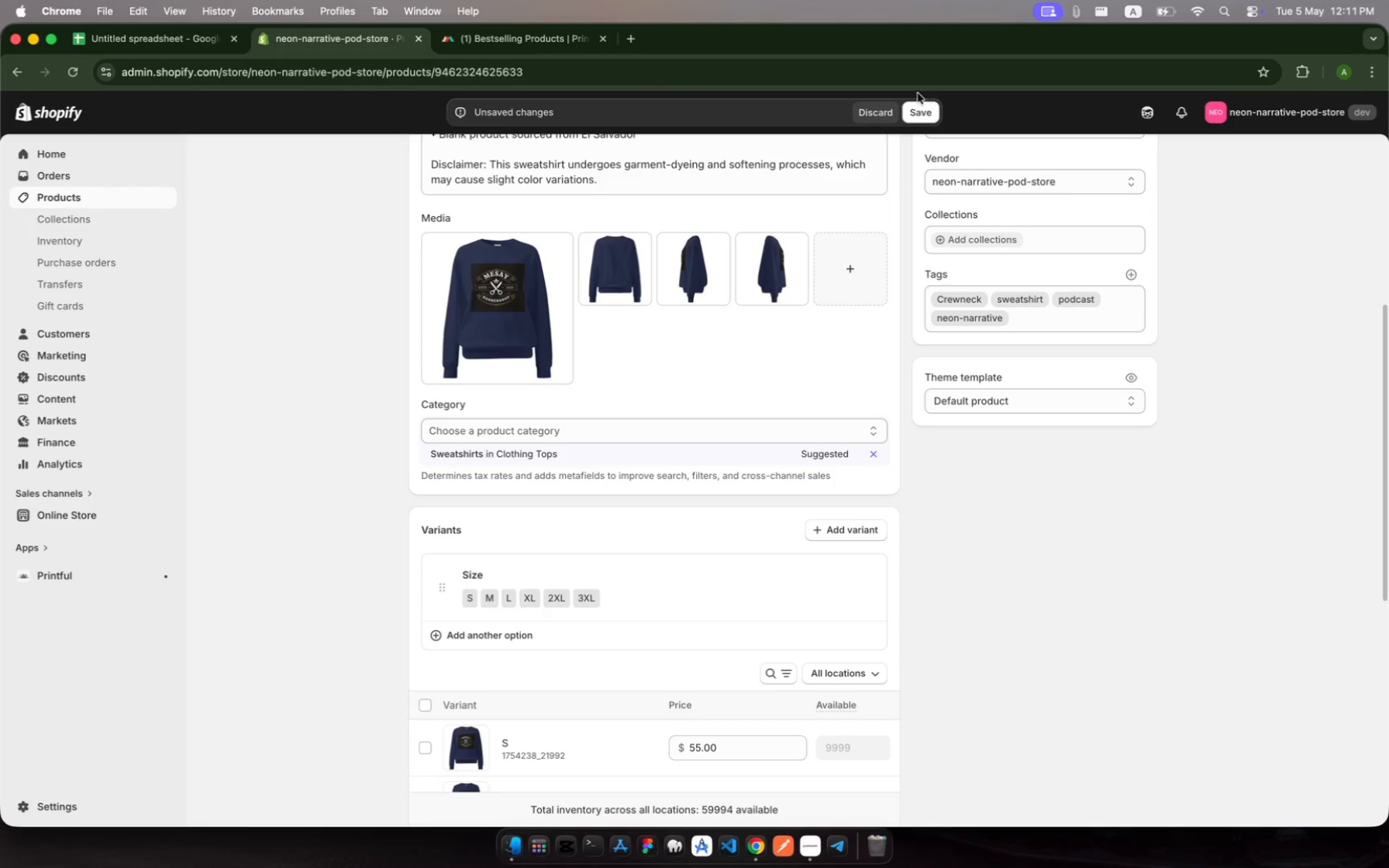 
left_click([923, 115])
 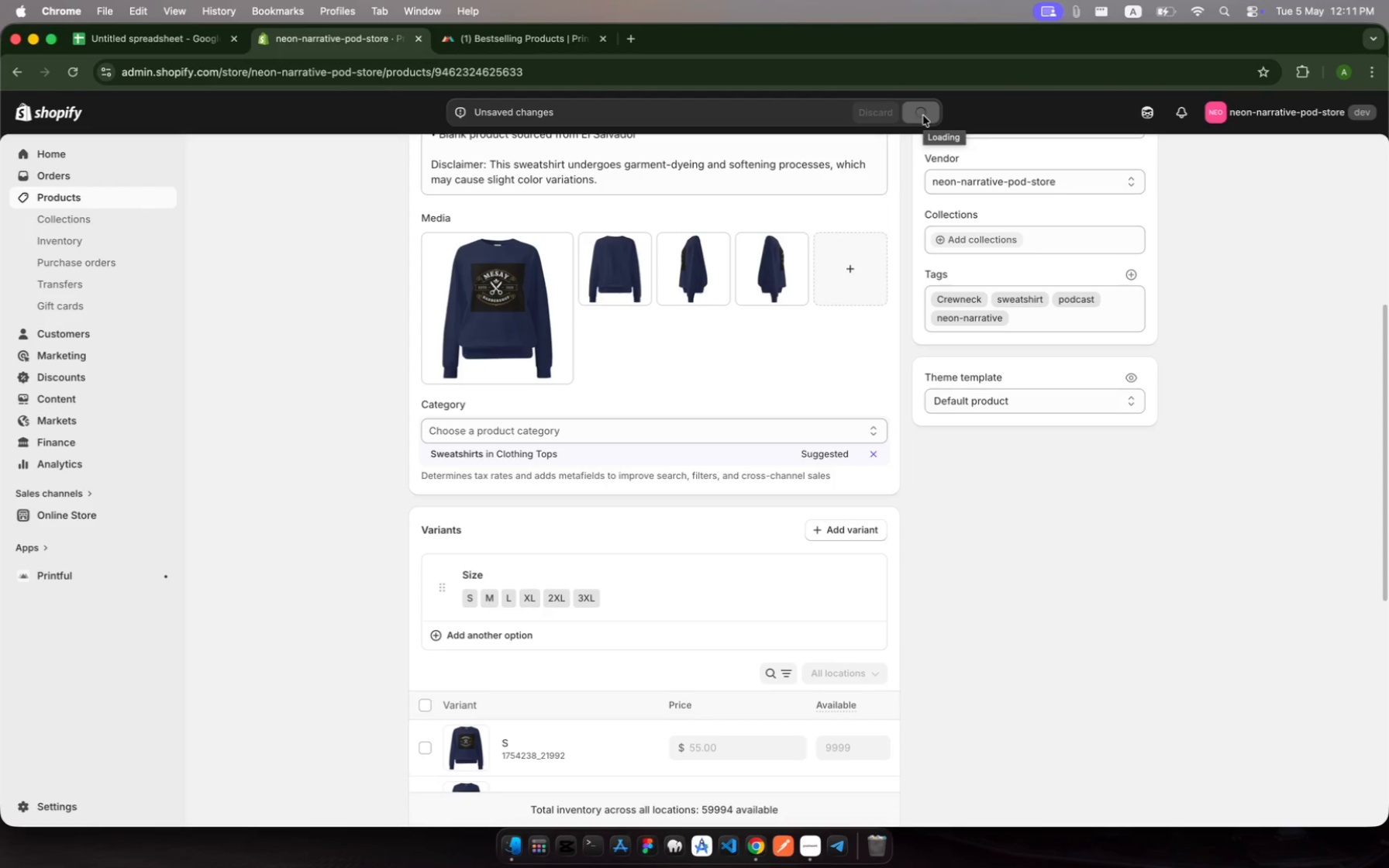 
scroll: coordinate [690, 524], scroll_direction: down, amount: 73.0
 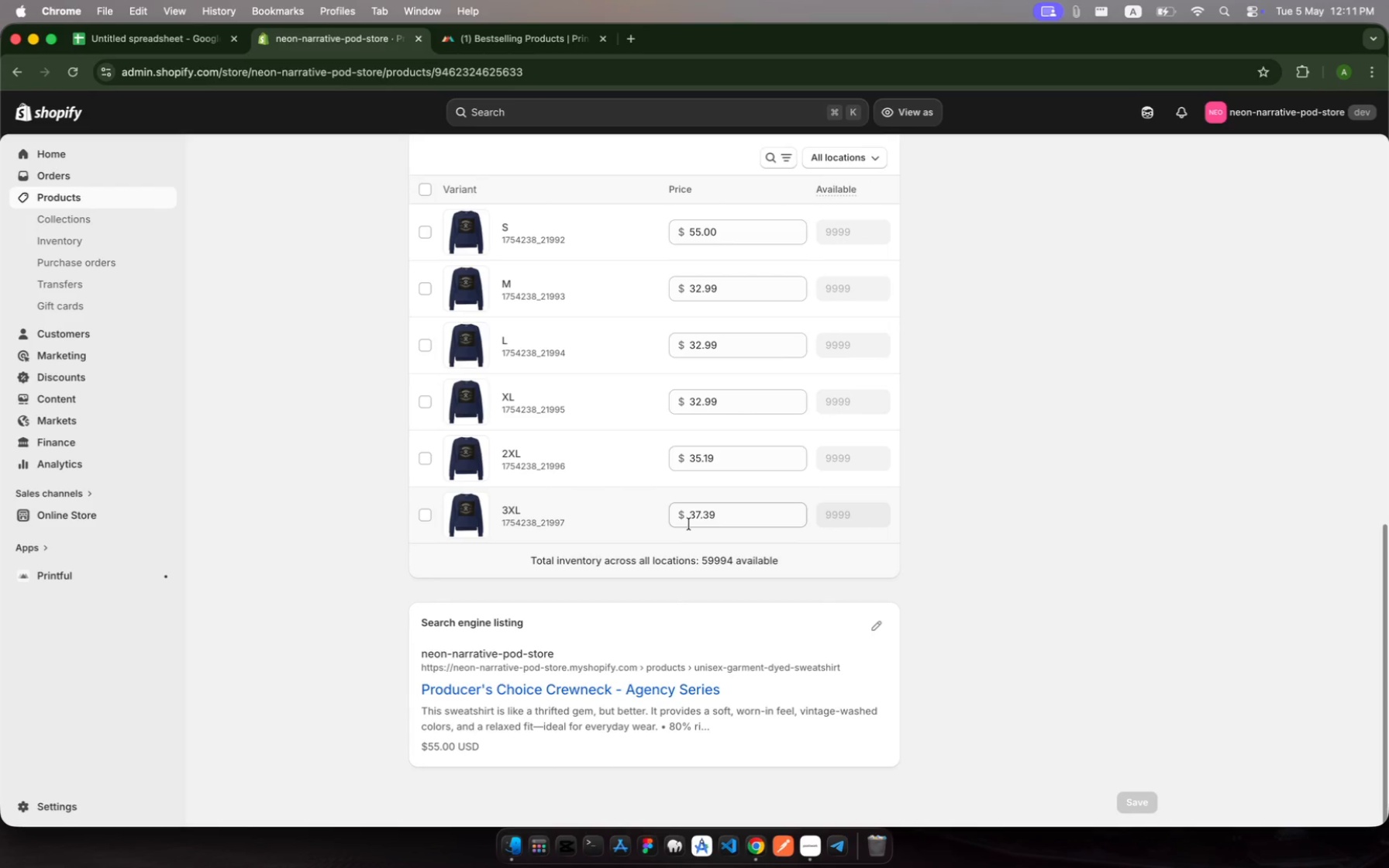 
scroll: coordinate [689, 524], scroll_direction: up, amount: 199.0
 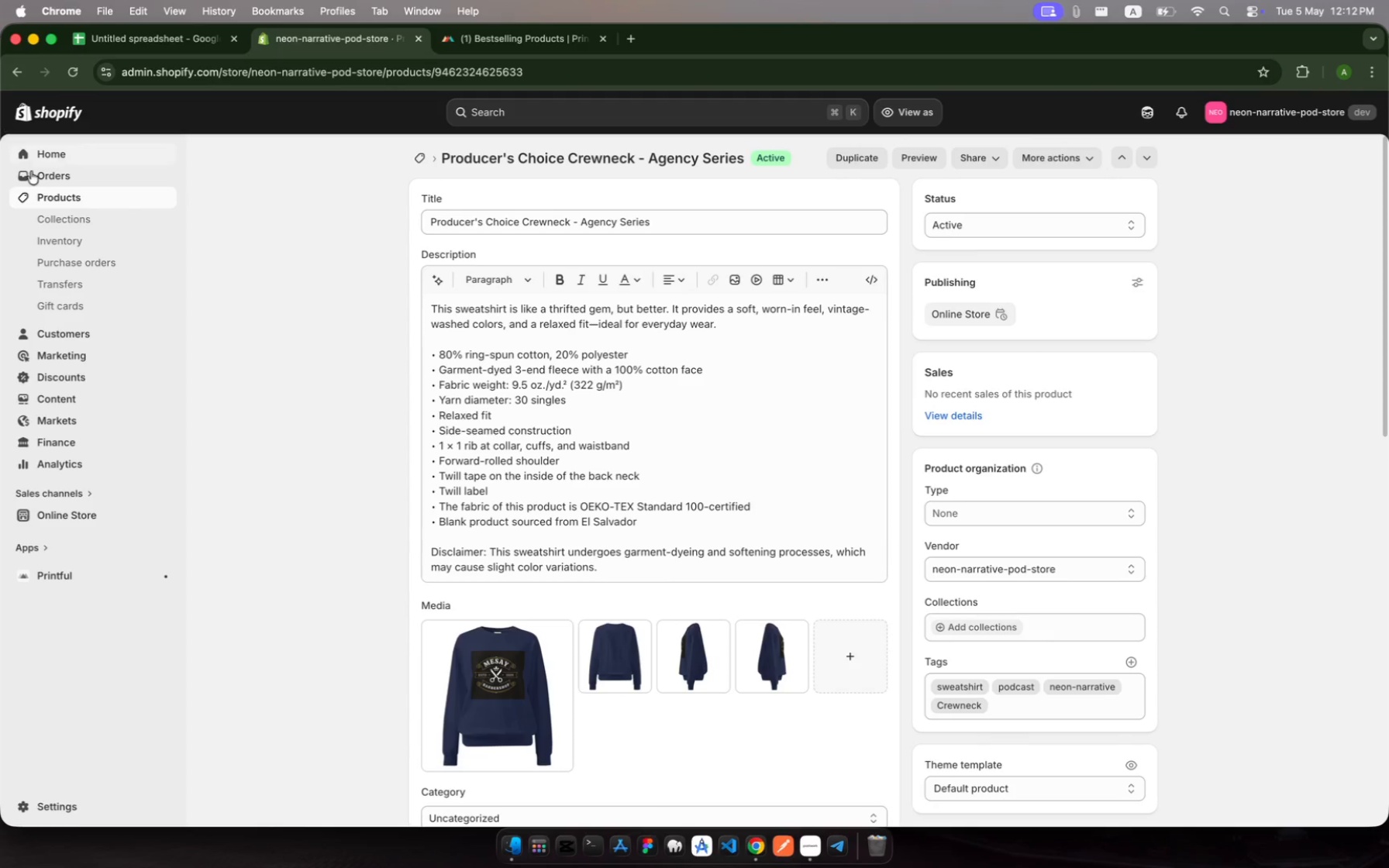 
left_click([60, 202])
 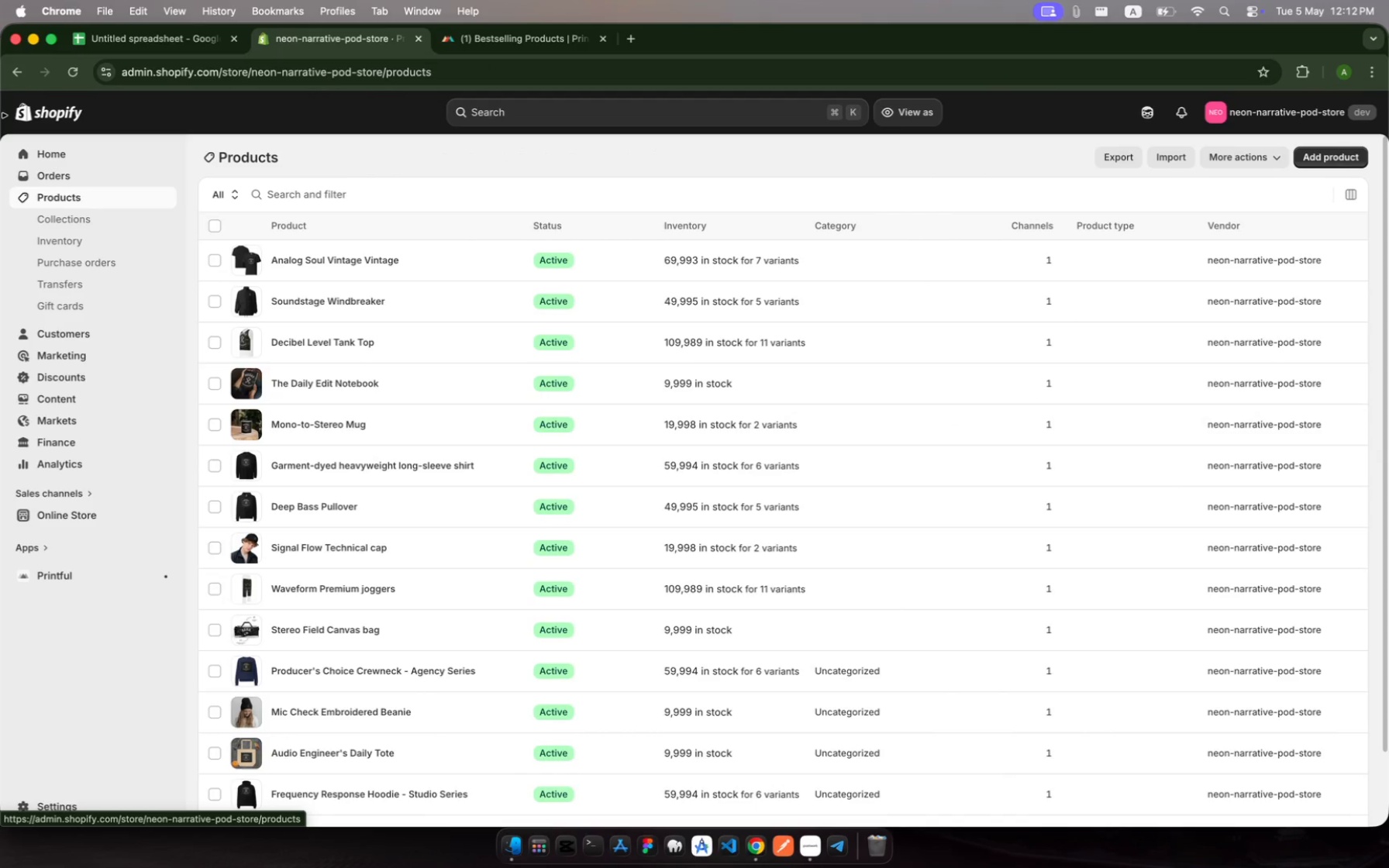 
scroll: coordinate [450, 503], scroll_direction: down, amount: 15.0
 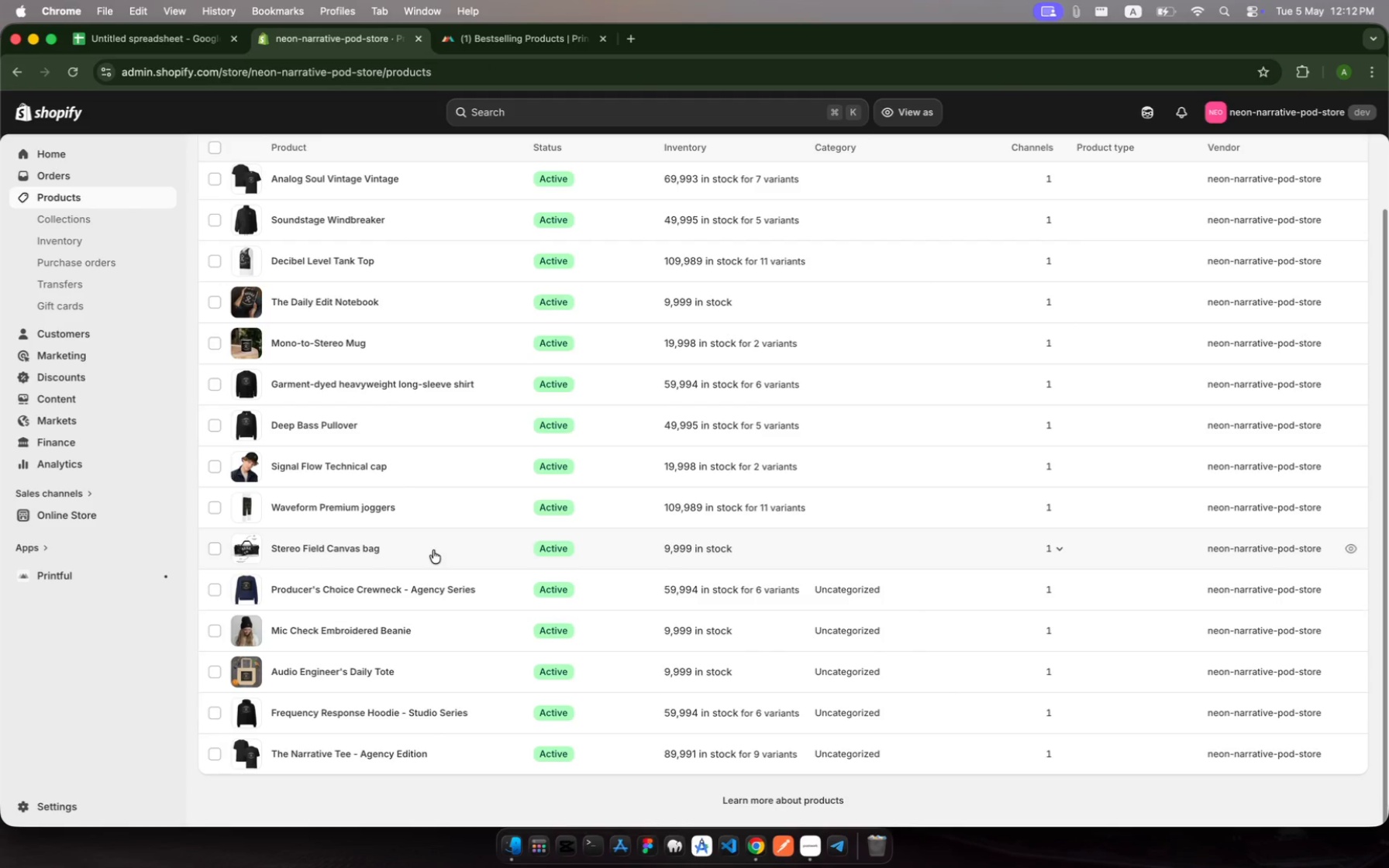 
left_click([433, 550])
 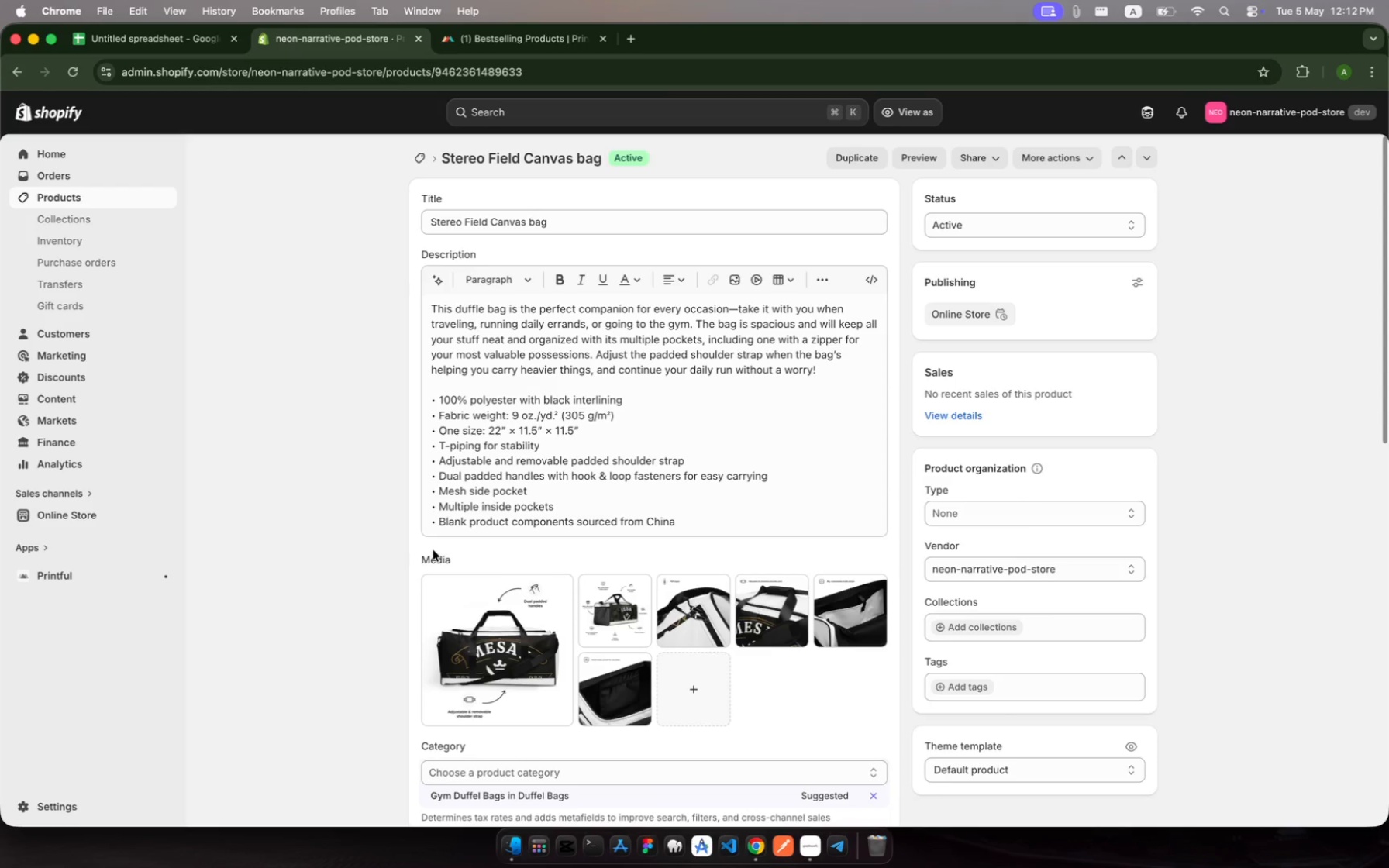 
wait(17.24)
 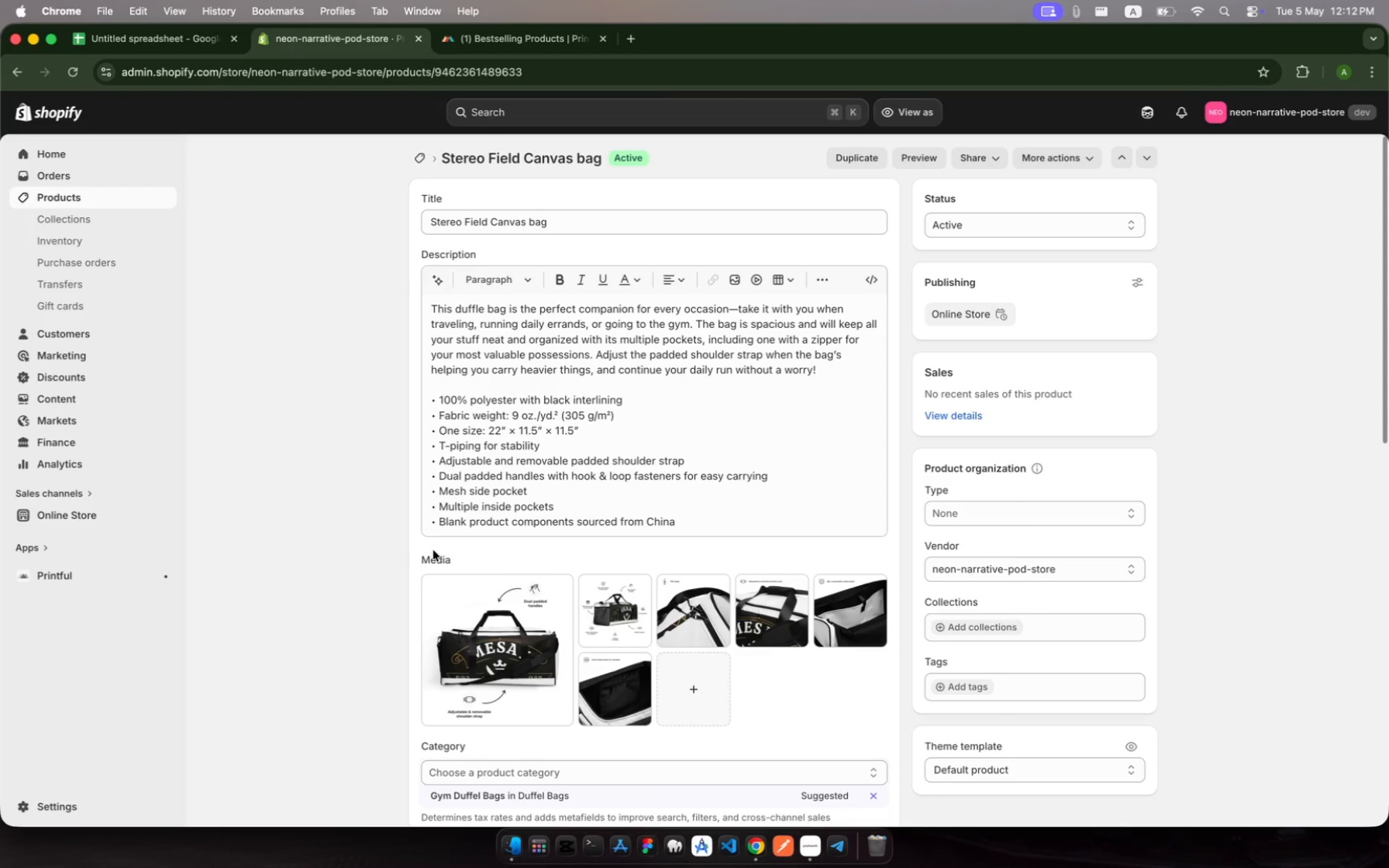 
scroll: coordinate [433, 550], scroll_direction: down, amount: 62.0
 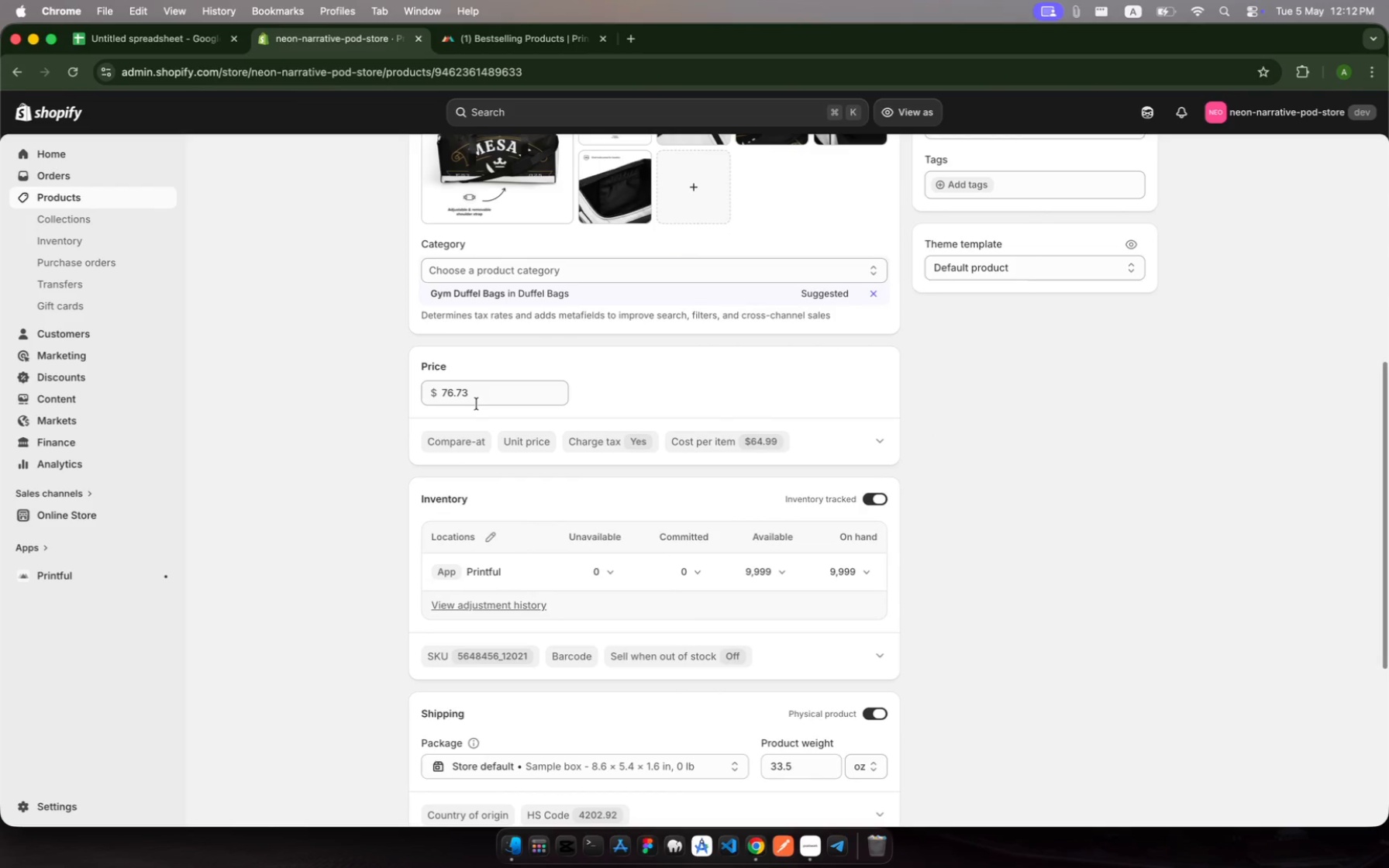 
left_click([477, 404])
 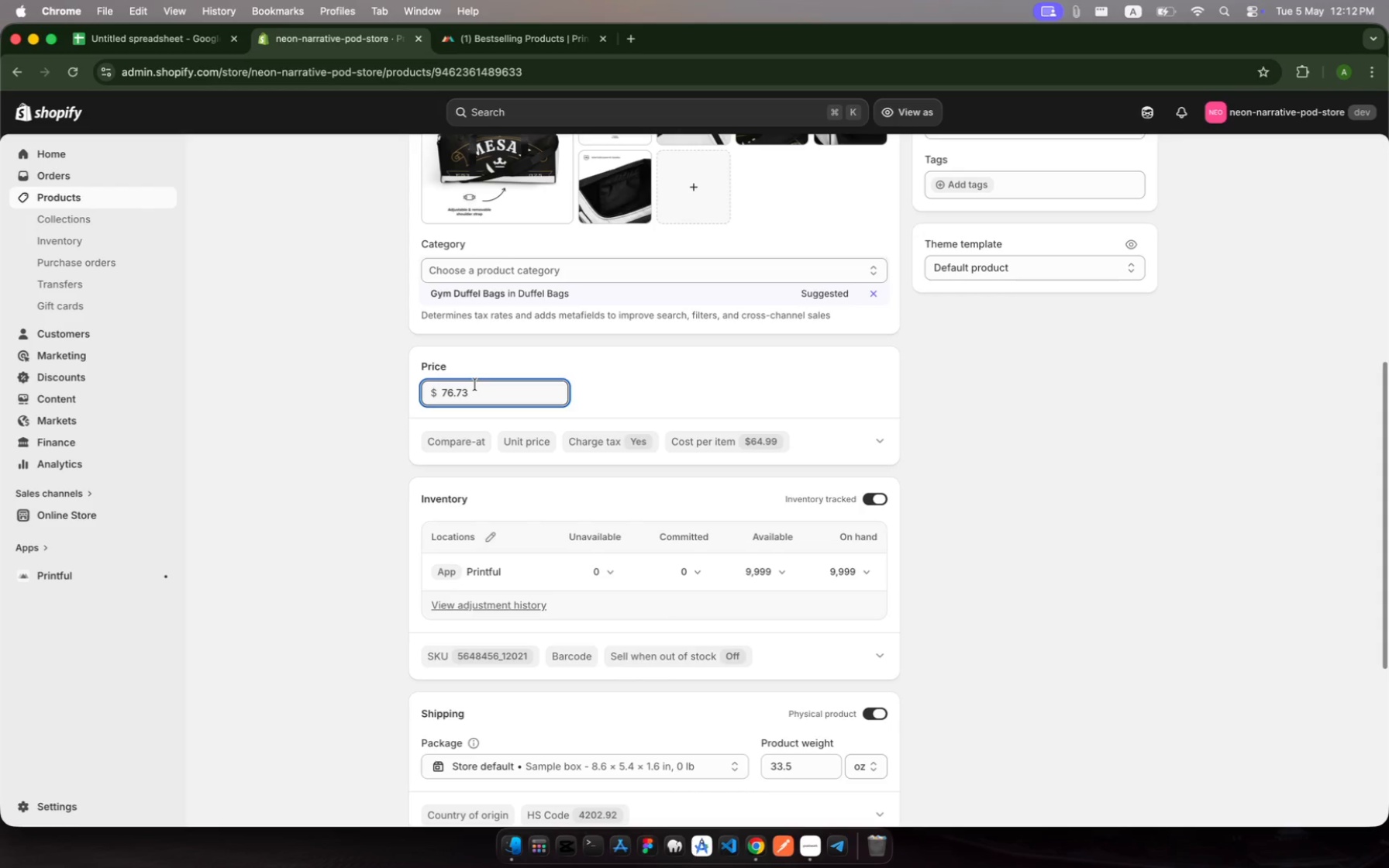 
left_click_drag(start_coordinate=[475, 384], to_coordinate=[422, 391])
 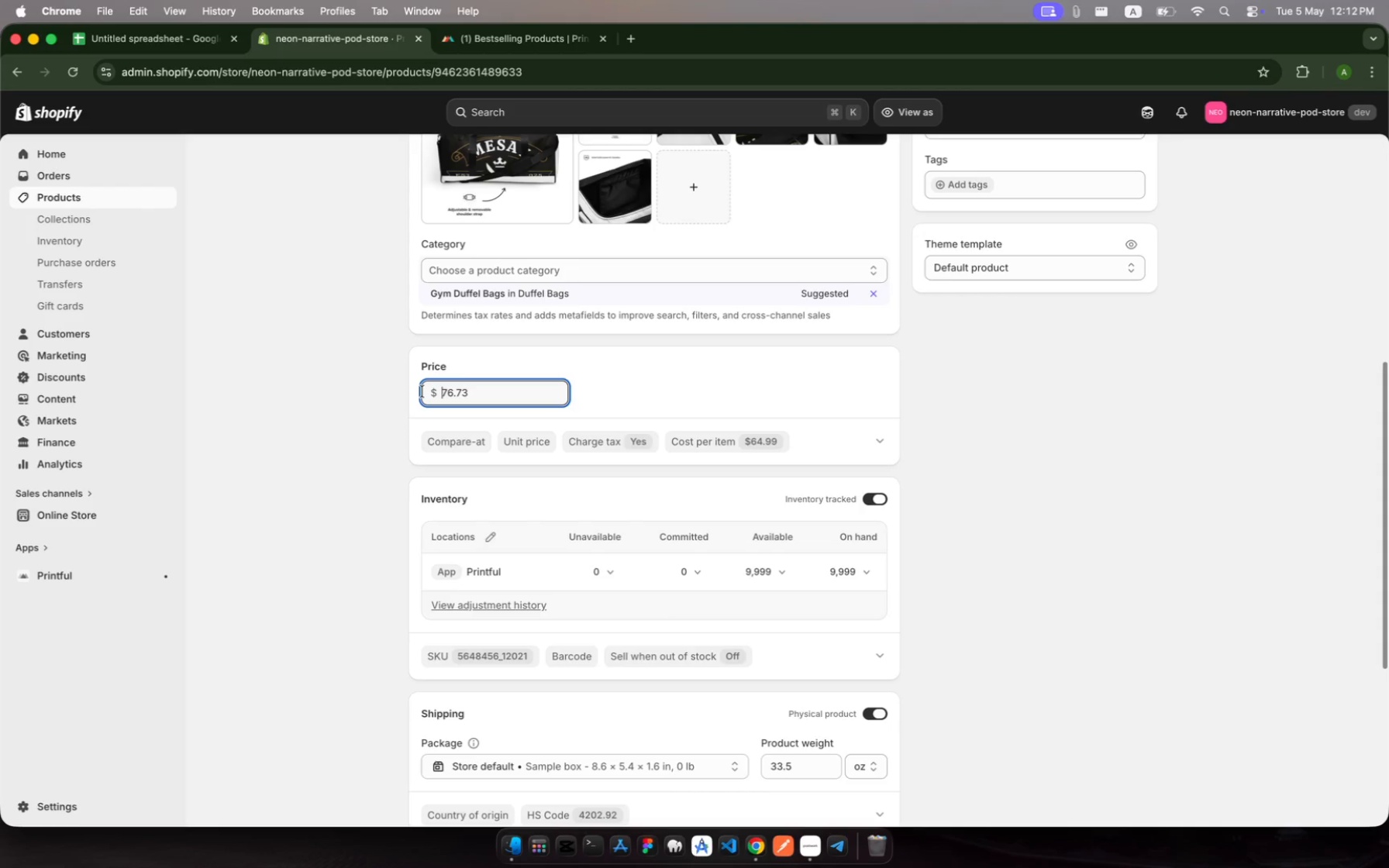 
key(Meta+A)
 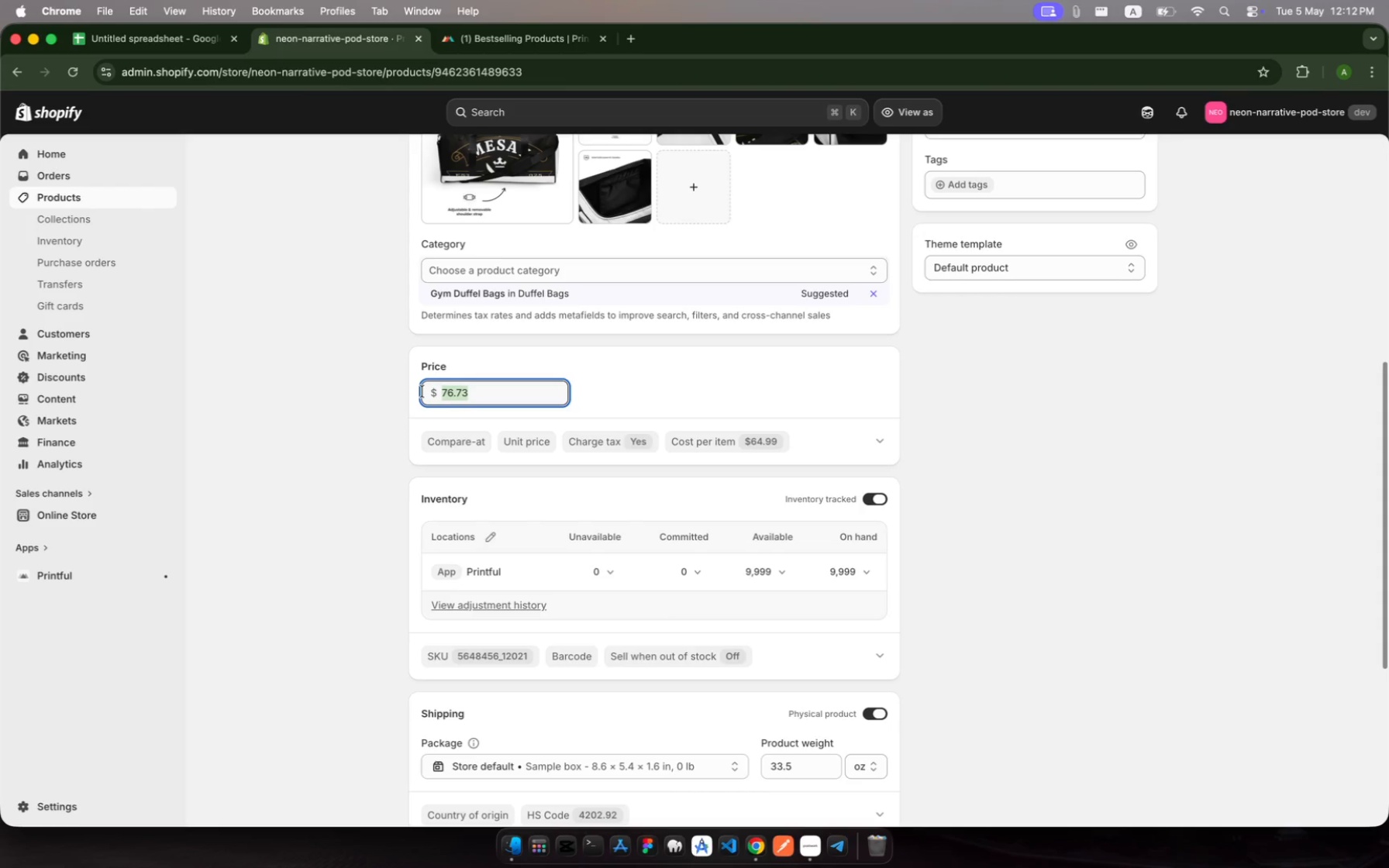 
type(20)
 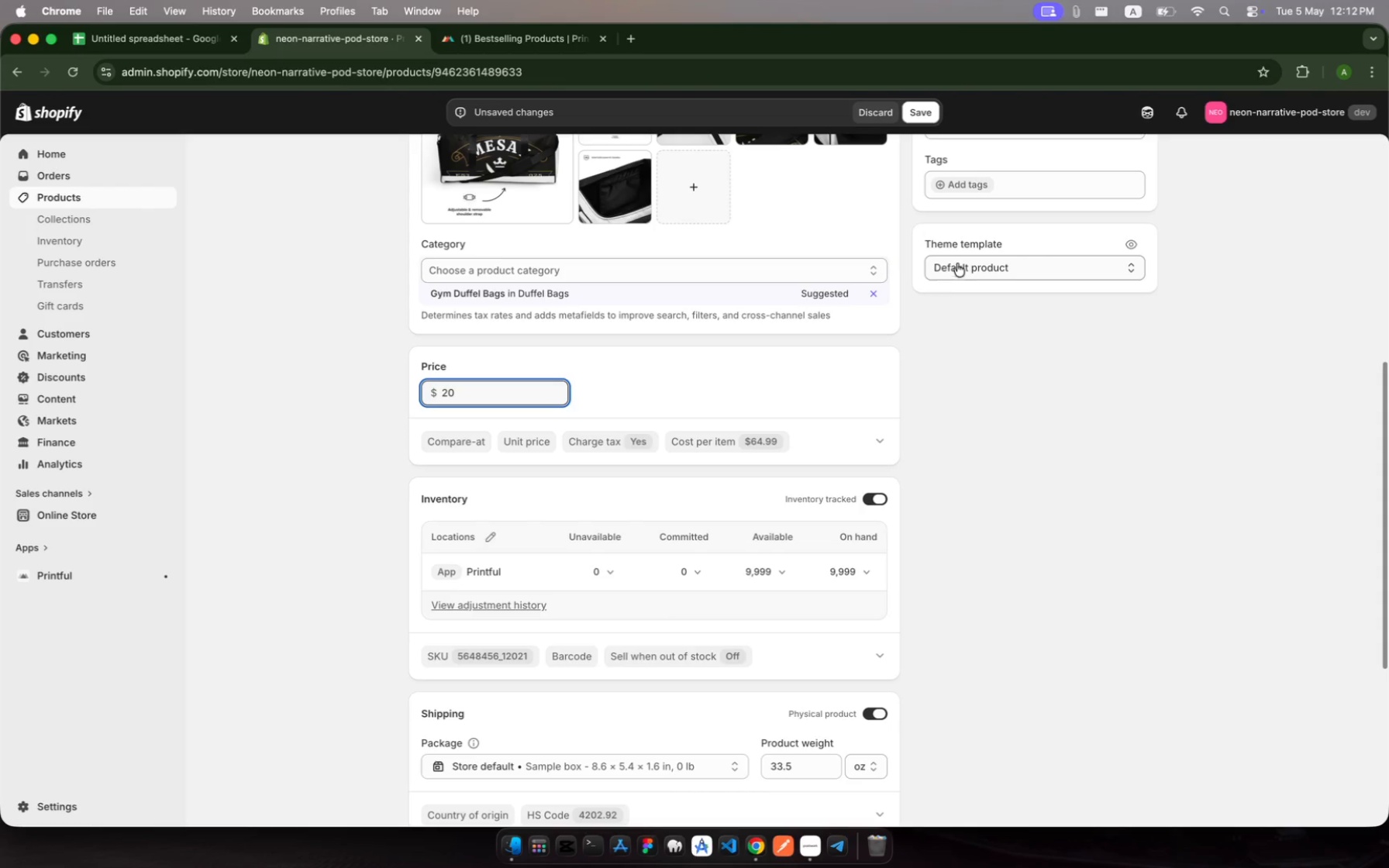 
scroll: coordinate [699, 563], scroll_direction: down, amount: 32.0
 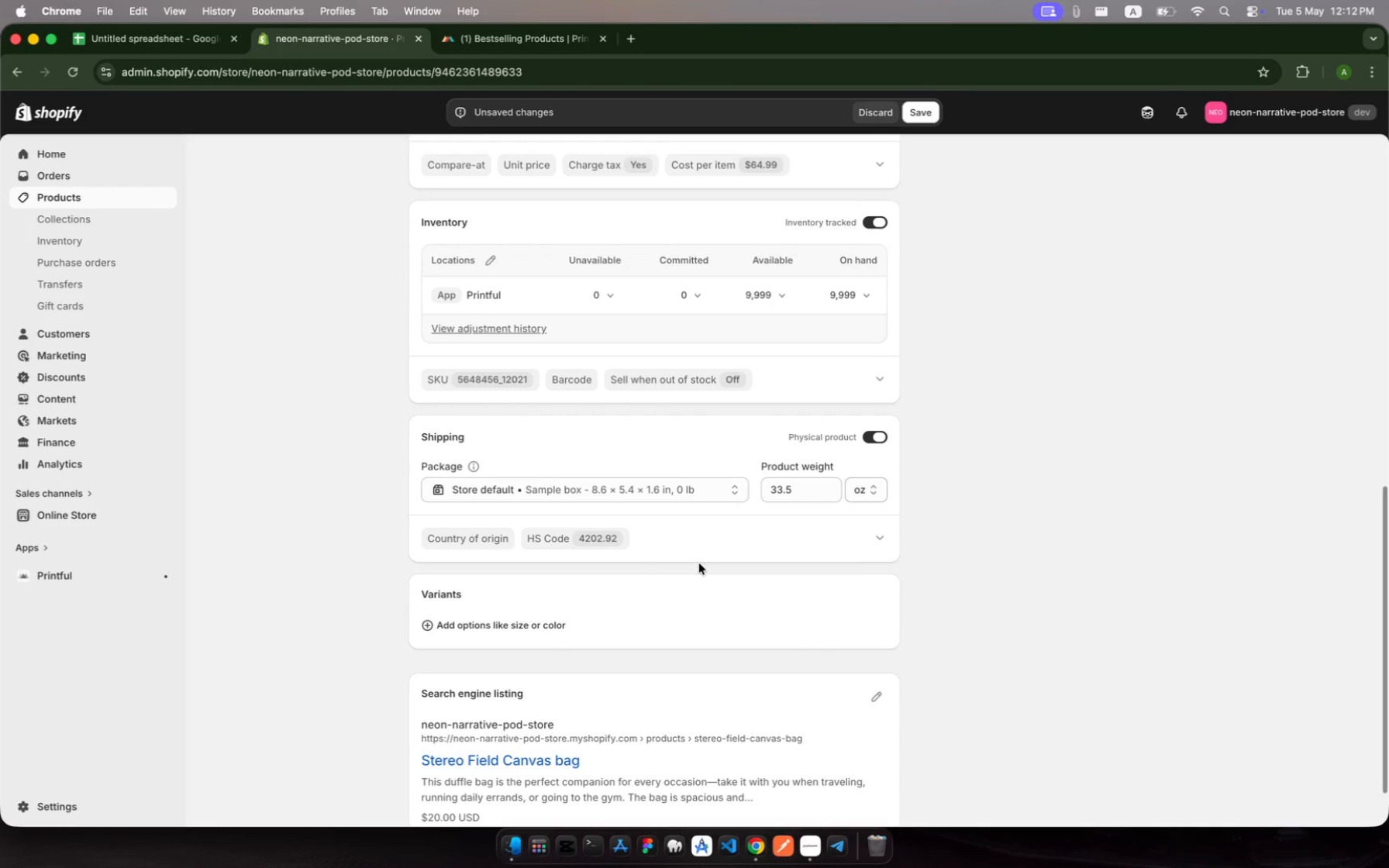 
scroll: coordinate [715, 542], scroll_direction: up, amount: 205.0
 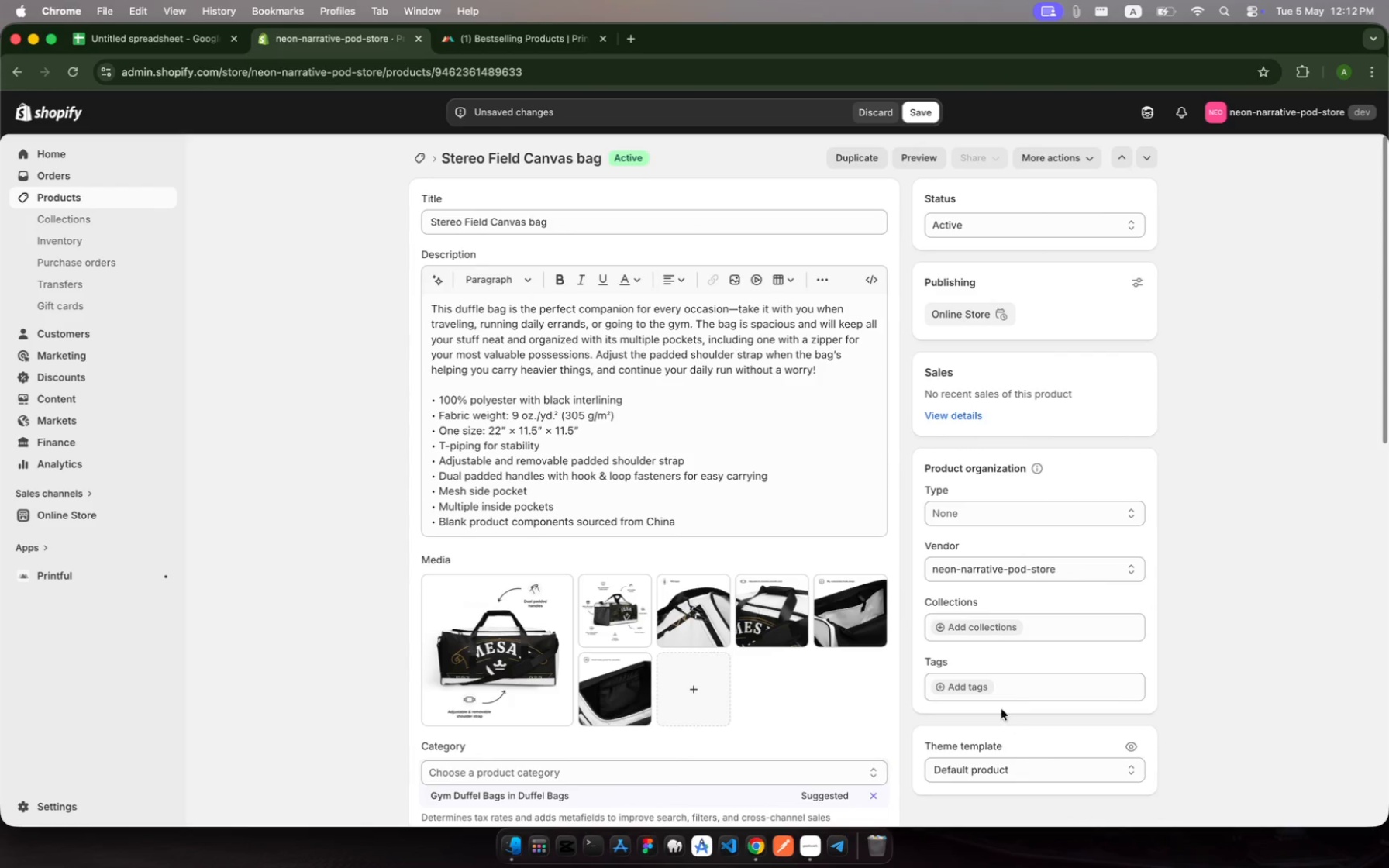 
left_click([1003, 689])
 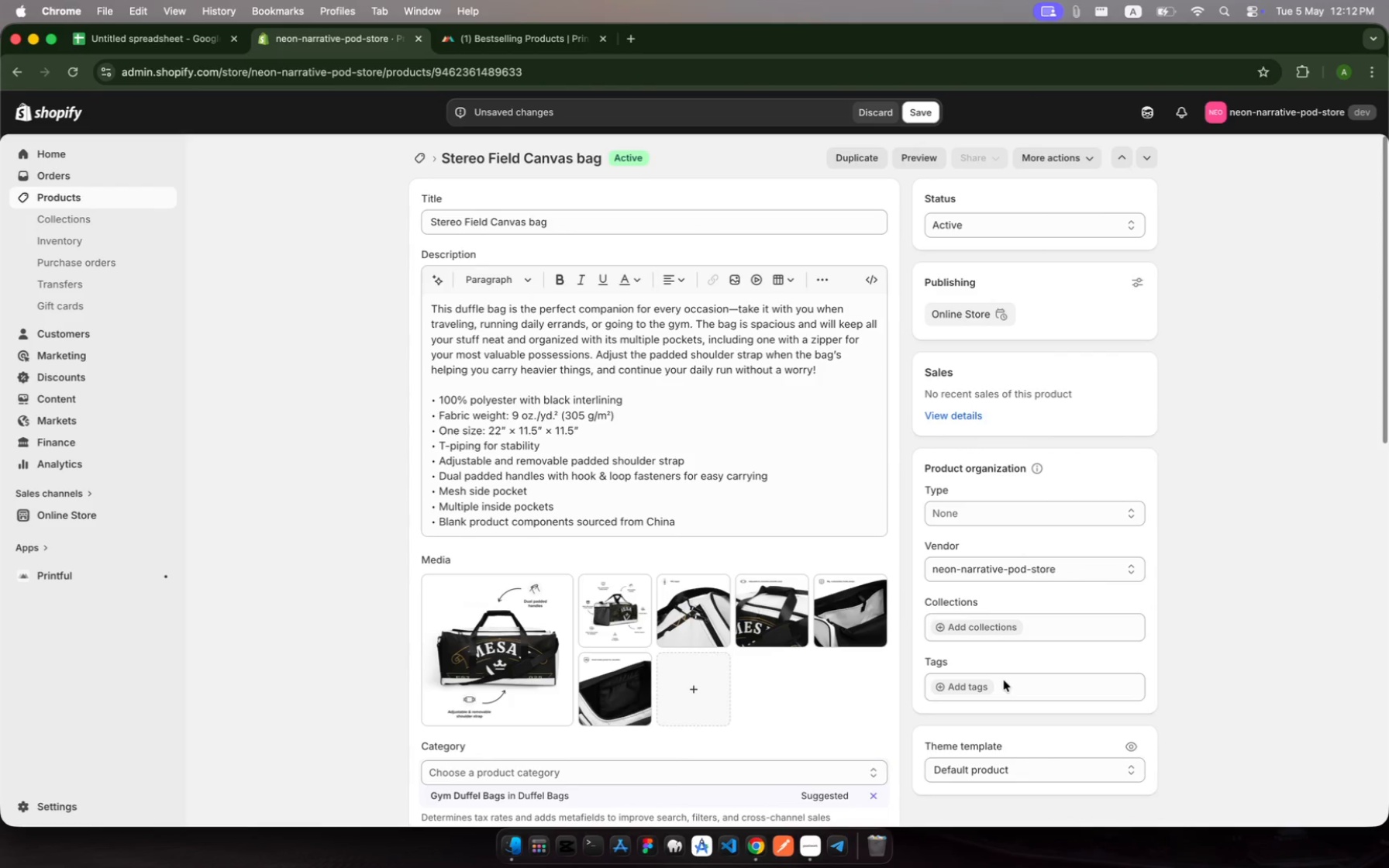 
left_click([1004, 680])
 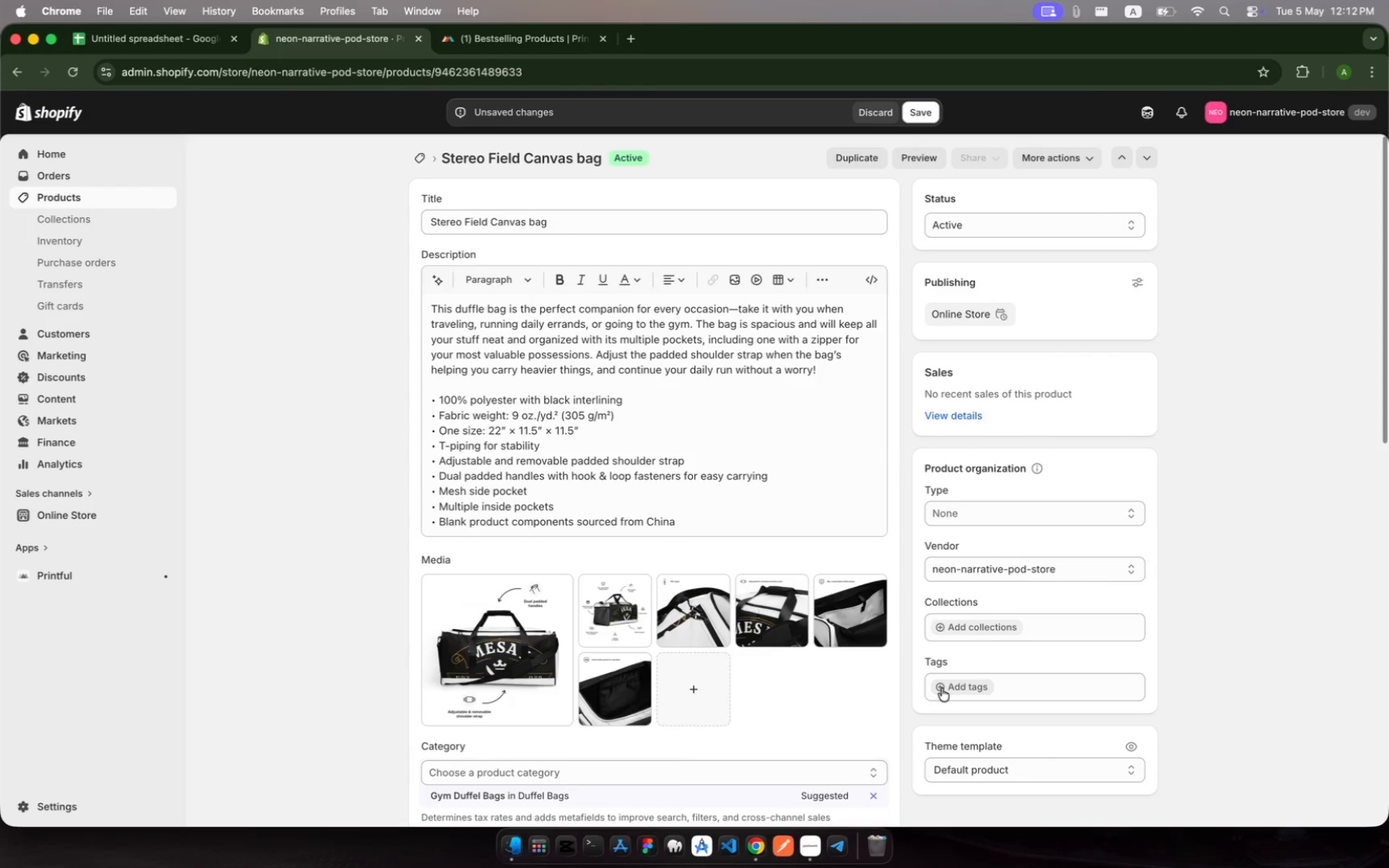 
left_click([944, 688])
 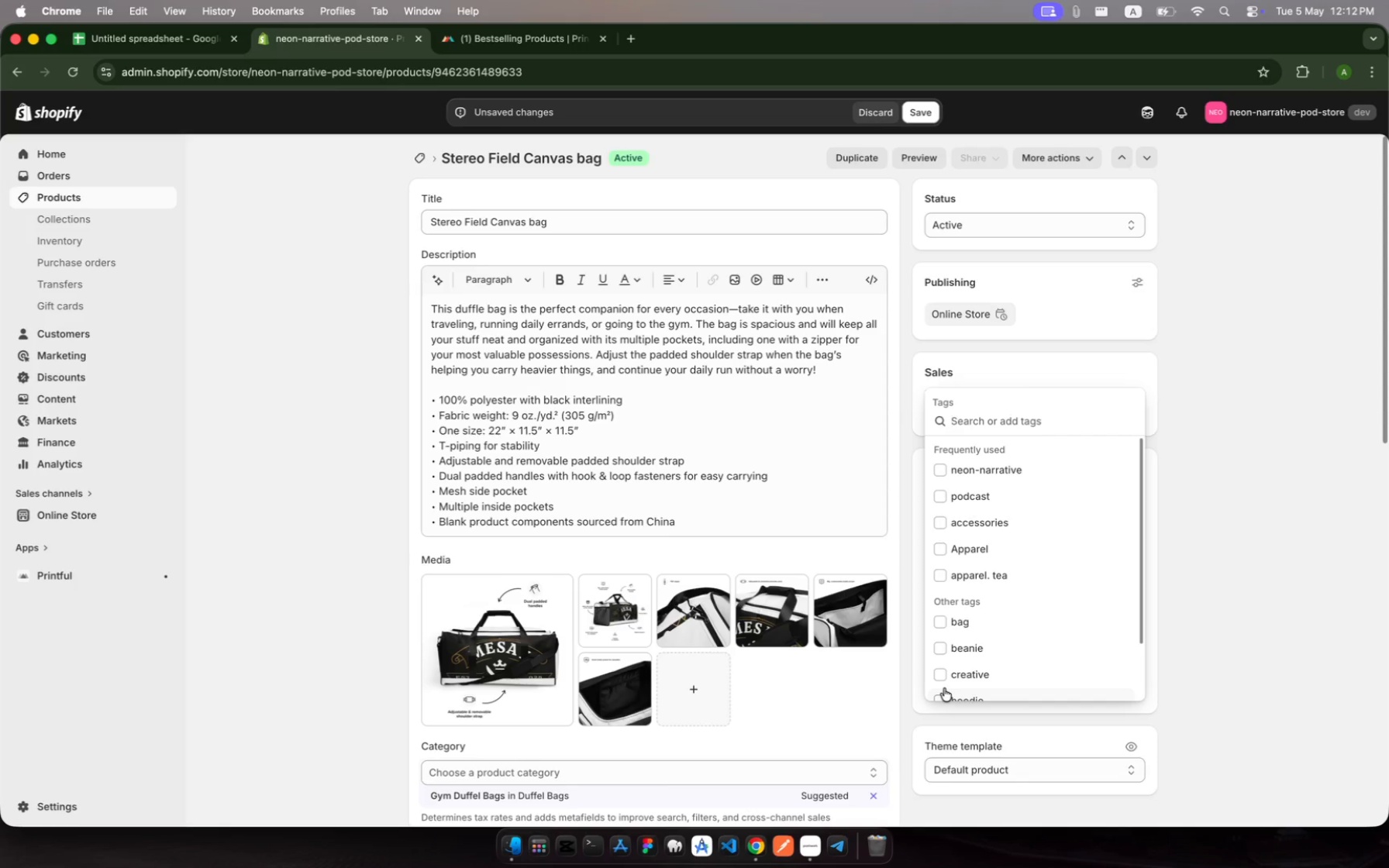 
type(acce)
 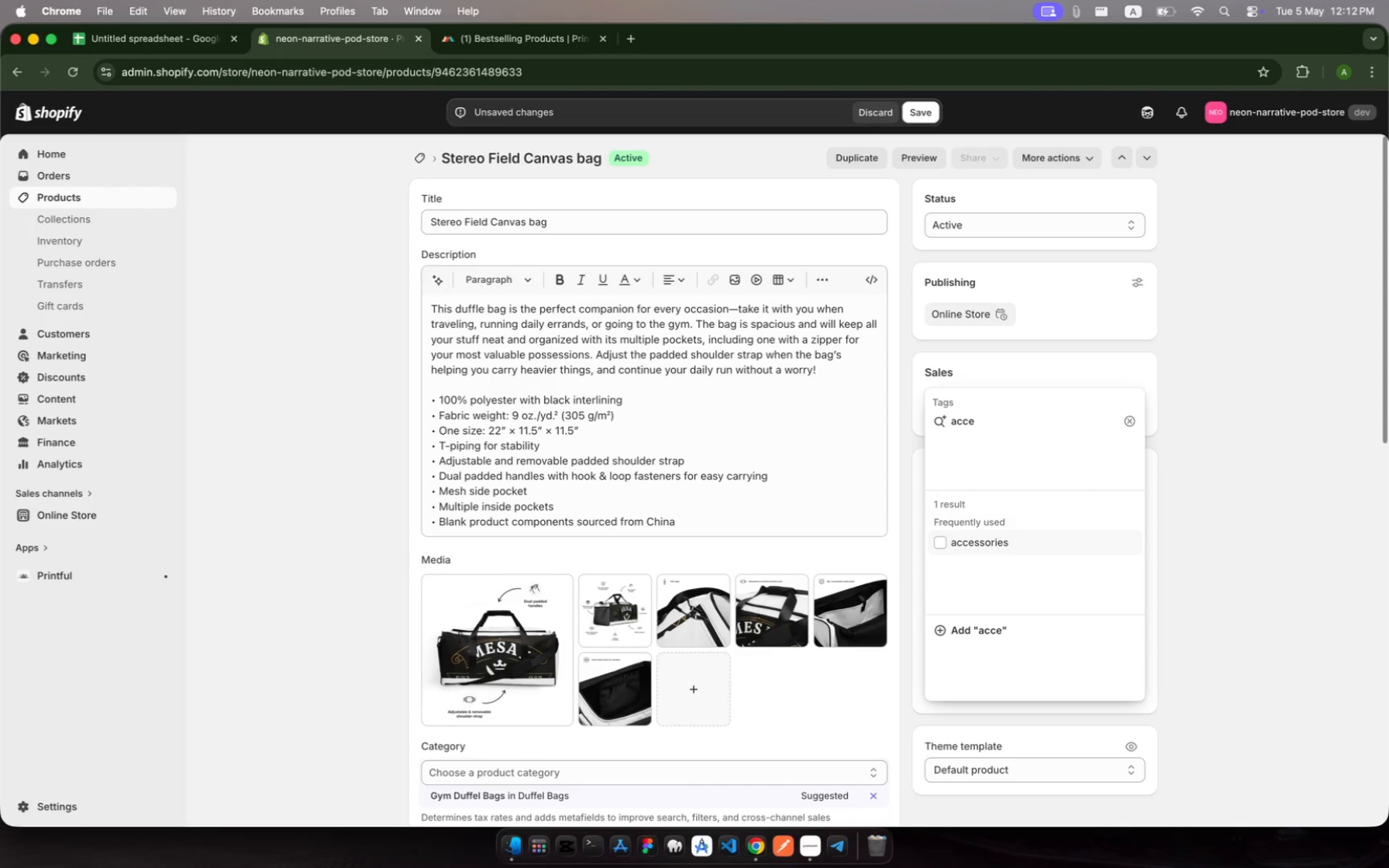 
type(sories, bag)
 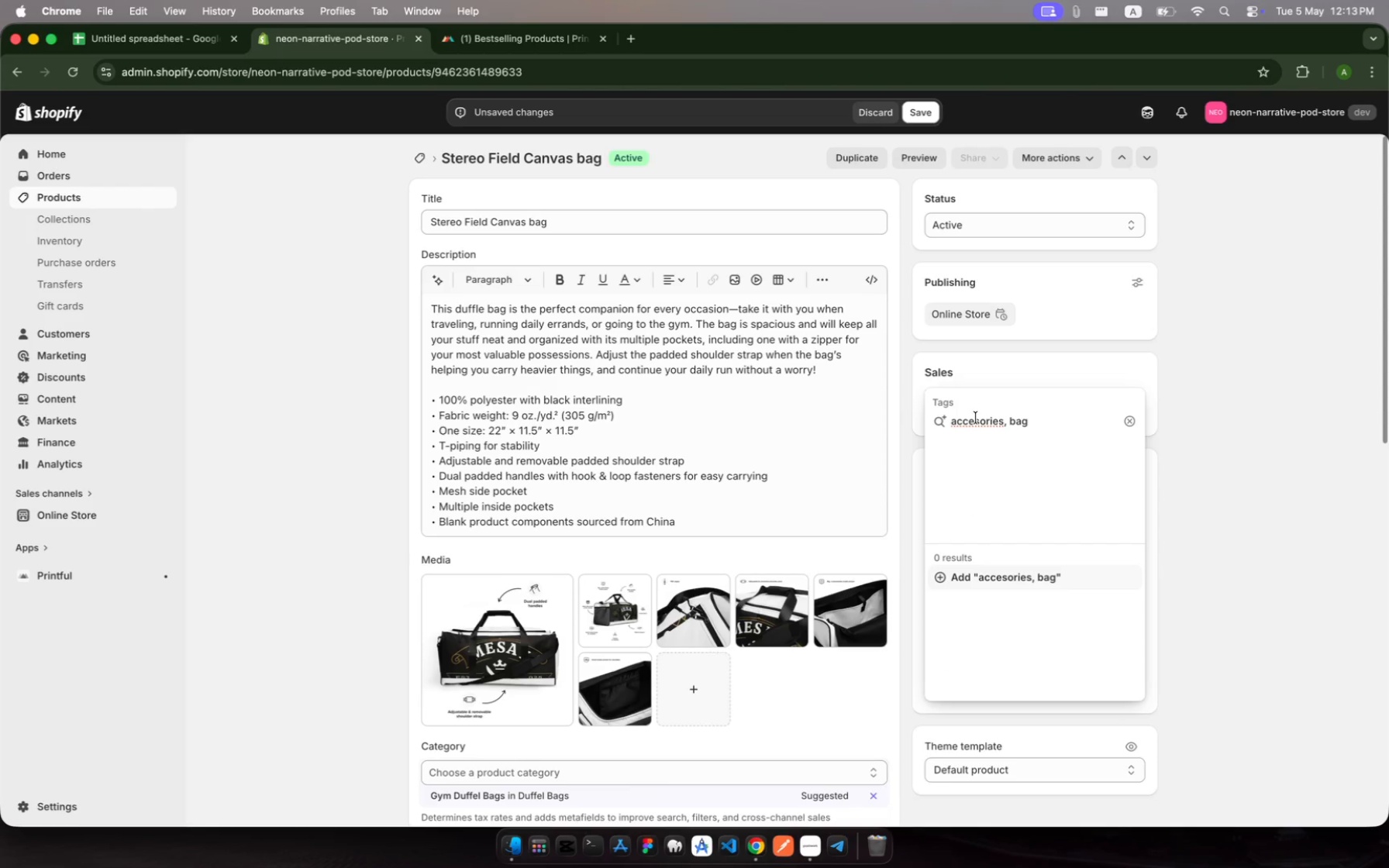 
key(S)
 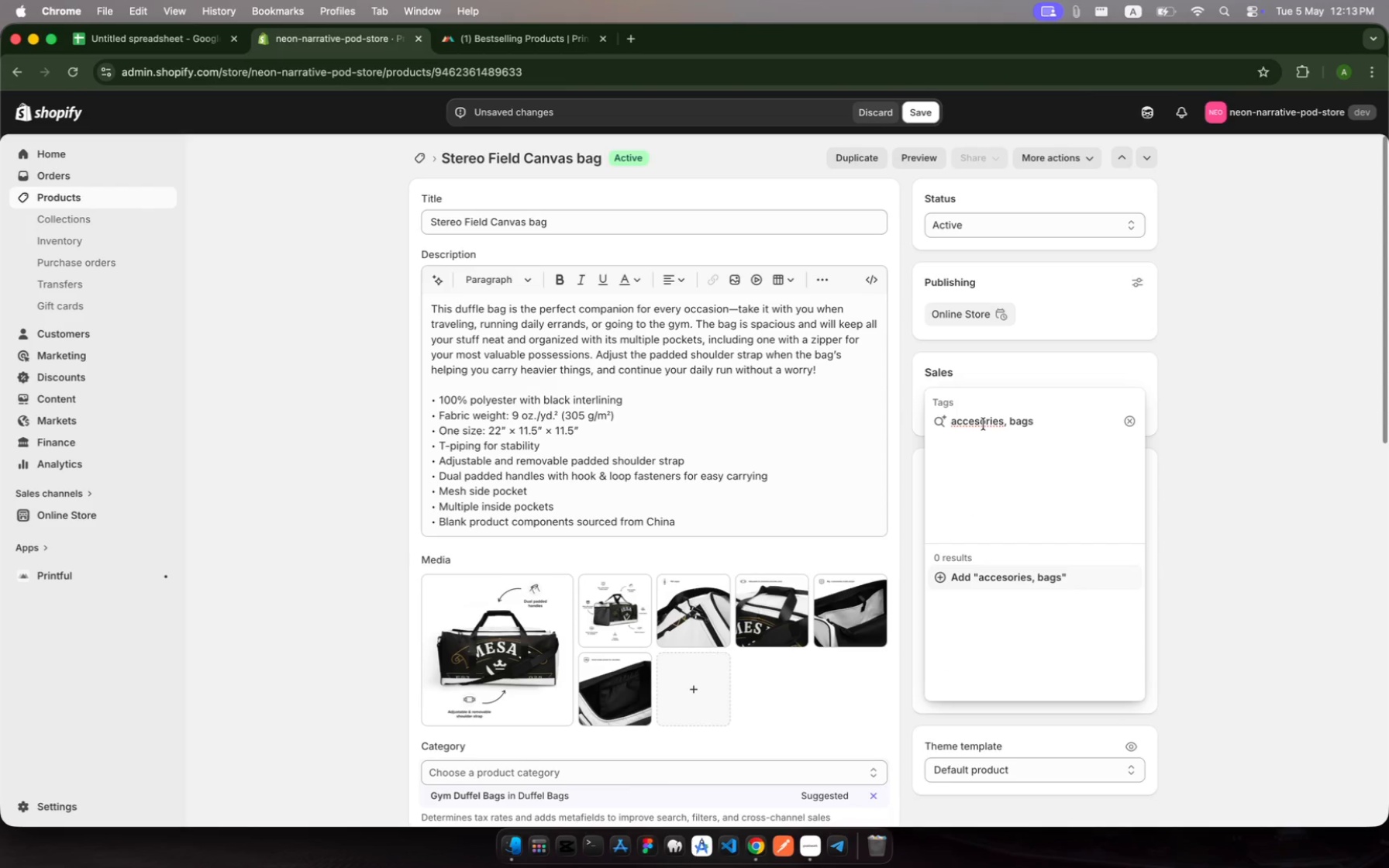 
left_click([981, 422])
 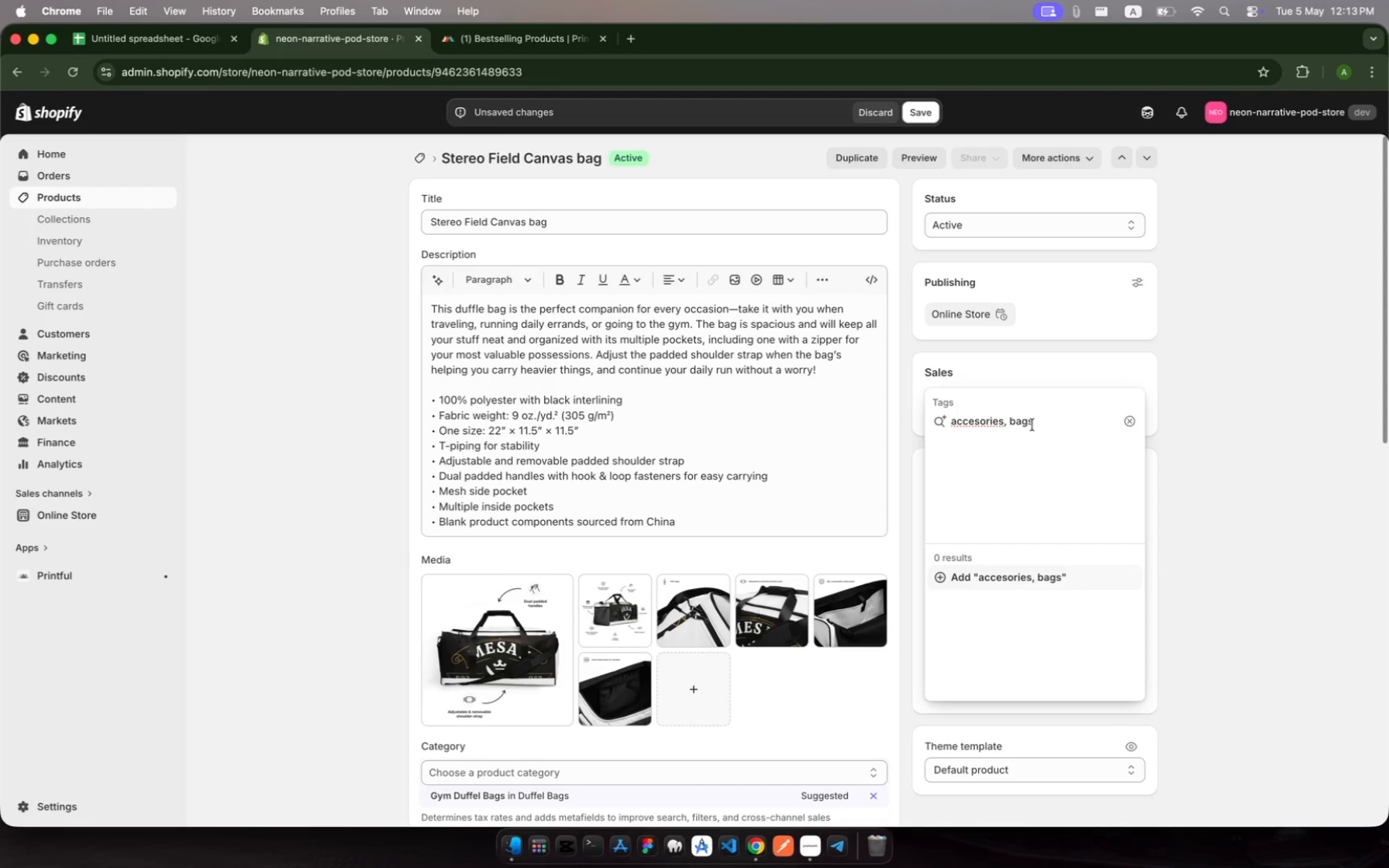 
key(S)
 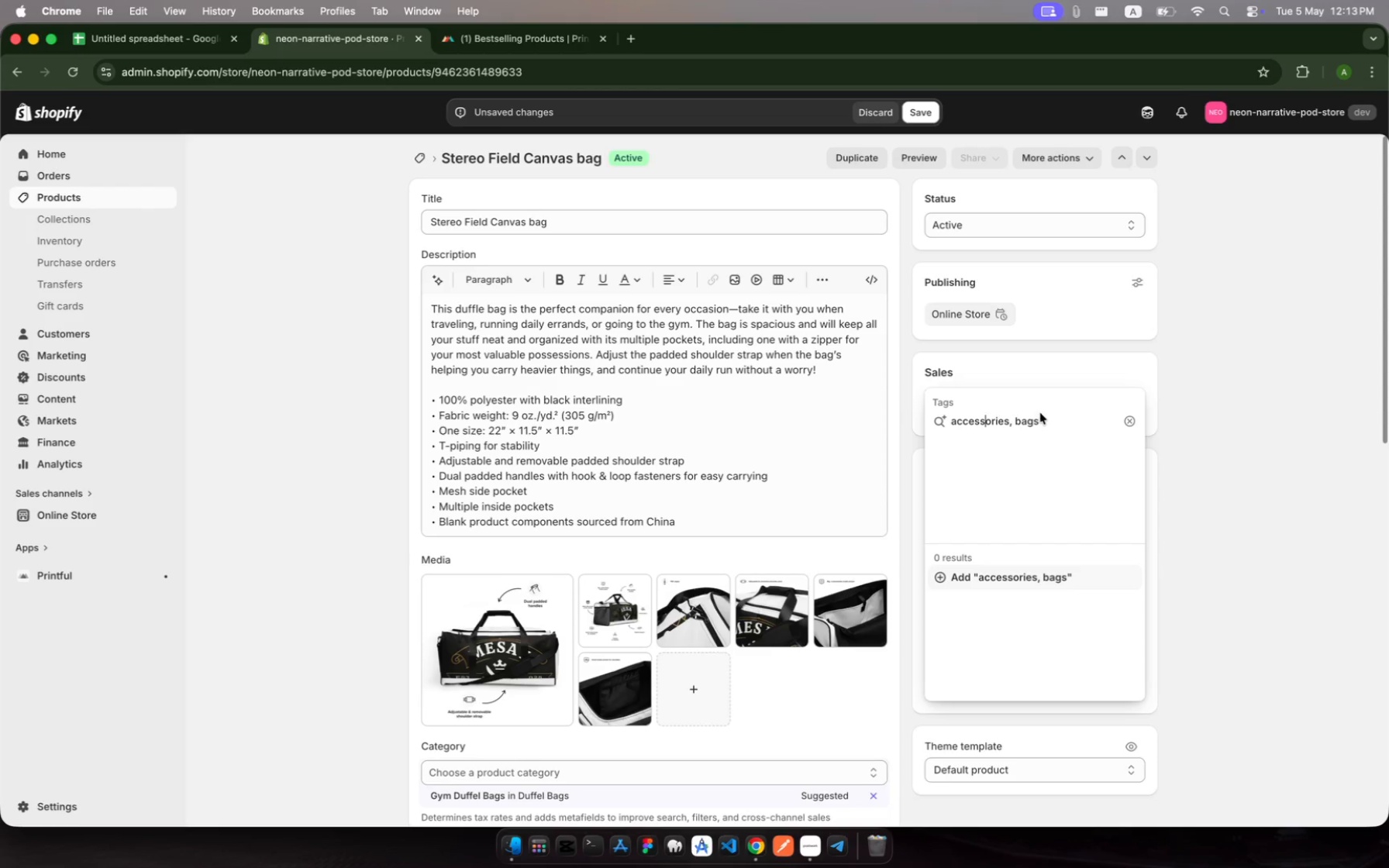 
left_click([1041, 419])
 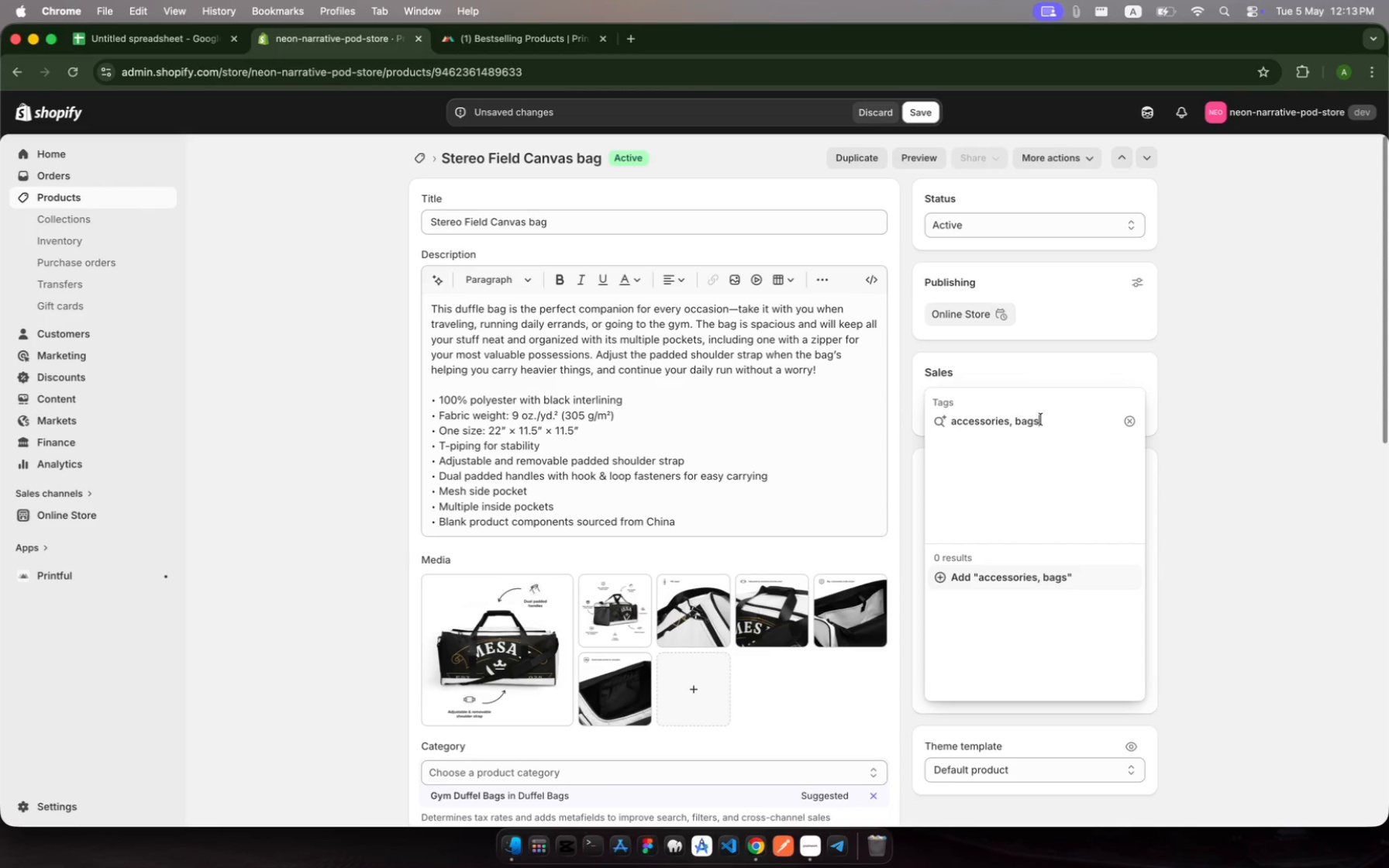 
key(Backspace)
 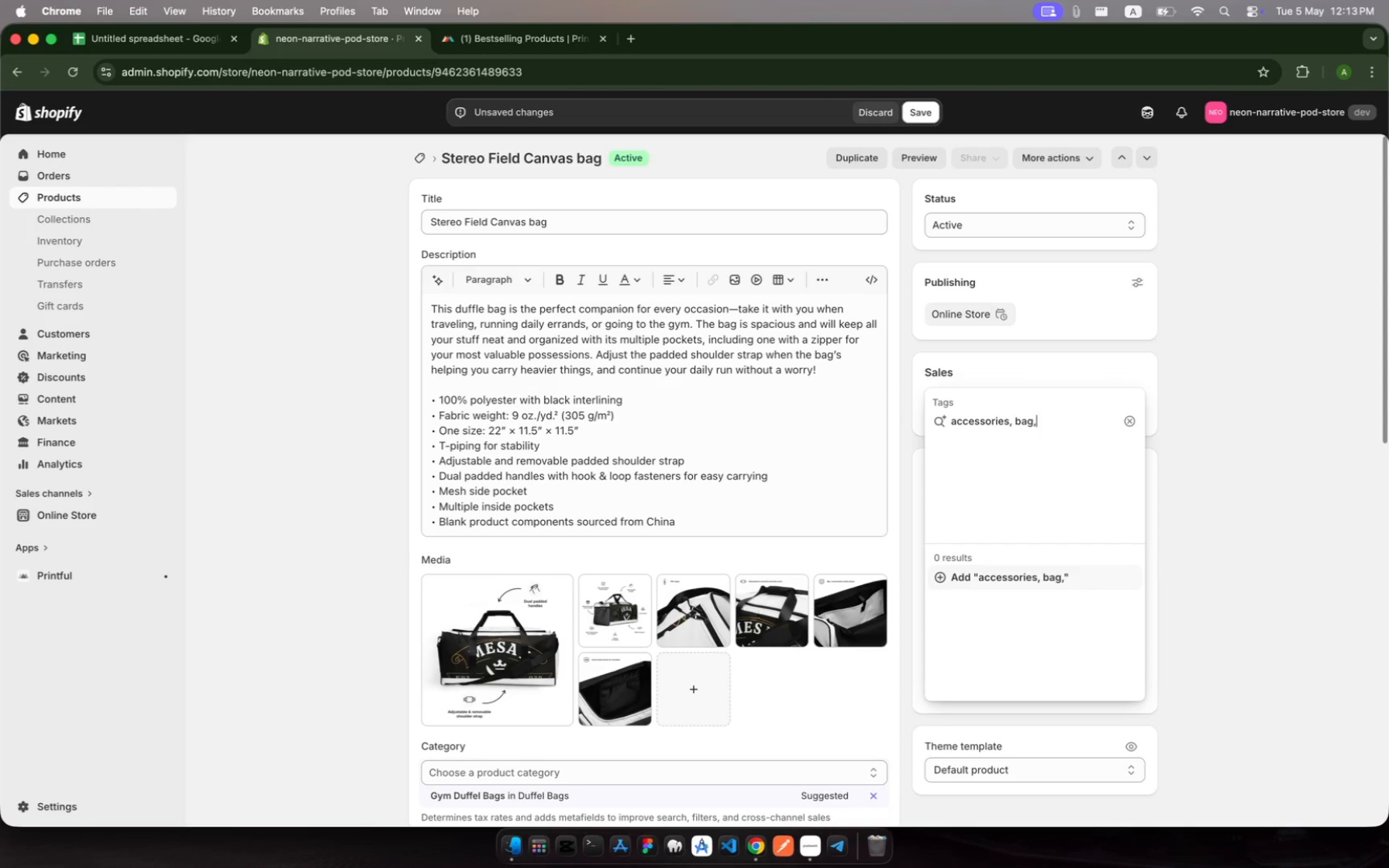 
key(Comma)
 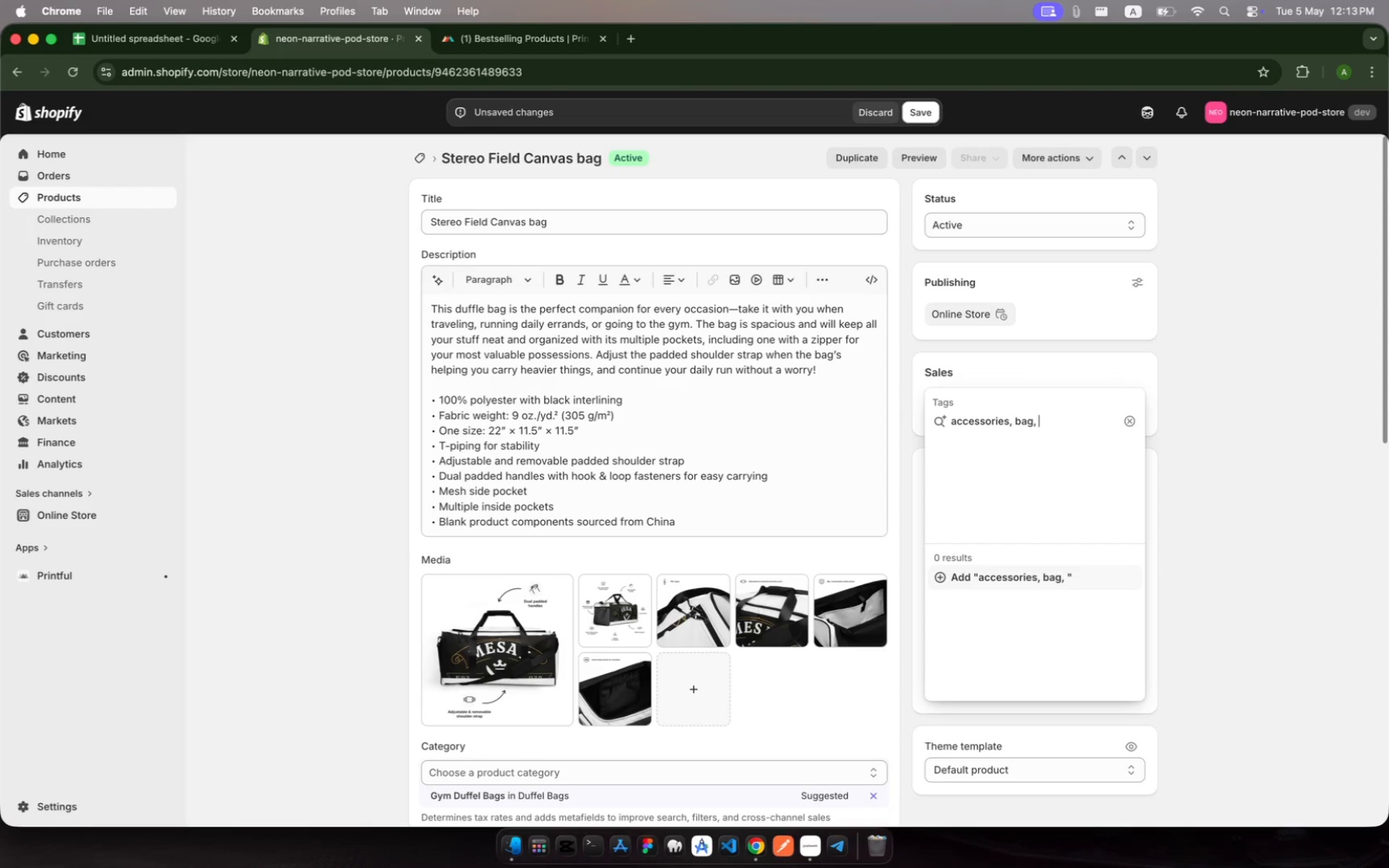 
key(Space)
 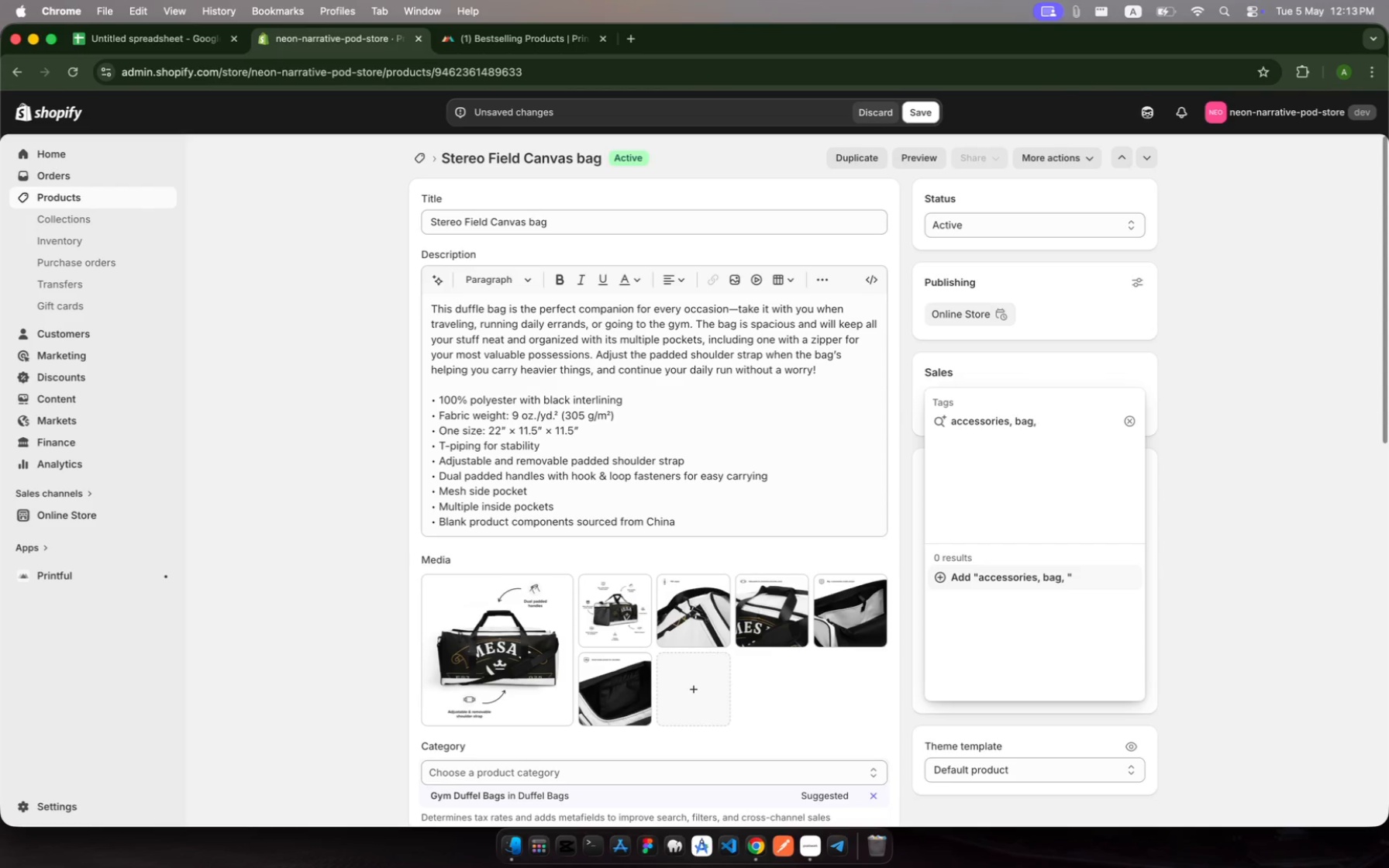 
type(tote, podcast, neon-narrative)
 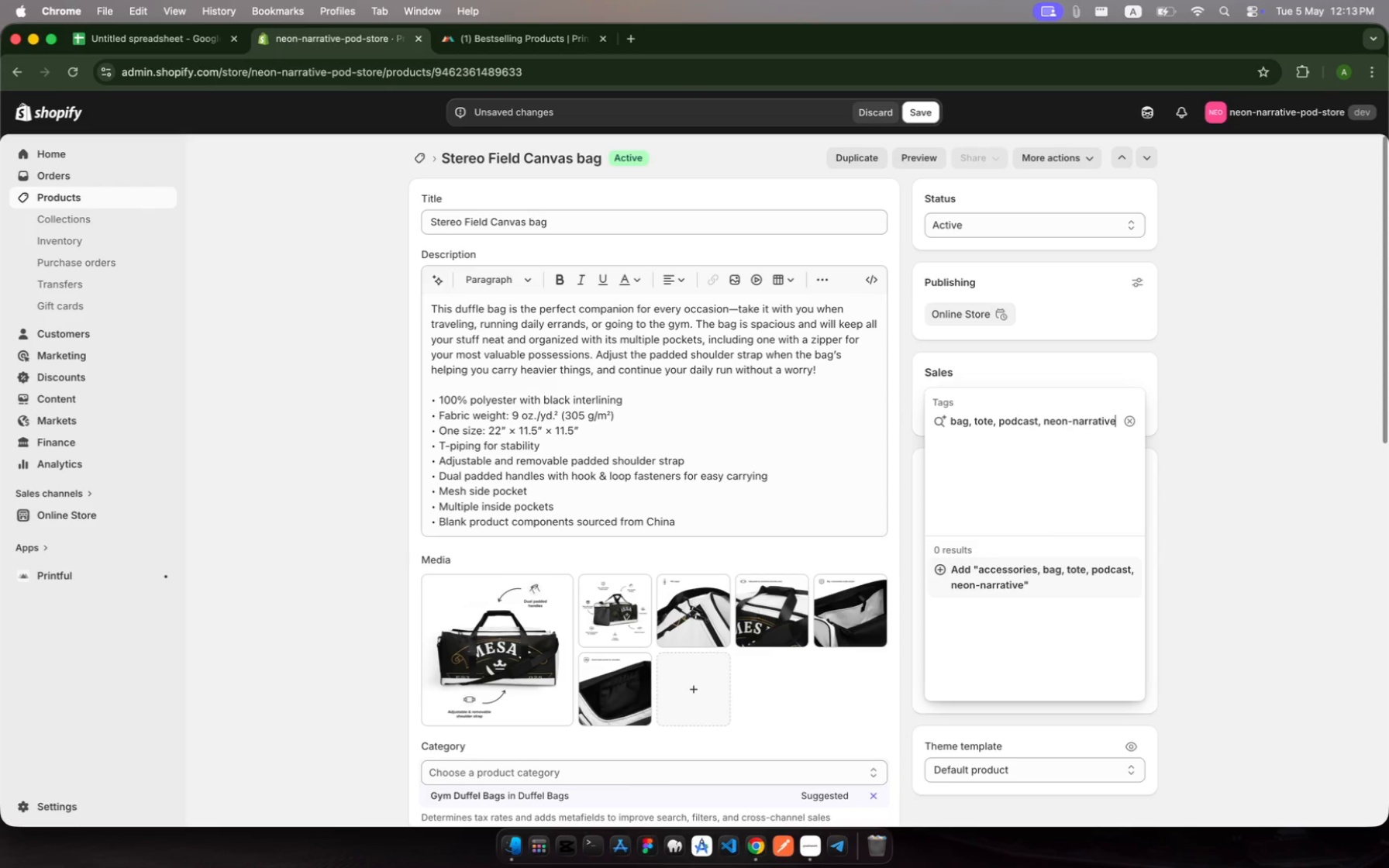 
key(Enter)
 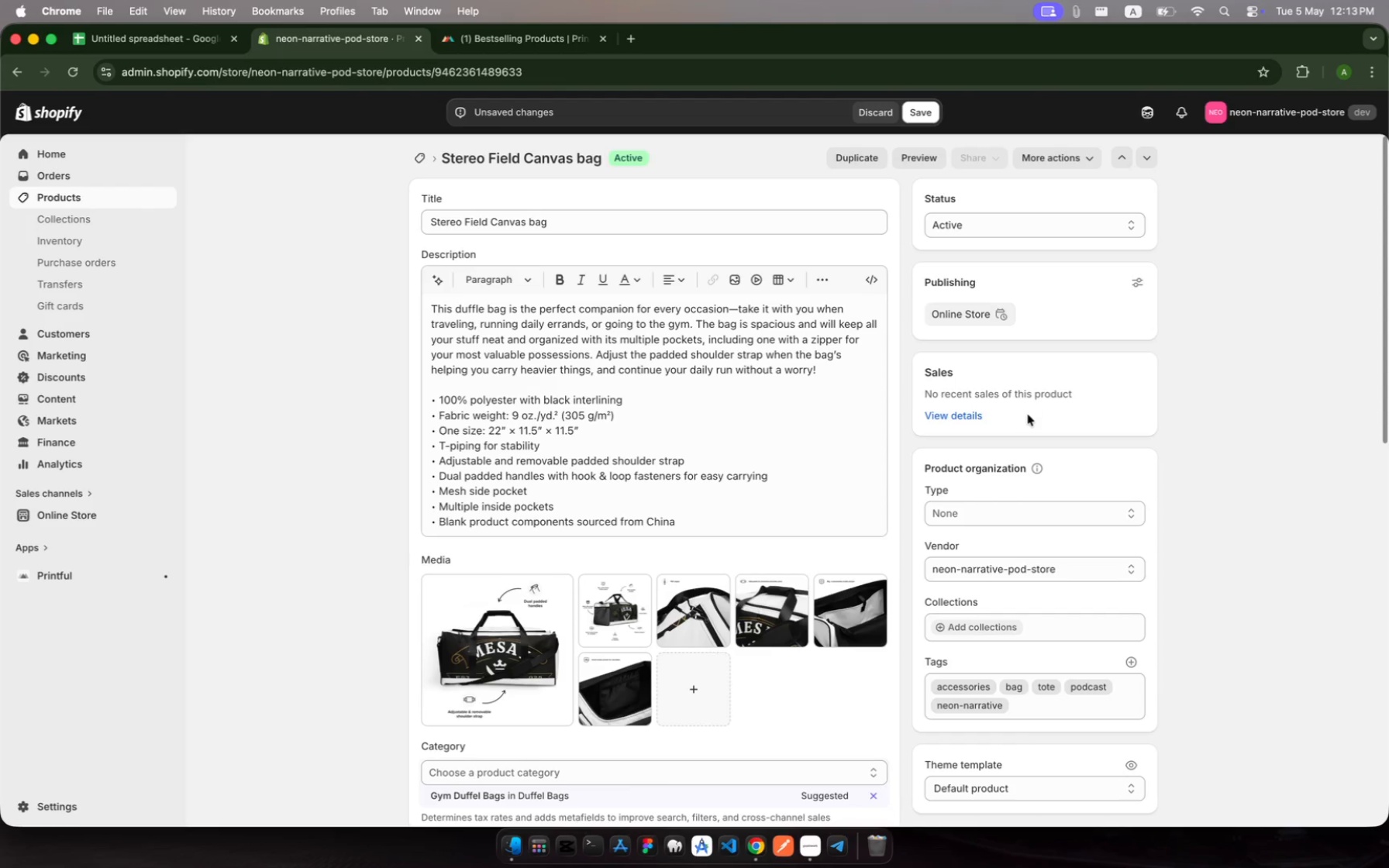 
scroll: coordinate [1027, 484], scroll_direction: down, amount: 49.0
 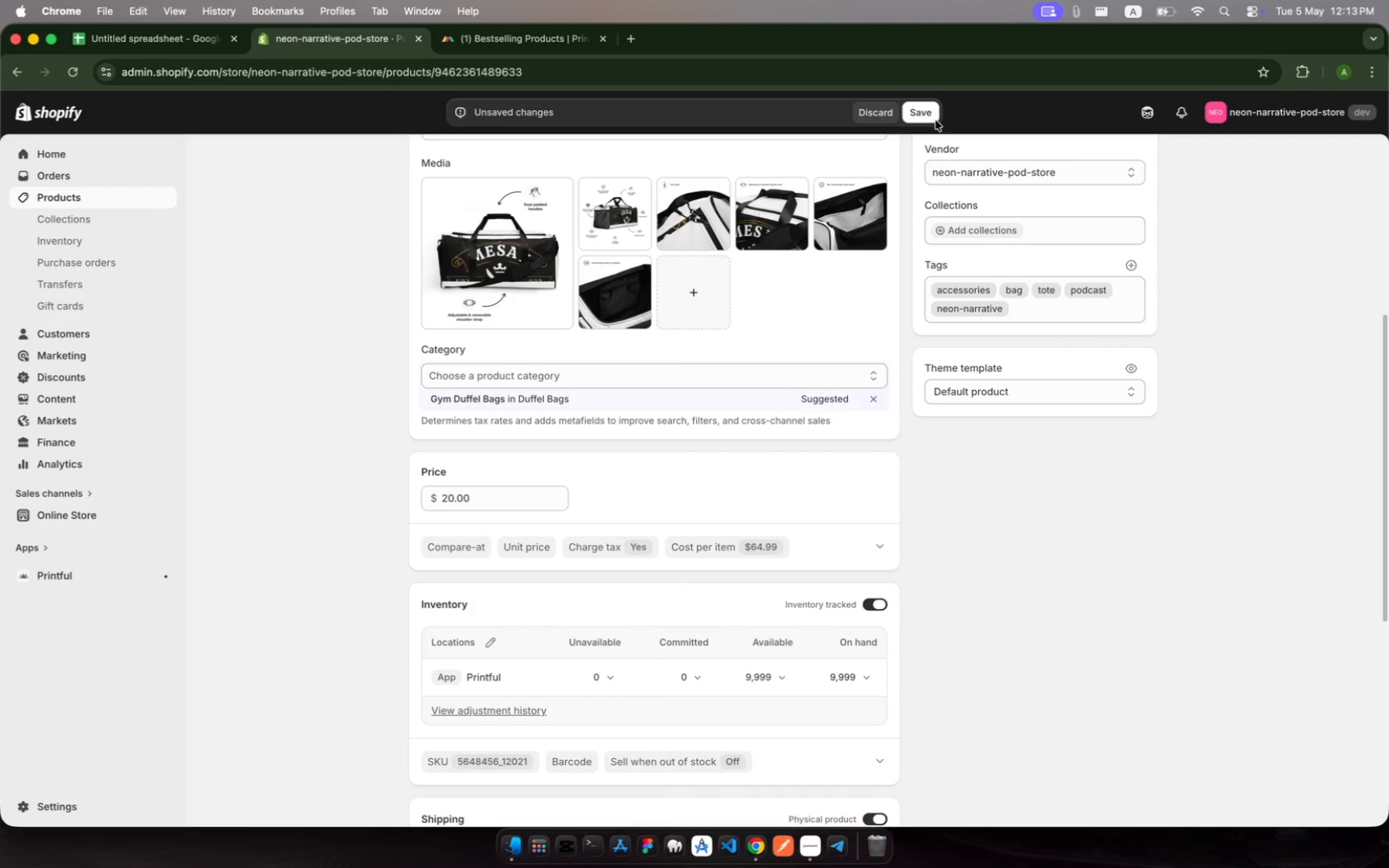 
left_click([929, 116])
 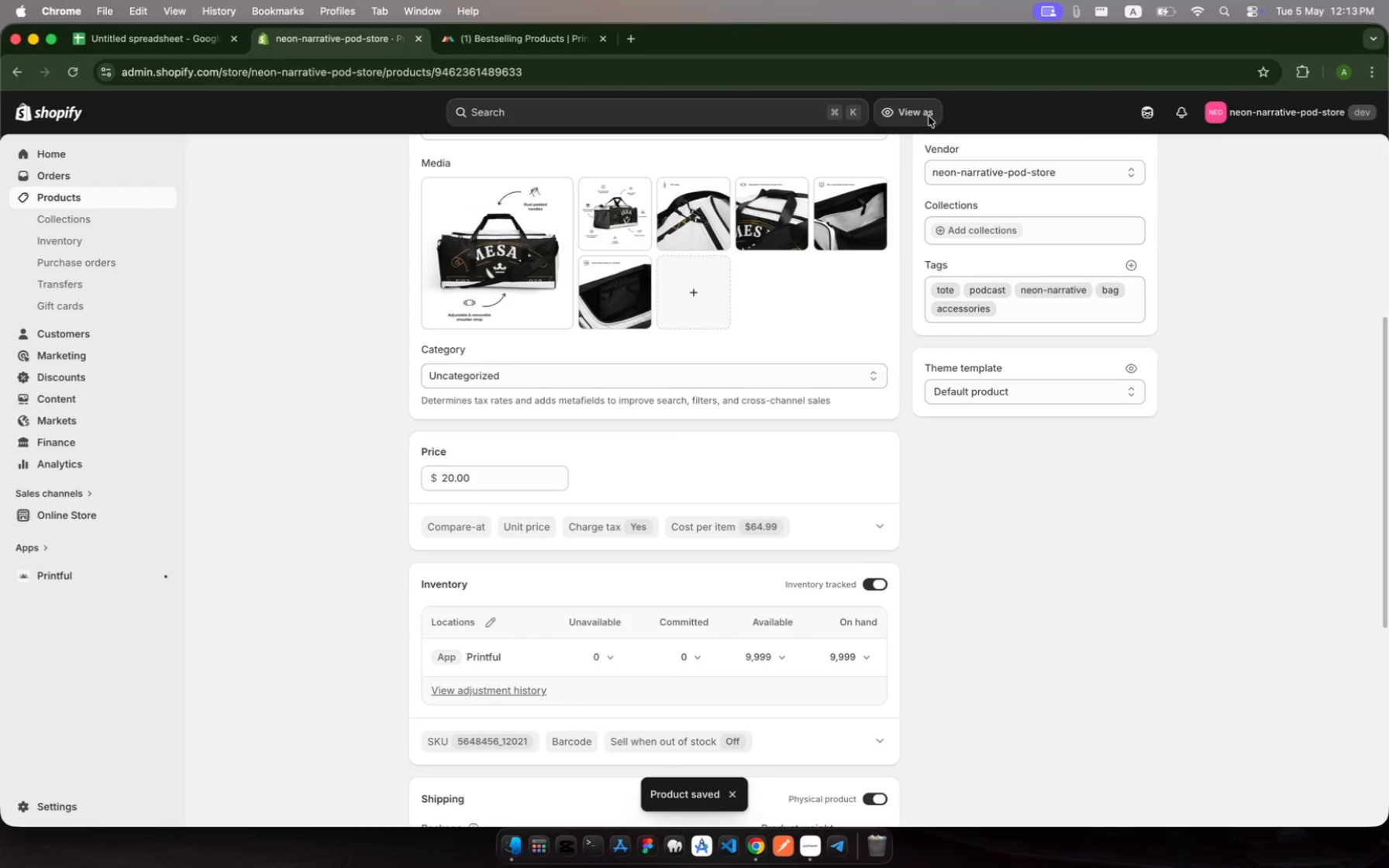 
wait(7.06)
 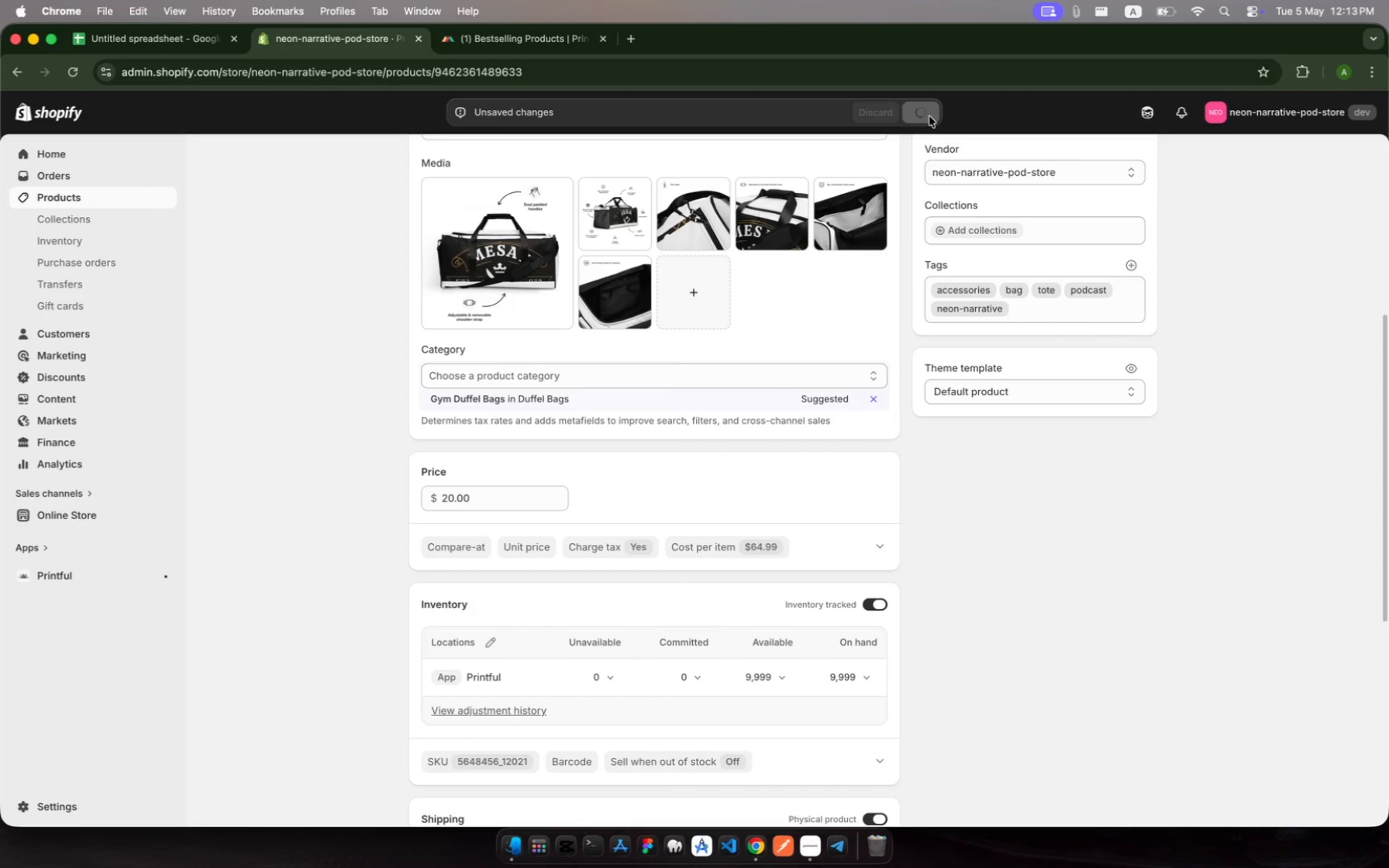 
scroll: coordinate [739, 360], scroll_direction: up, amount: 197.0
 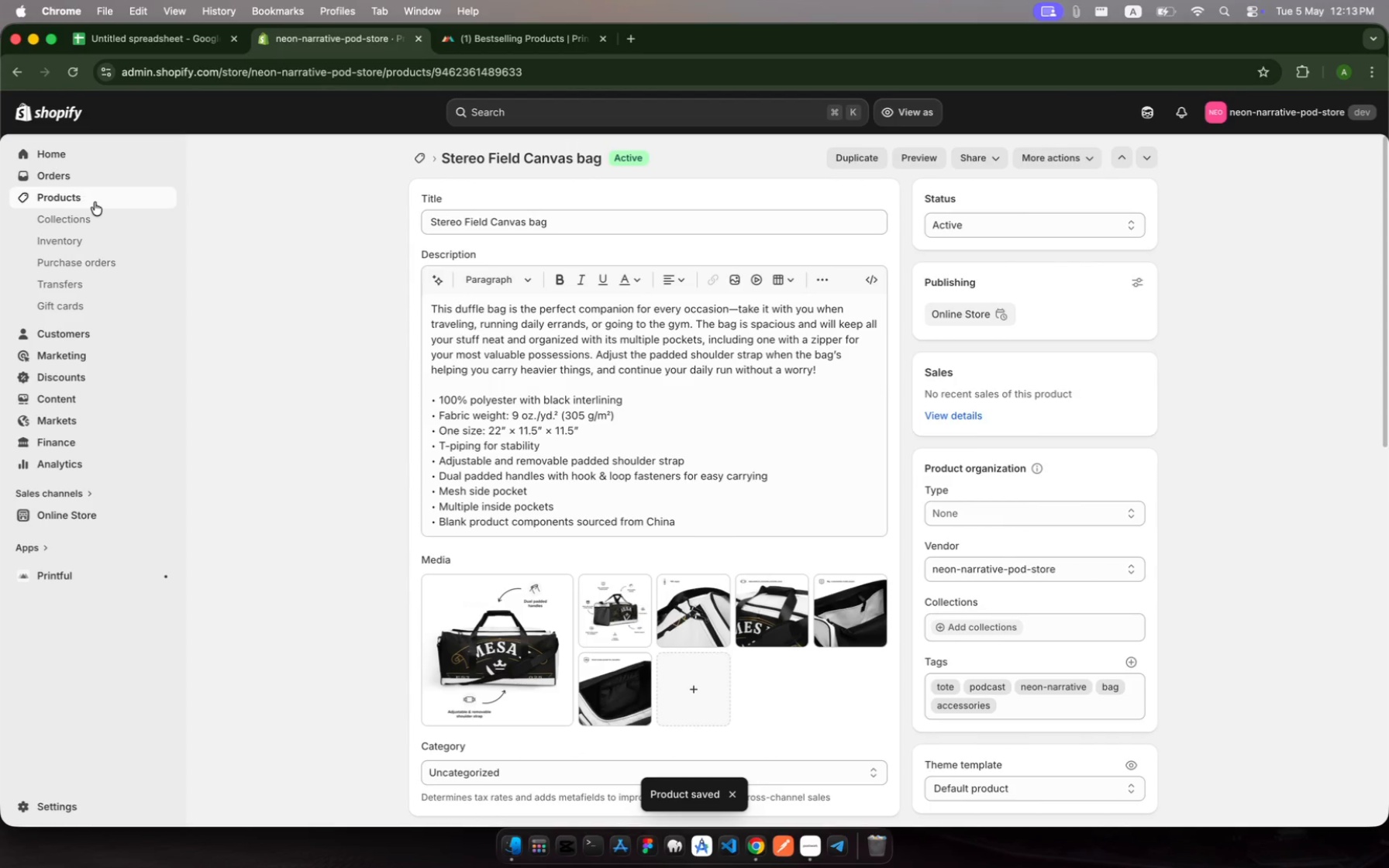 
left_click([95, 205])
 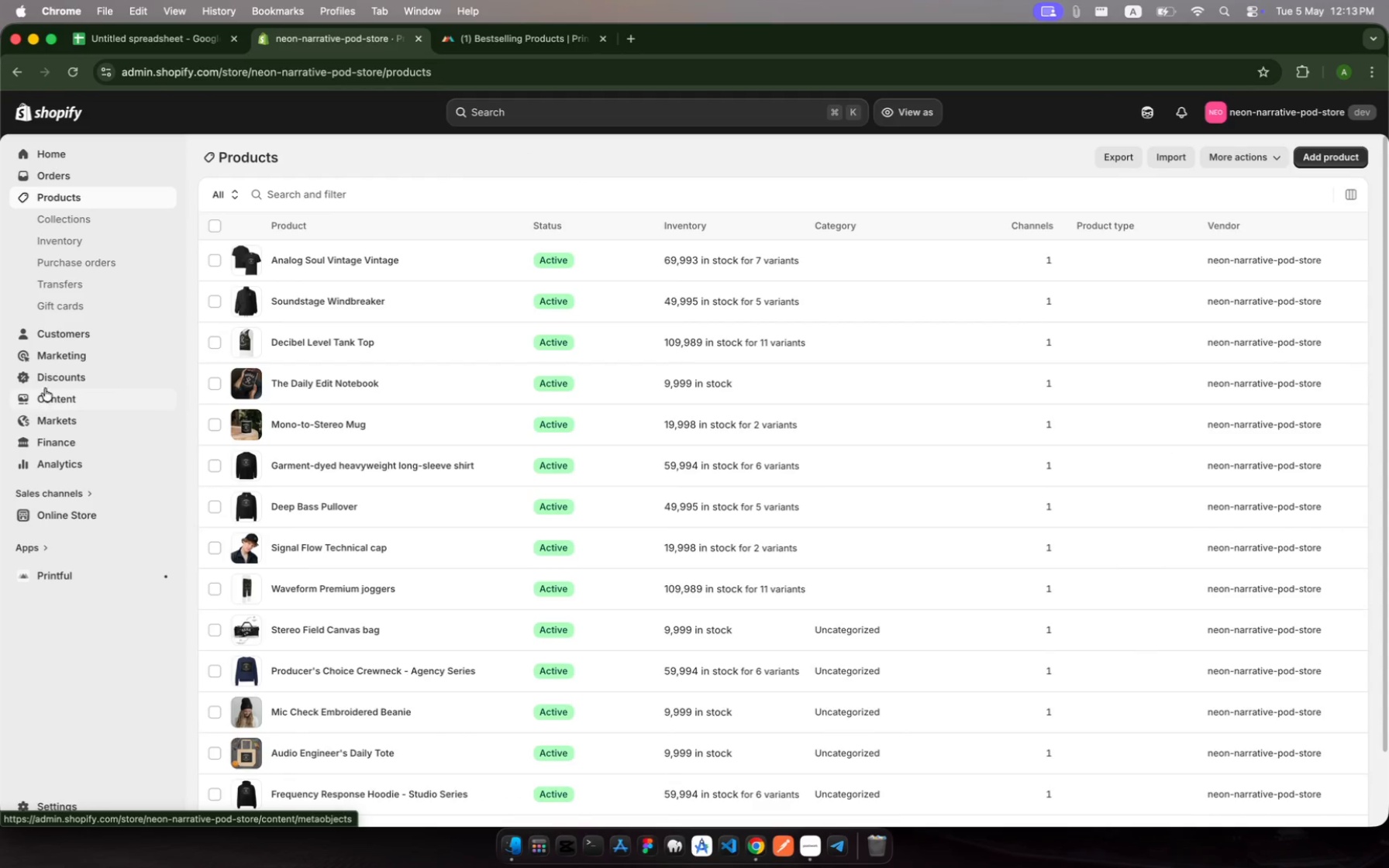 
wait(5.59)
 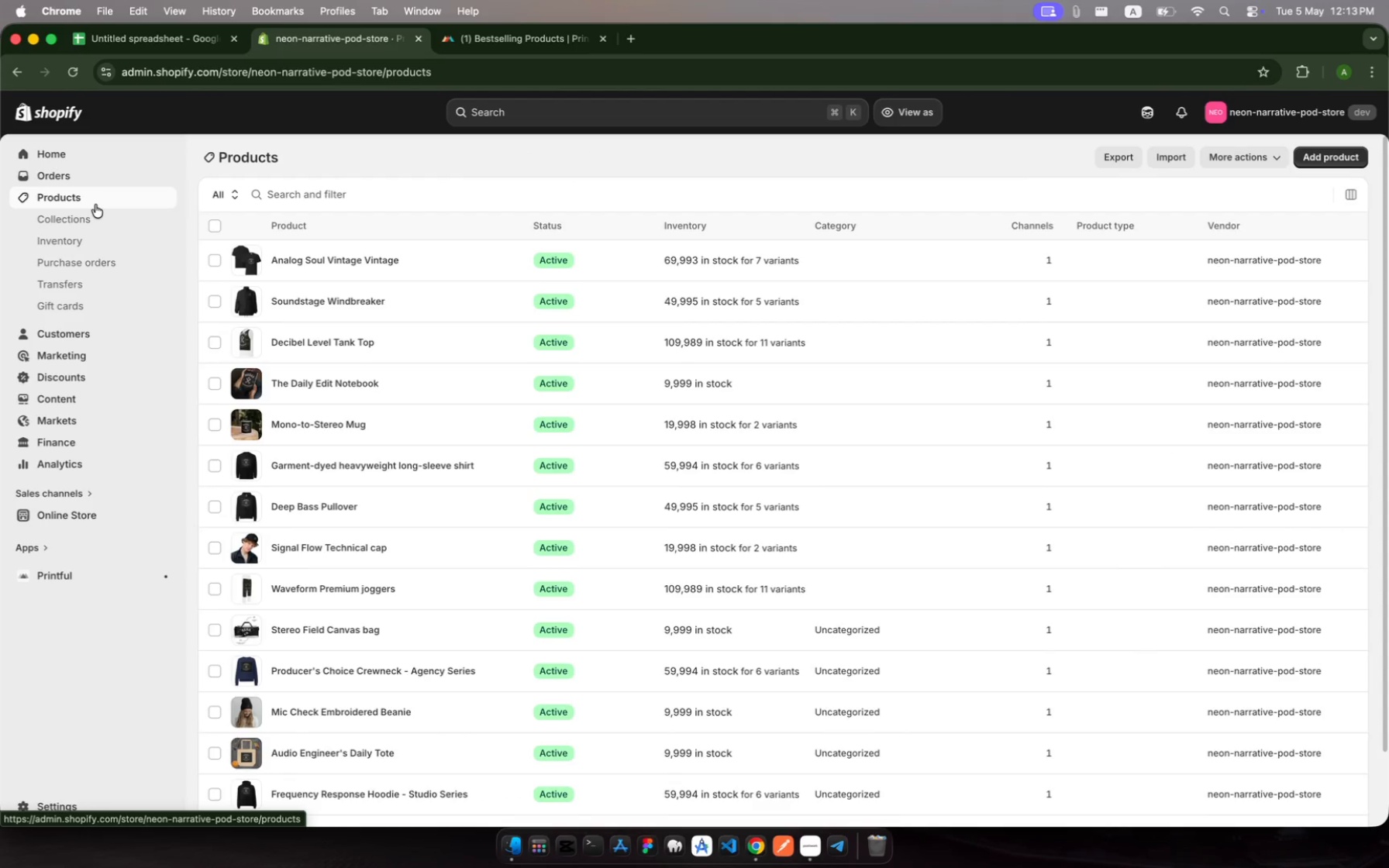 
left_click([412, 598])
 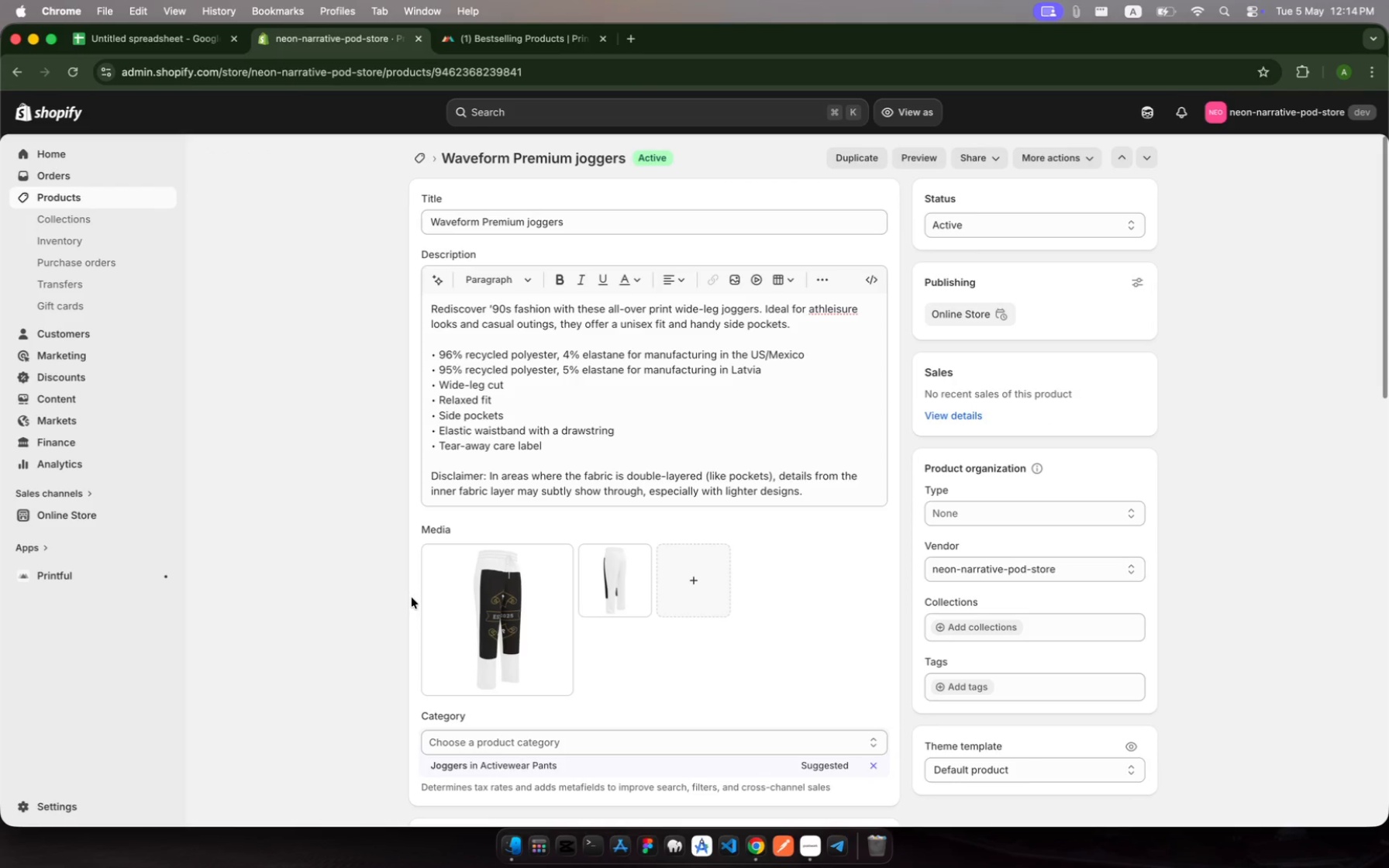 
wait(10.32)
 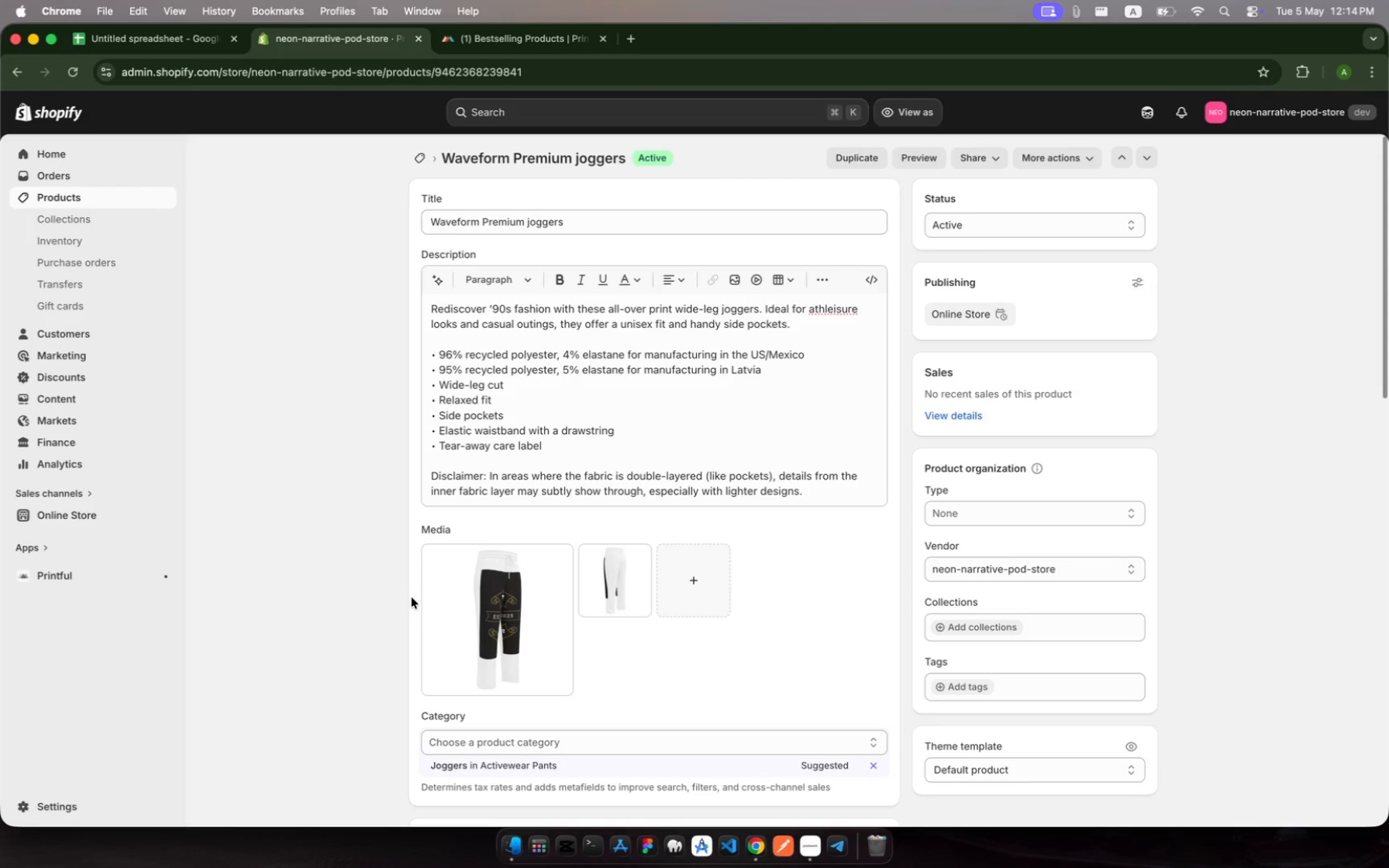 
scroll: coordinate [755, 649], scroll_direction: down, amount: 68.0
 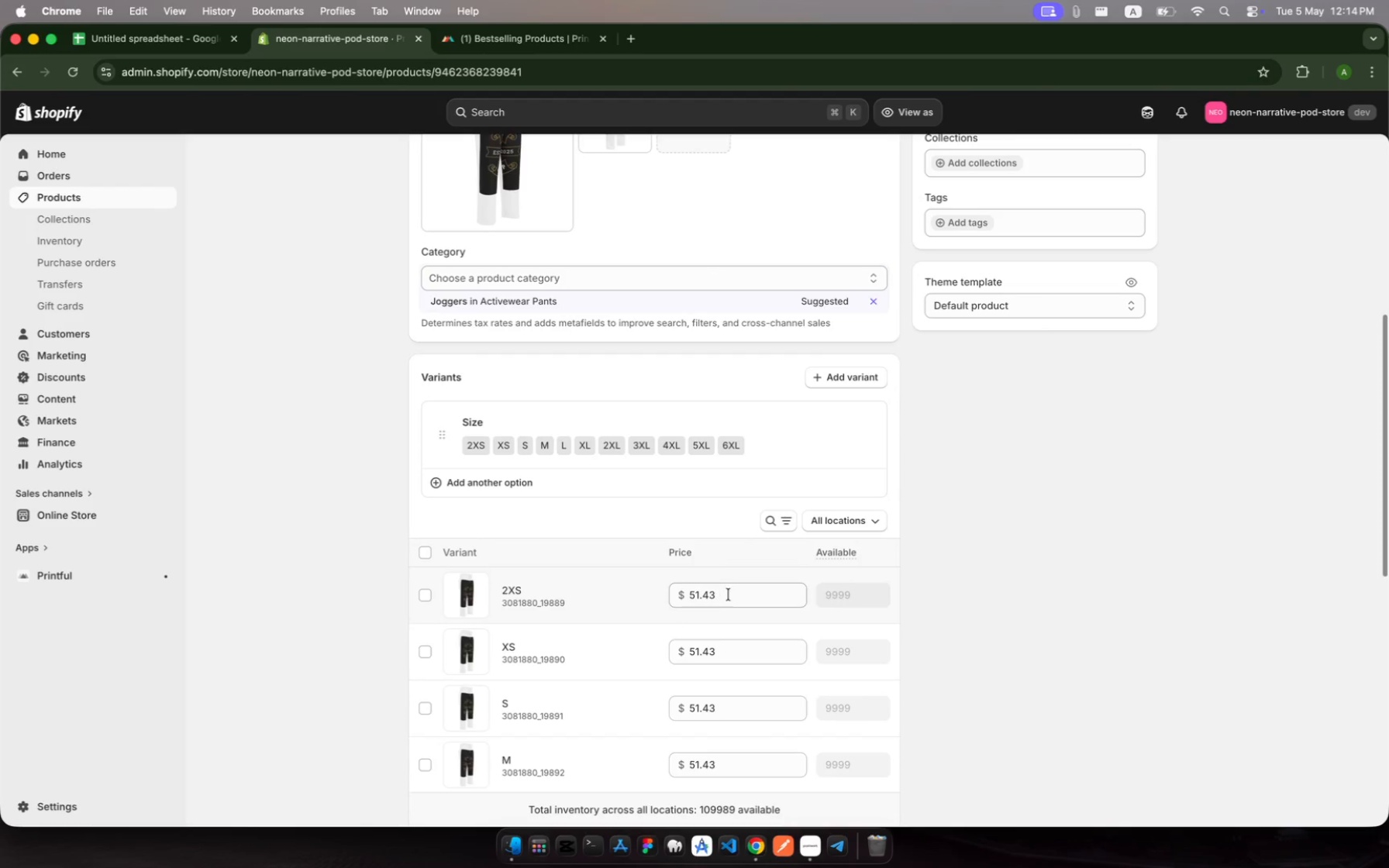 
left_click([732, 594])
 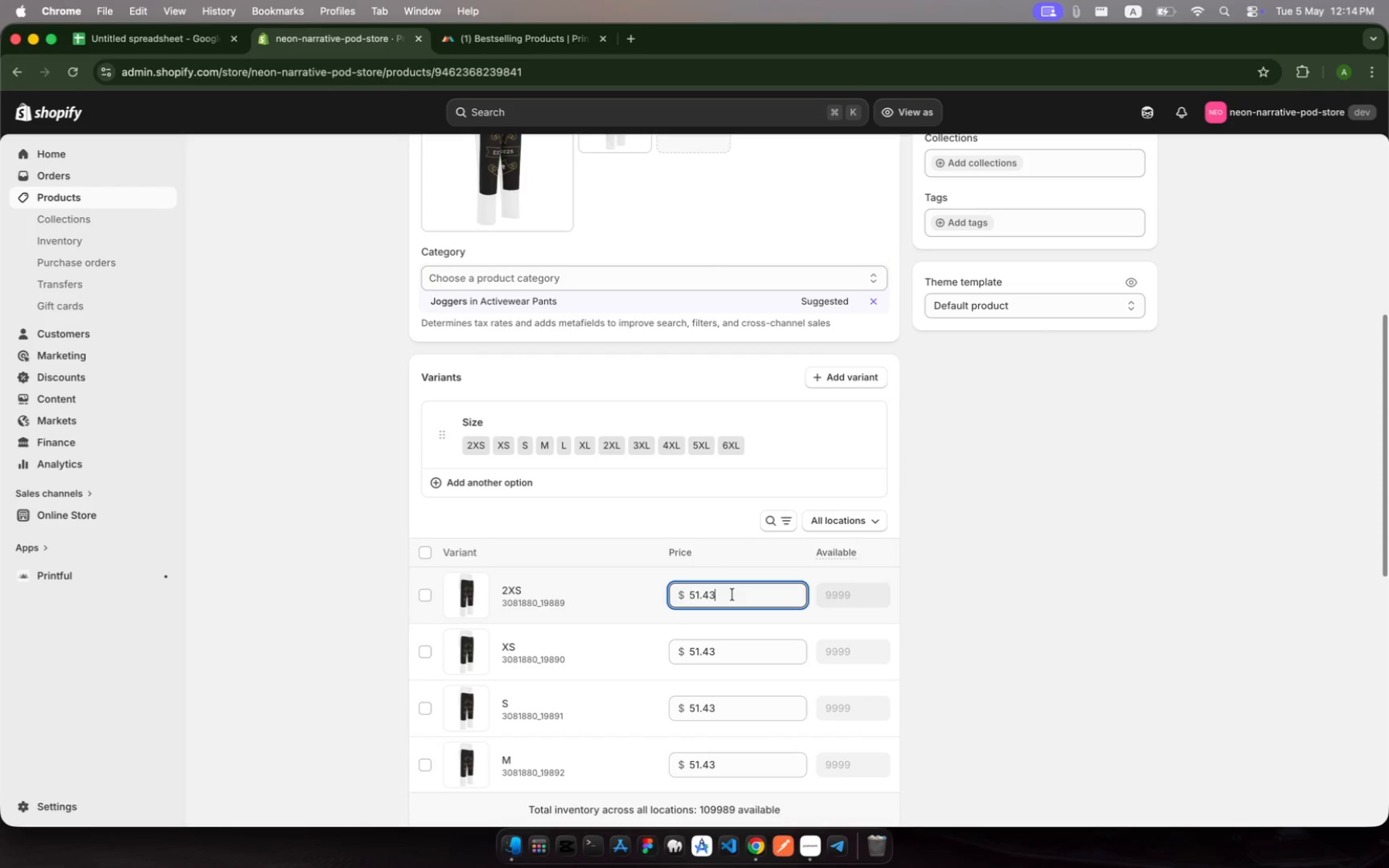 
scroll: coordinate [597, 304], scroll_direction: up, amount: 108.0
 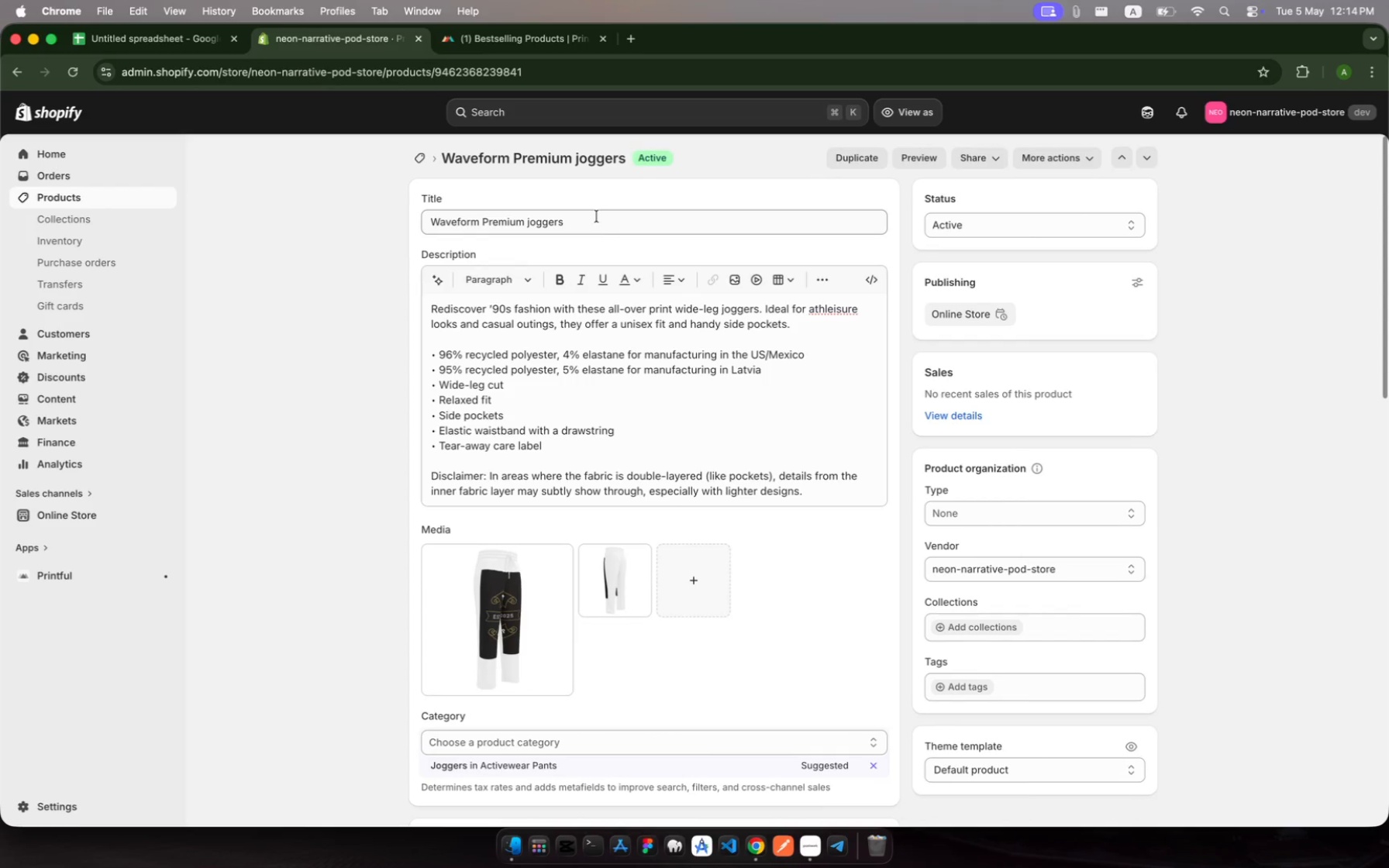 
left_click([593, 220])
 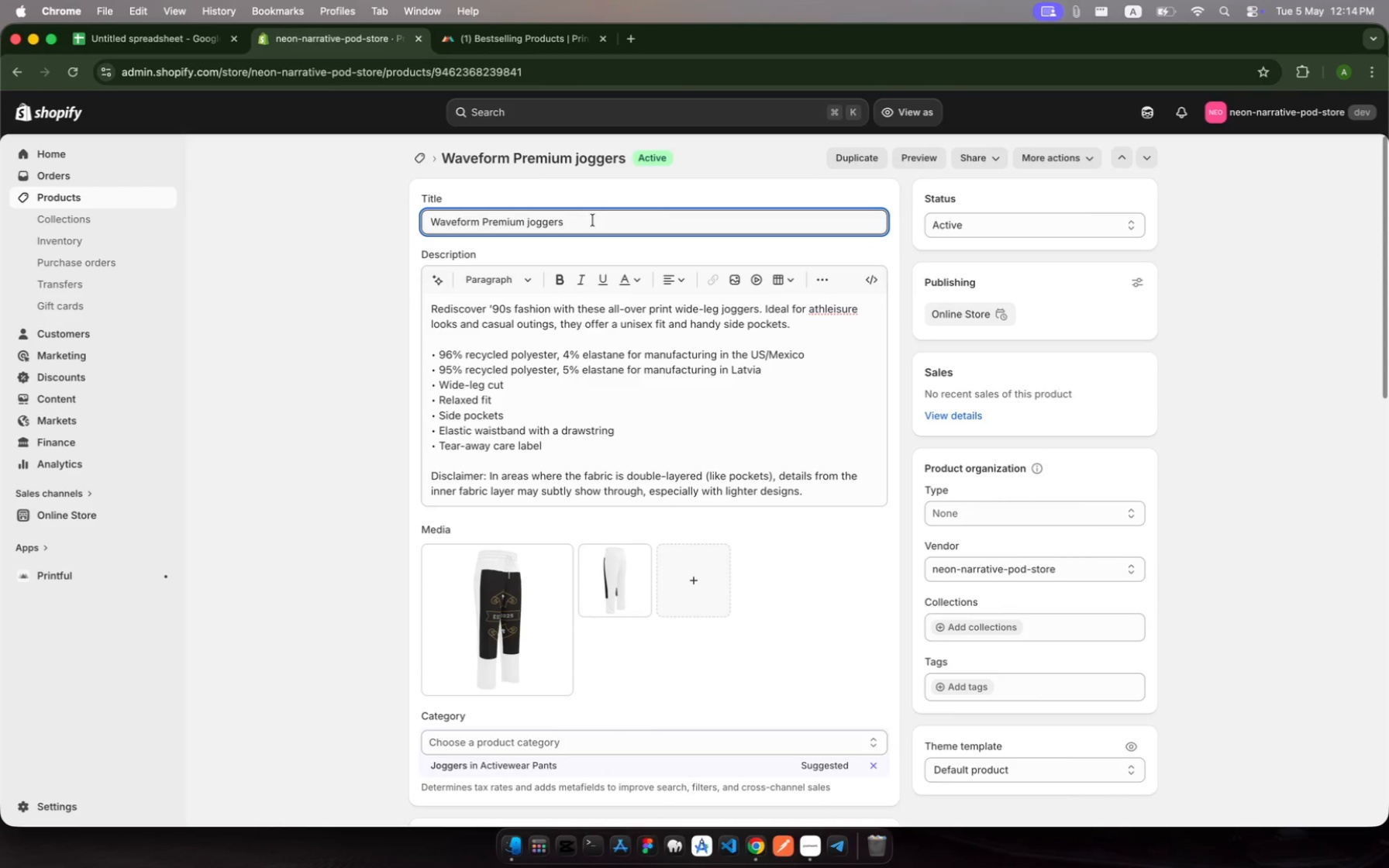 
type( - Studi Series)
 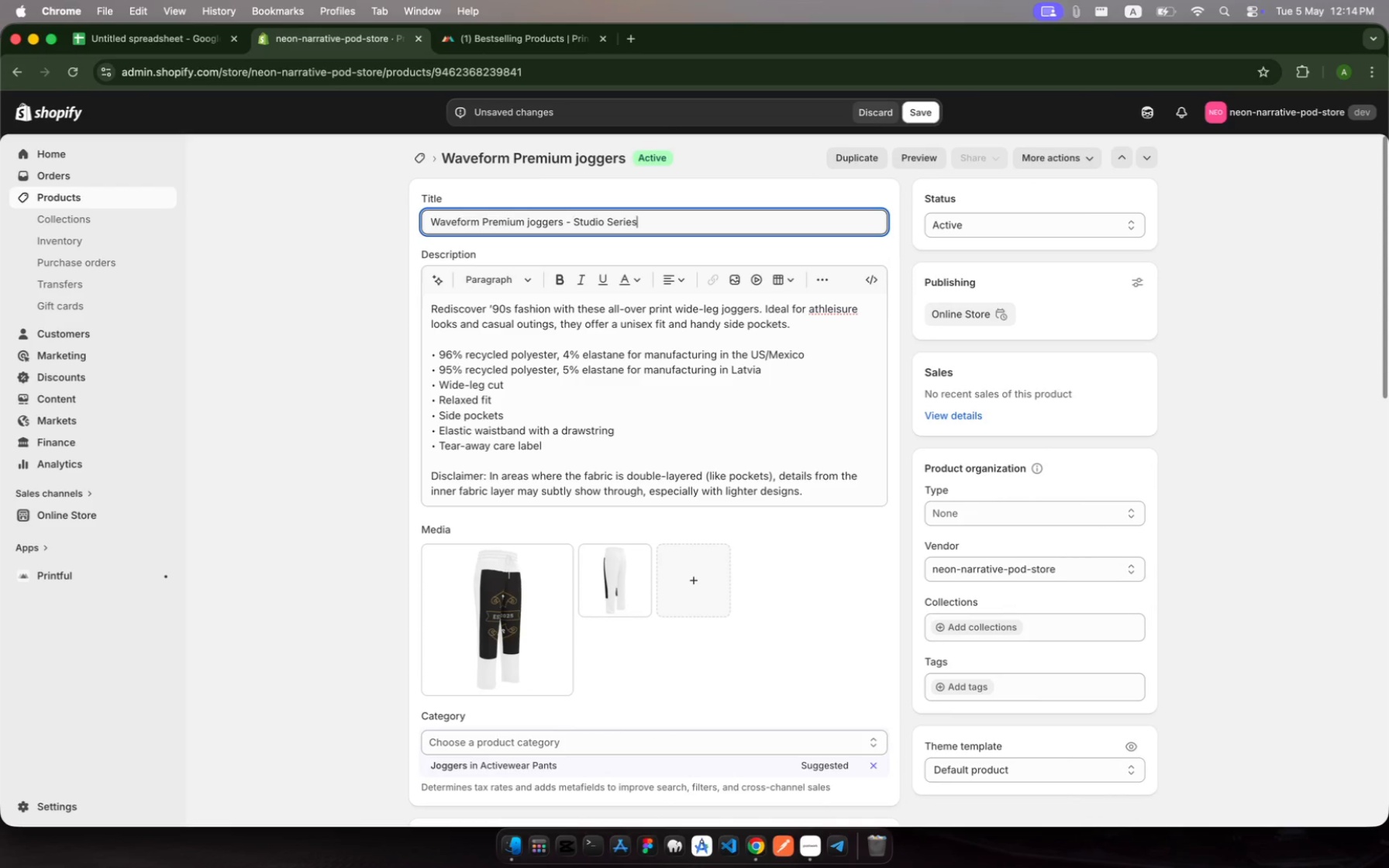 
 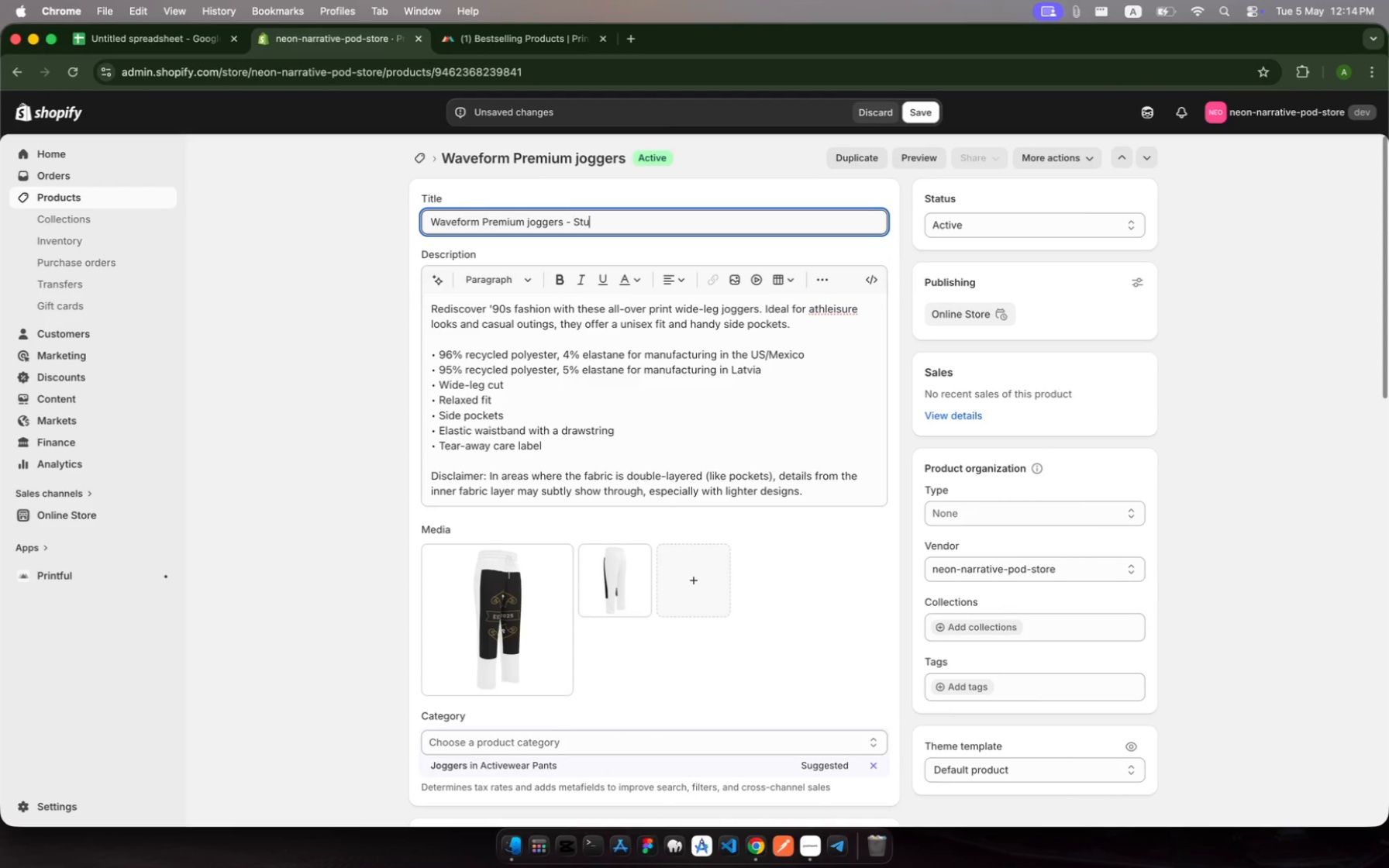 
hold_key(key=O, duration=0.36)
 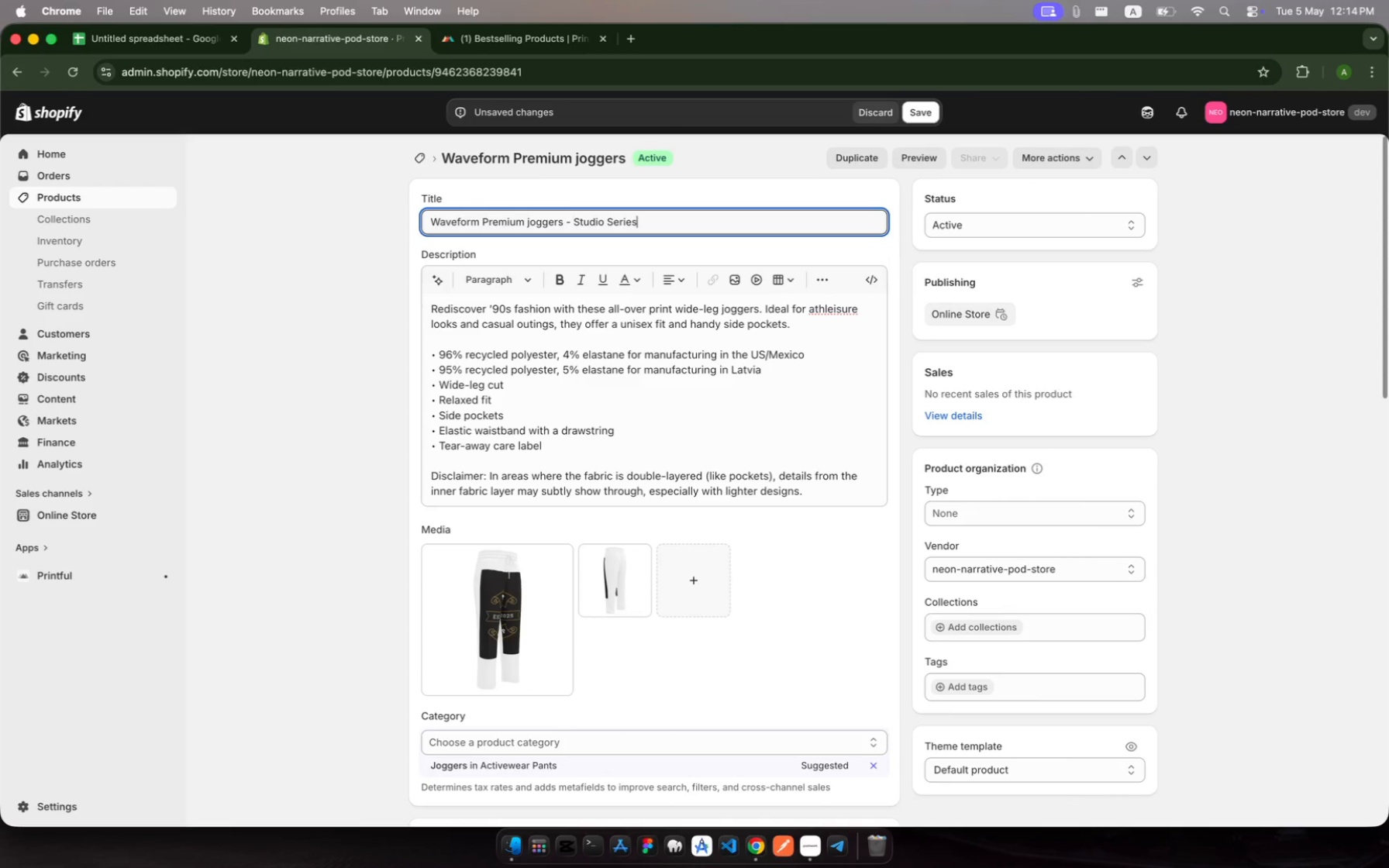 
scroll: coordinate [578, 506], scroll_direction: down, amount: 54.0
 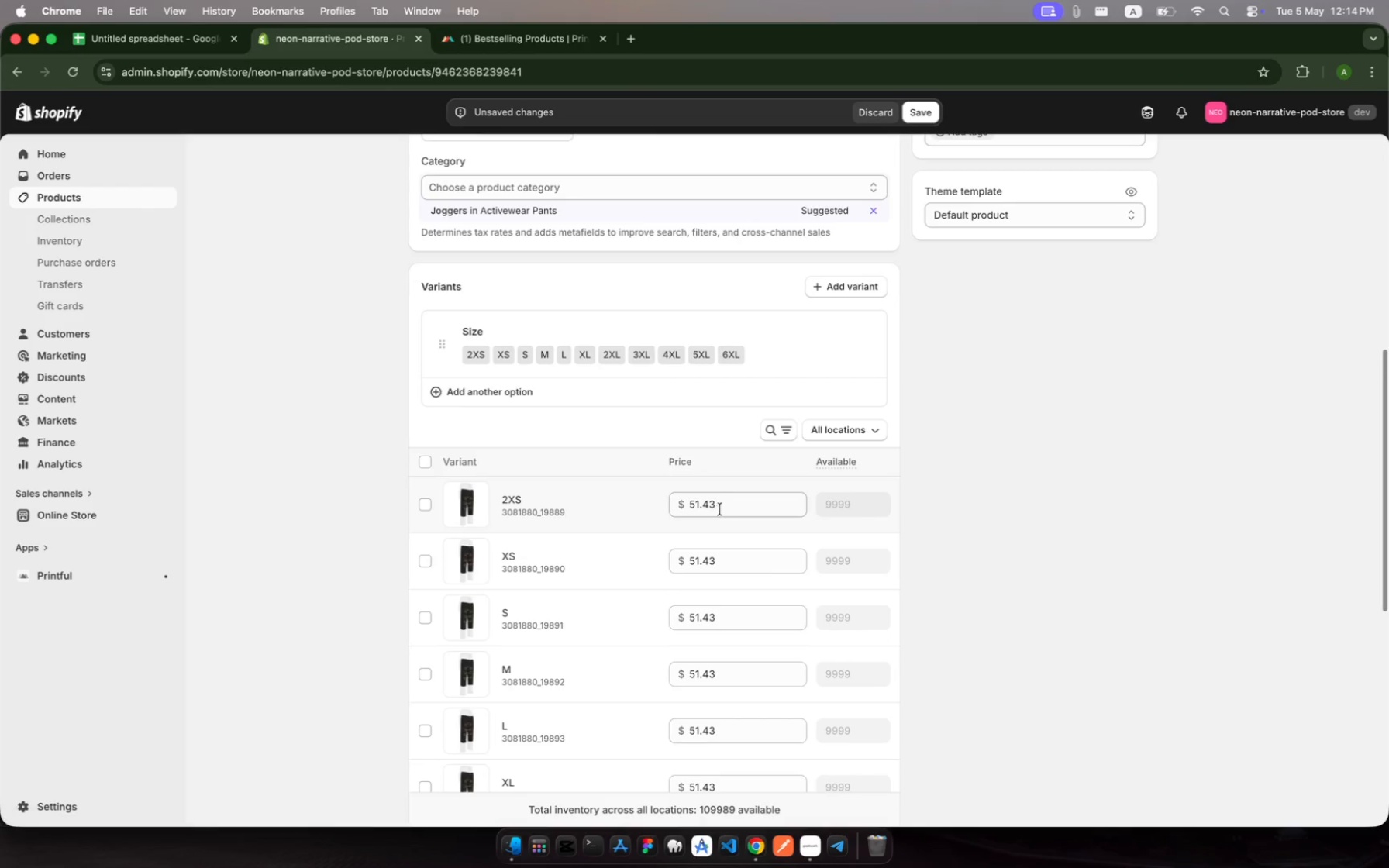 
left_click([721, 501])
 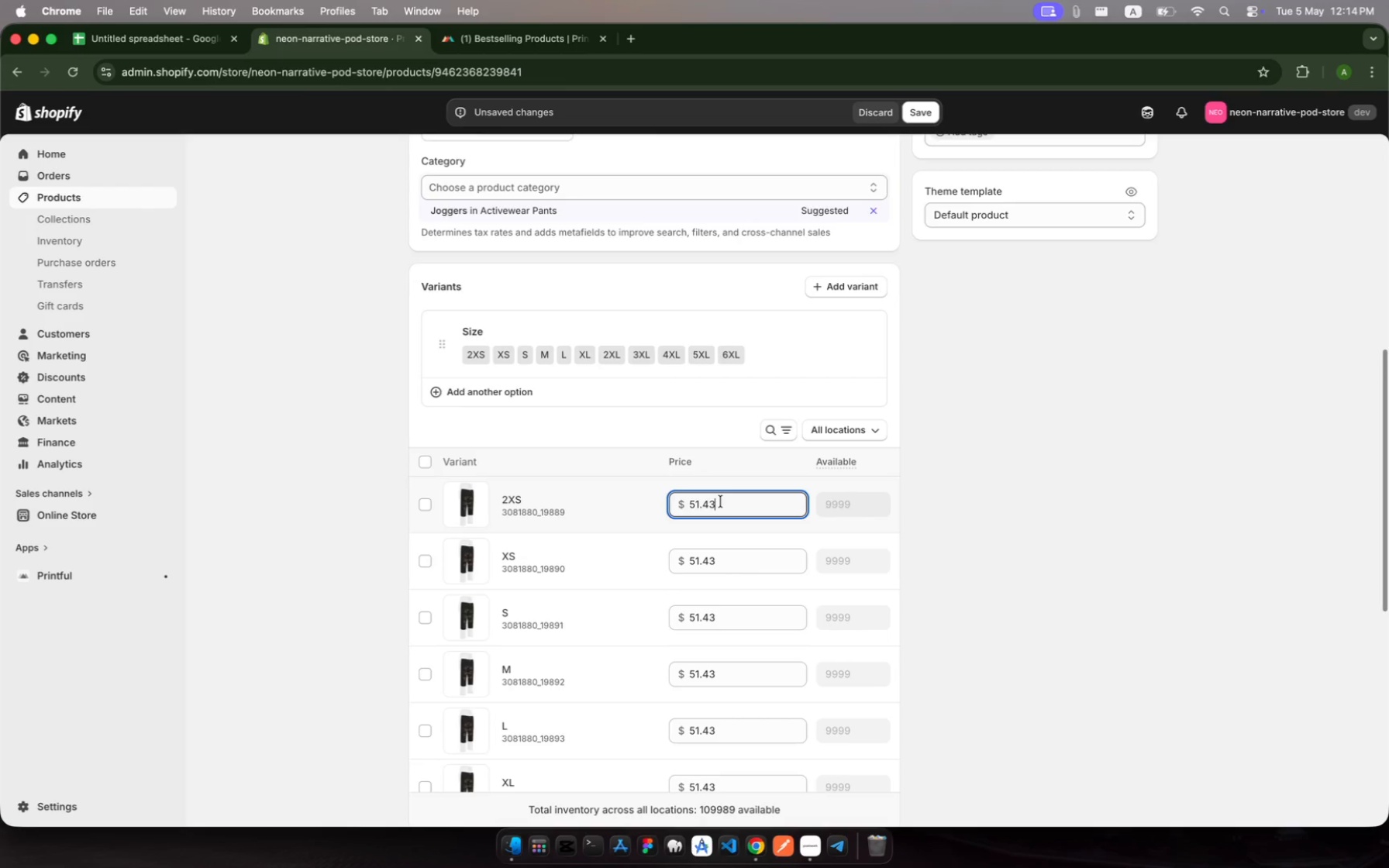 
left_click_drag(start_coordinate=[721, 501], to_coordinate=[685, 502])
 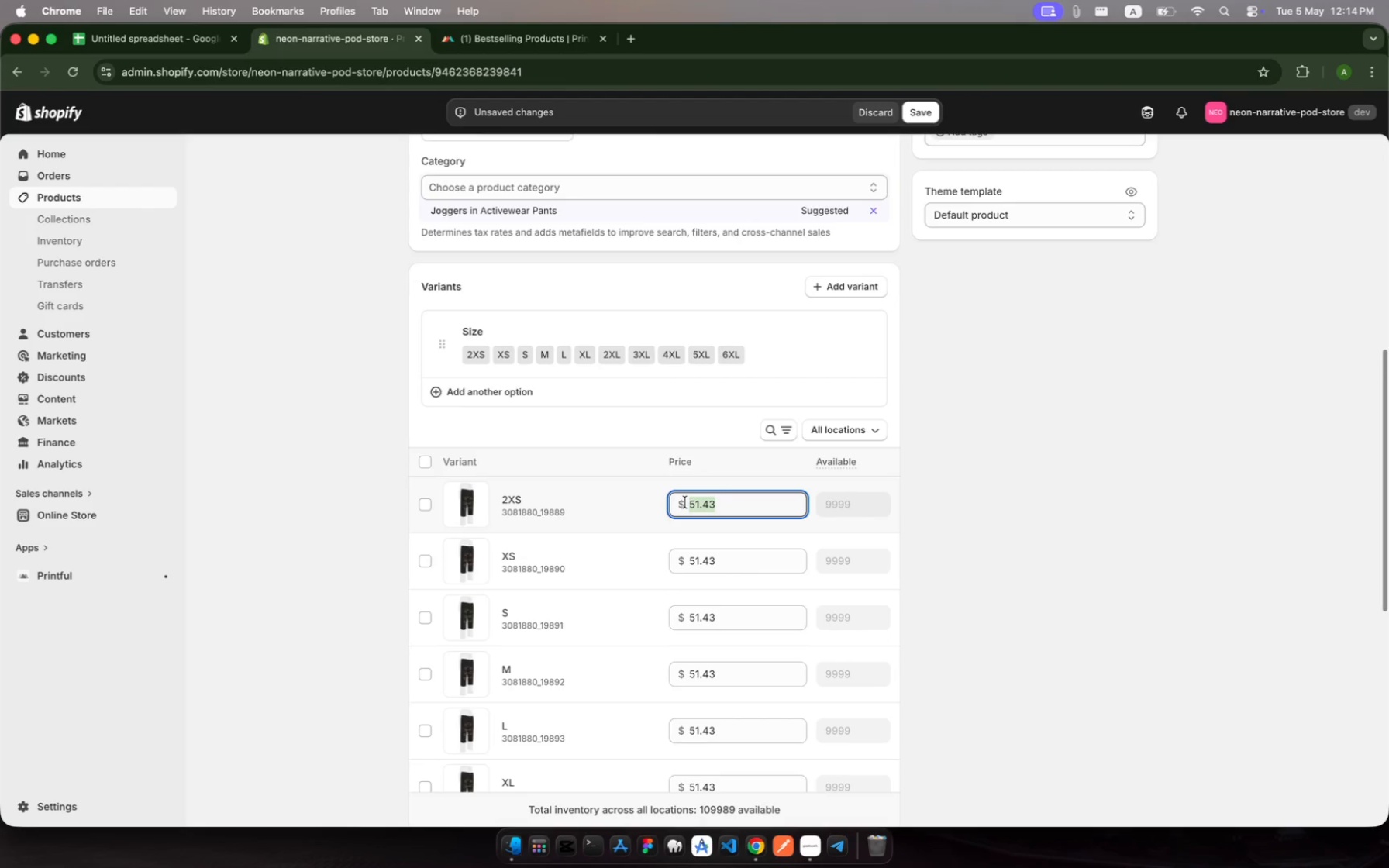 
type(48)
 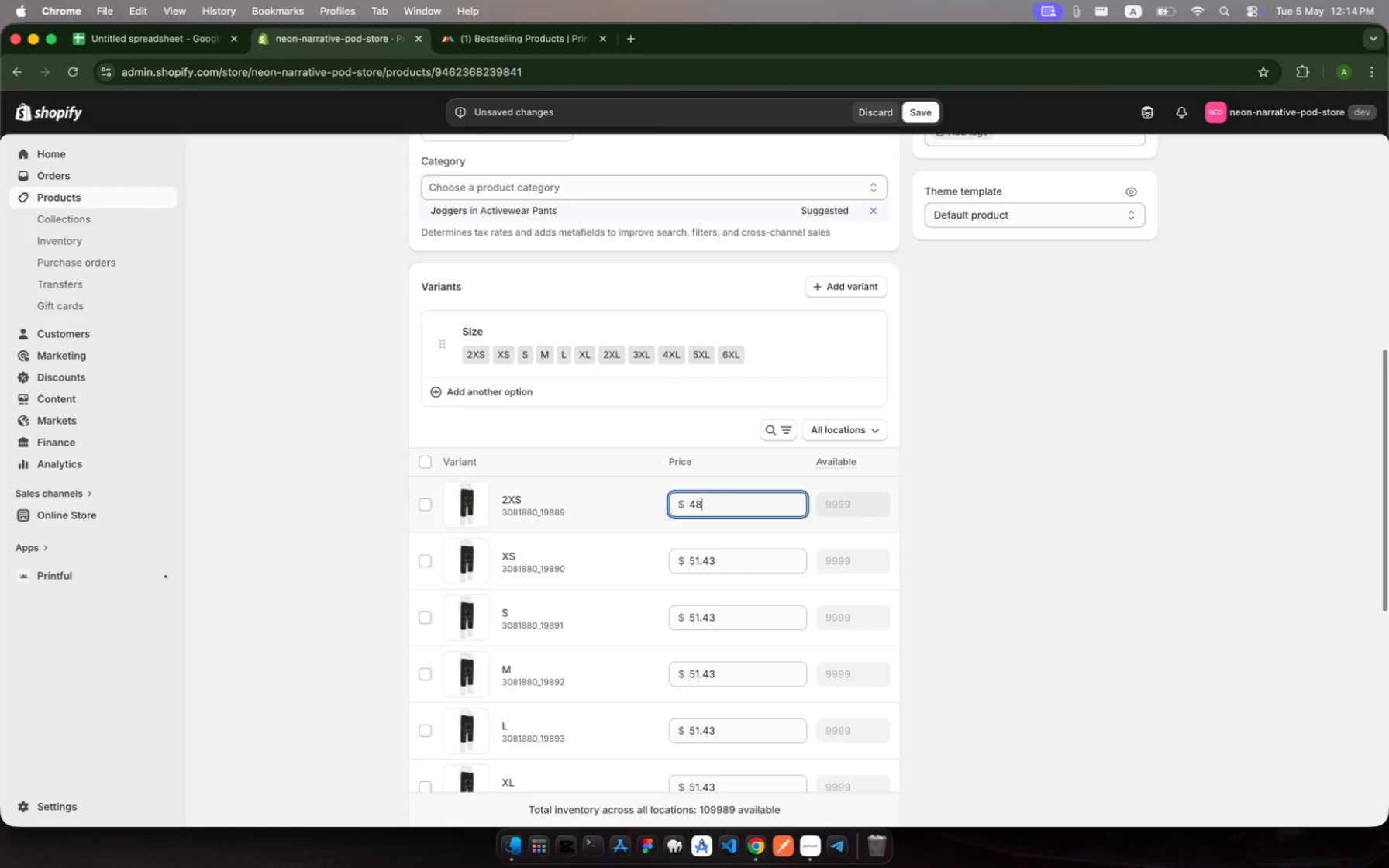 
scroll: coordinate [685, 502], scroll_direction: down, amount: 17.0
 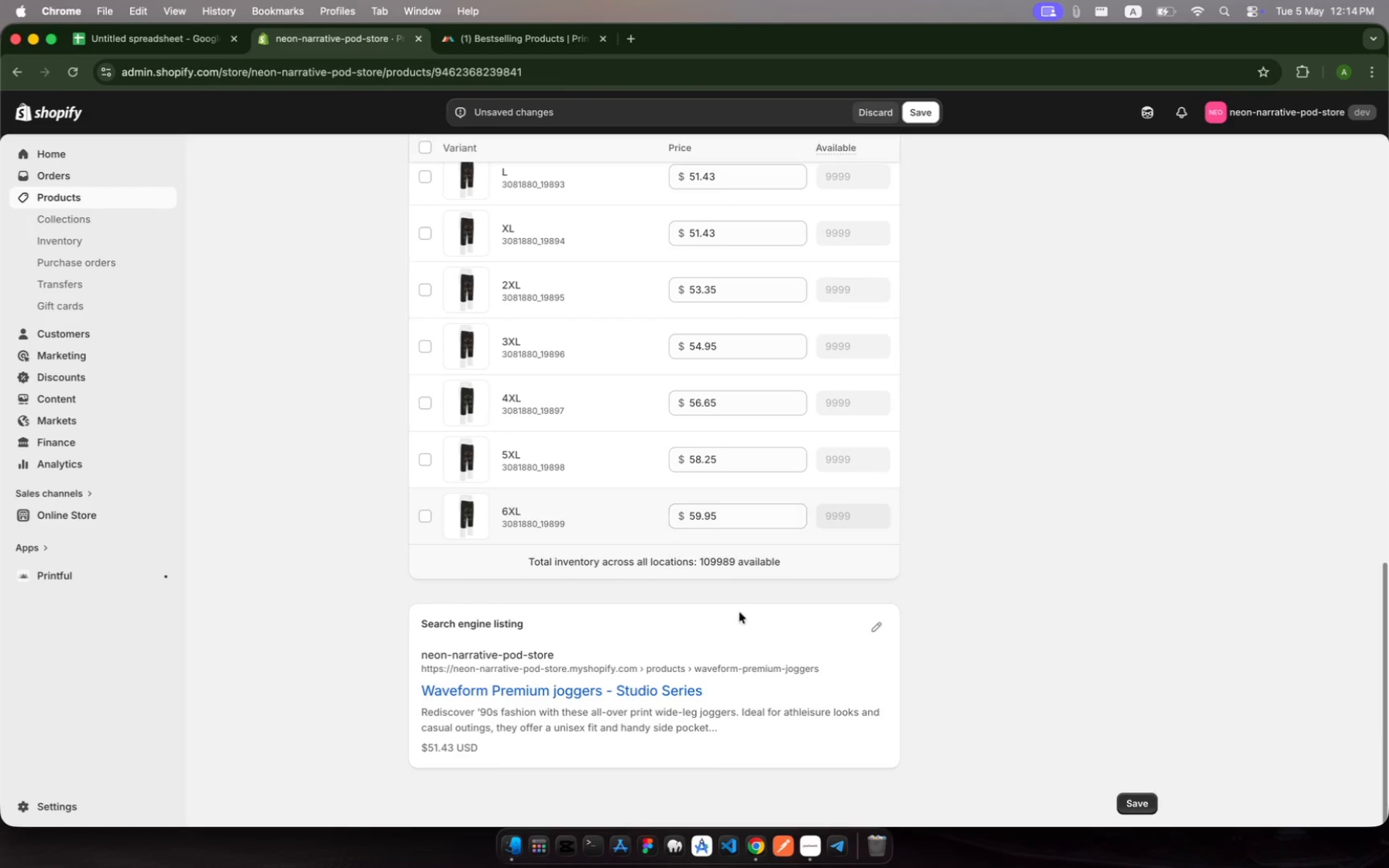 
scroll: coordinate [1098, 601], scroll_direction: up, amount: 6.0
 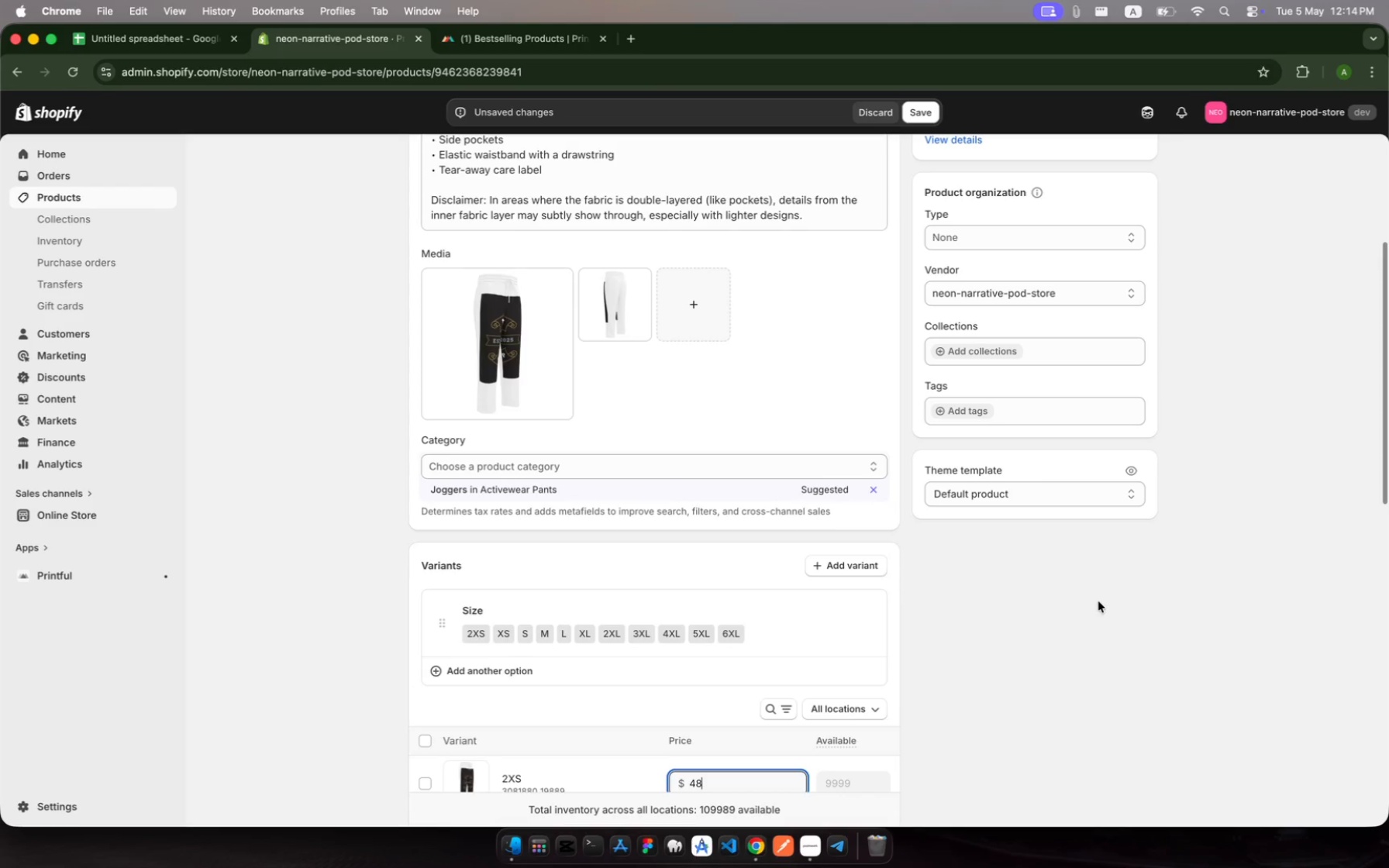 
left_click([1008, 410])
 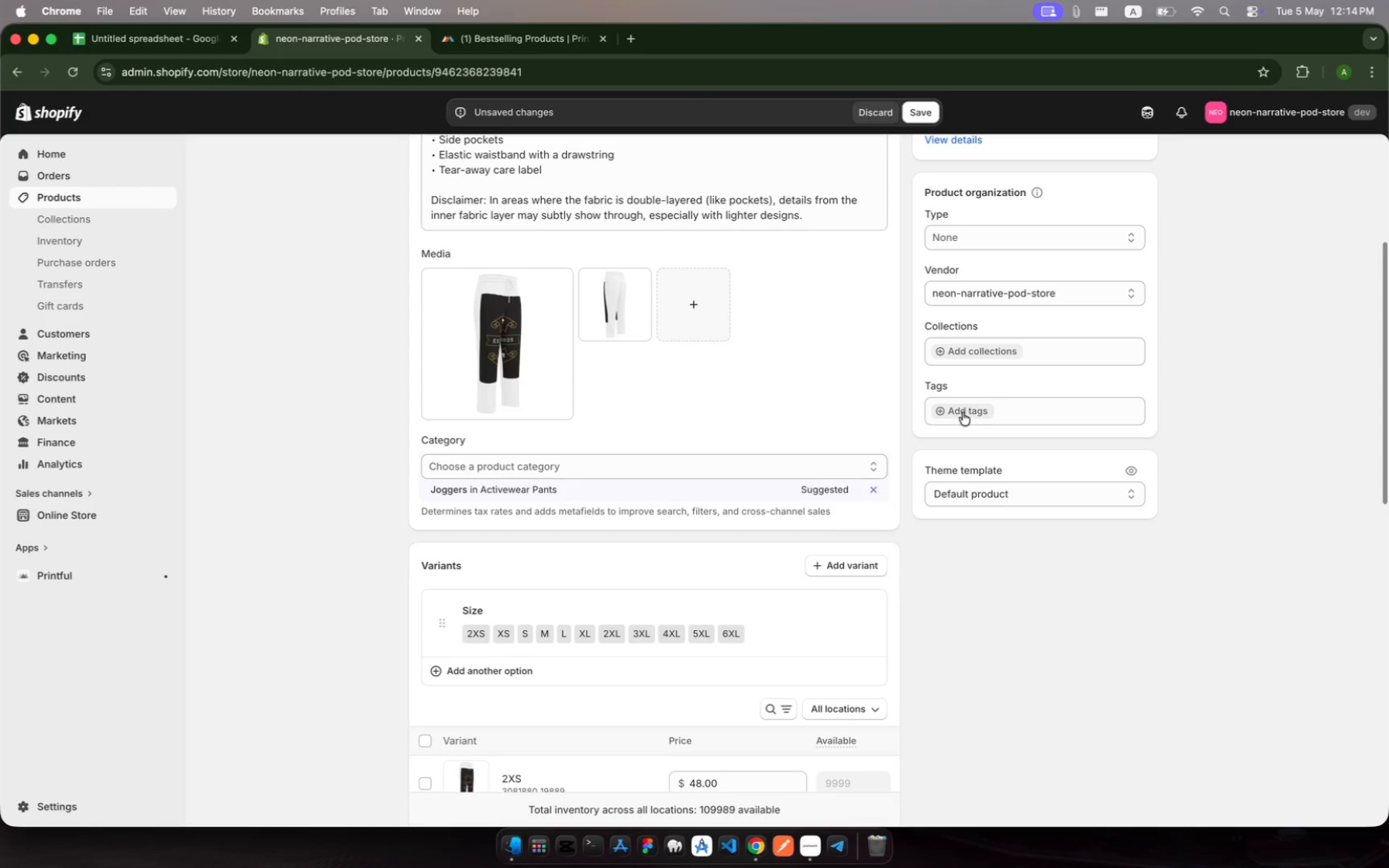 
left_click([964, 411])
 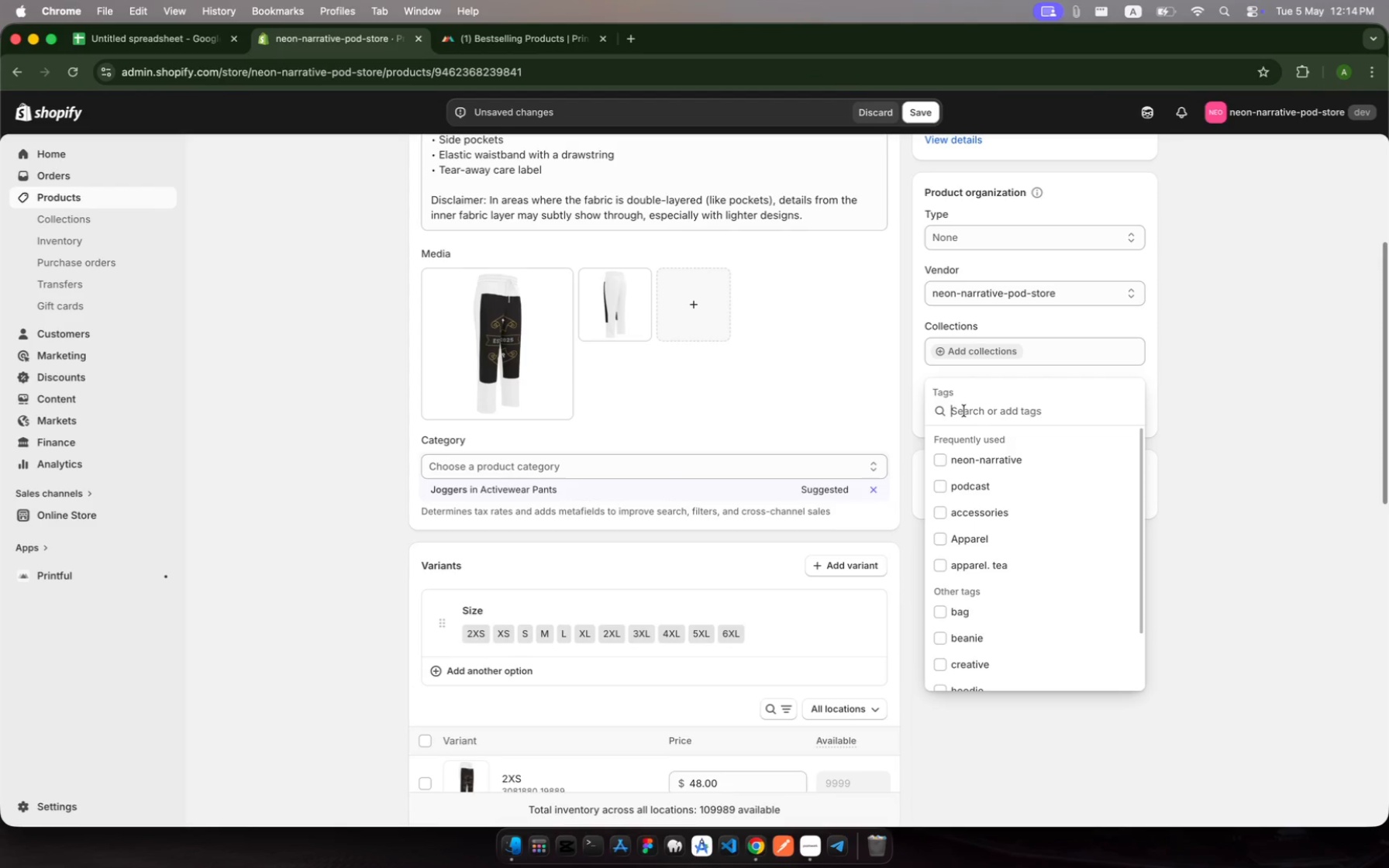 
wait(5.67)
 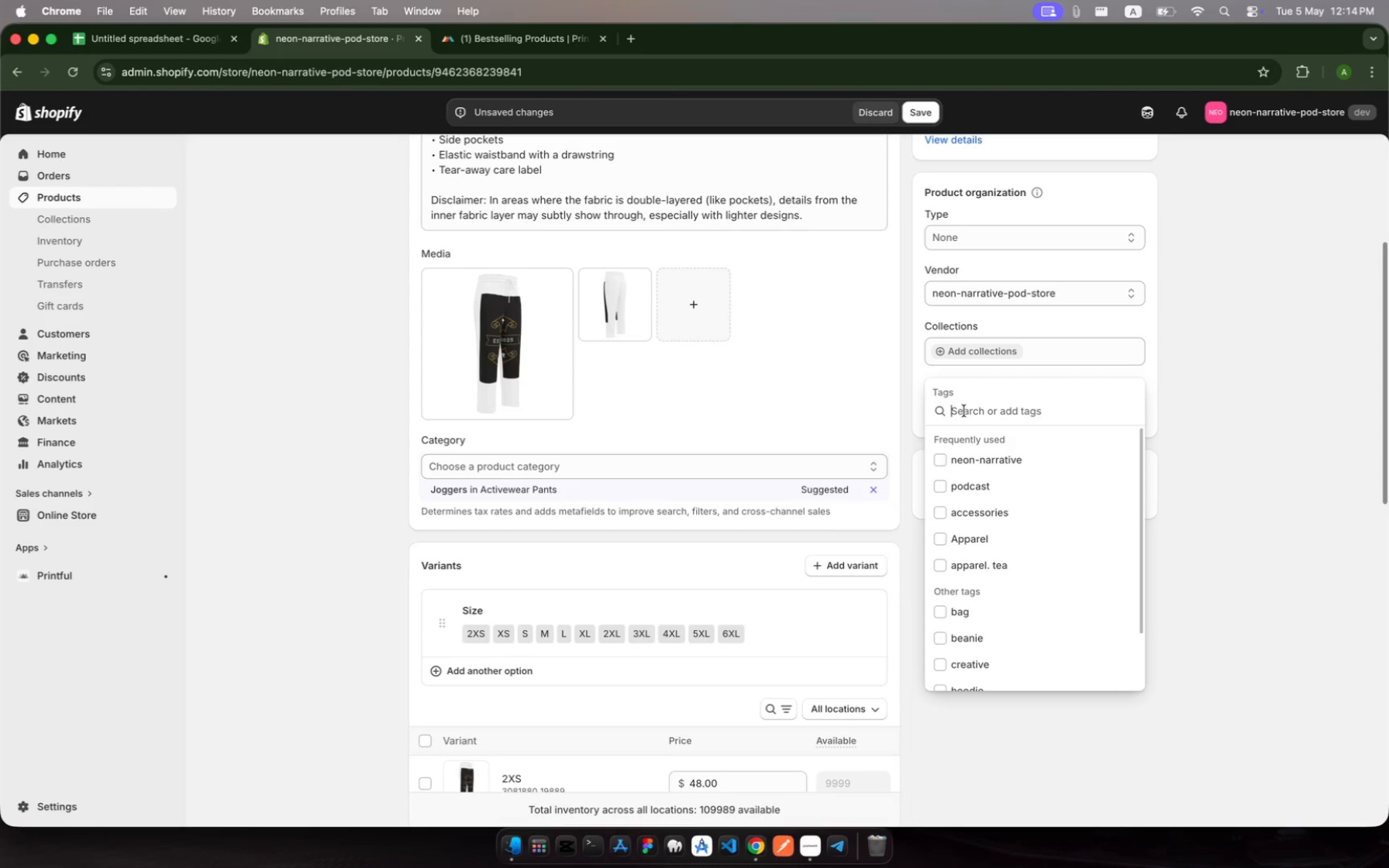 
type(aparel, joggers, bottoms, podvast)
key(Backspace)
key(Backspace)
key(Backspace)
key(Backspace)
type(cast, neon-narrative)
 